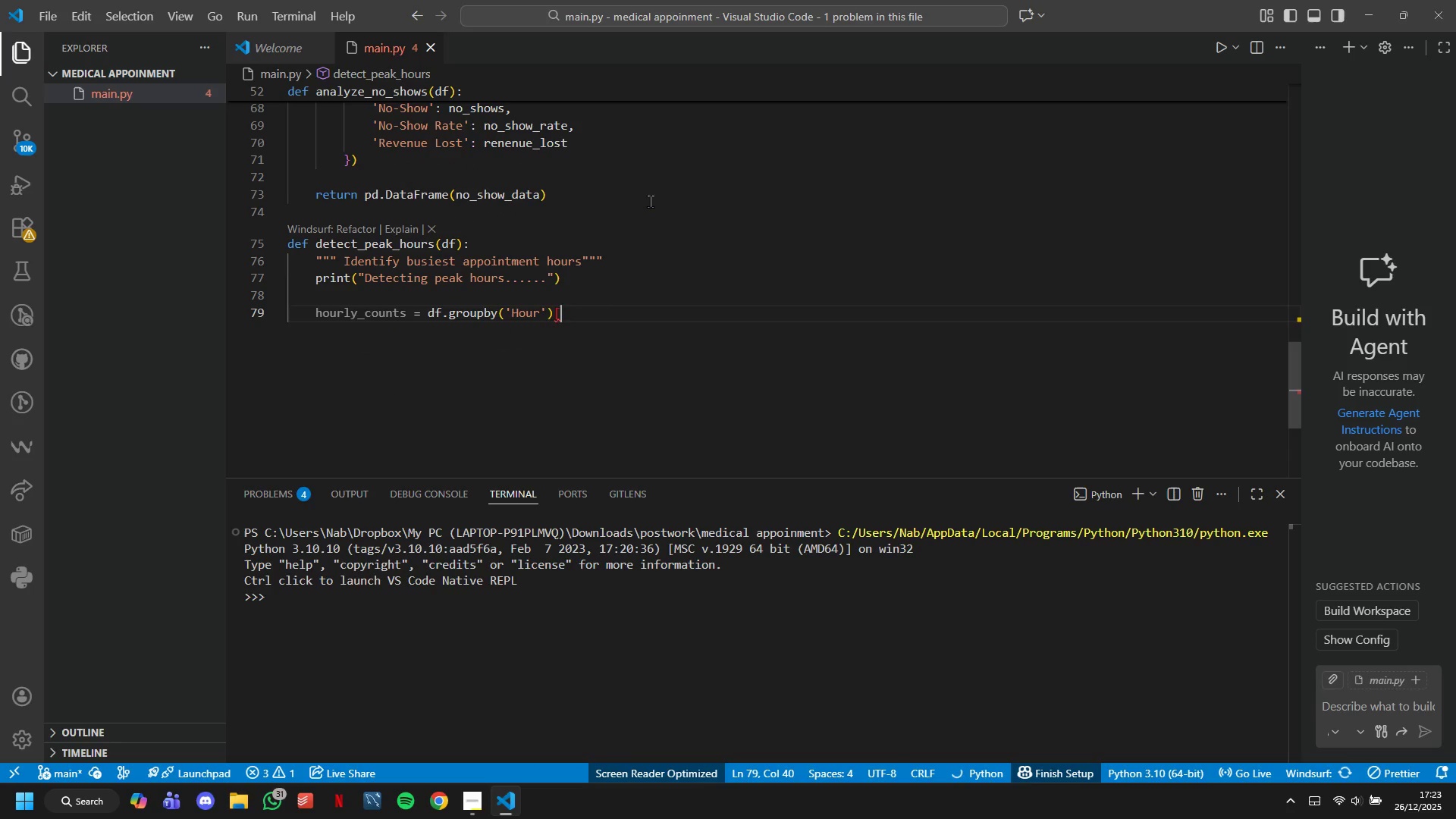 
key(Backspace)
key(Backspace)
type(.siz)
key(Backspace)
key(Backspace)
key(Backspace)
key(Backspace)
type(0.size()
 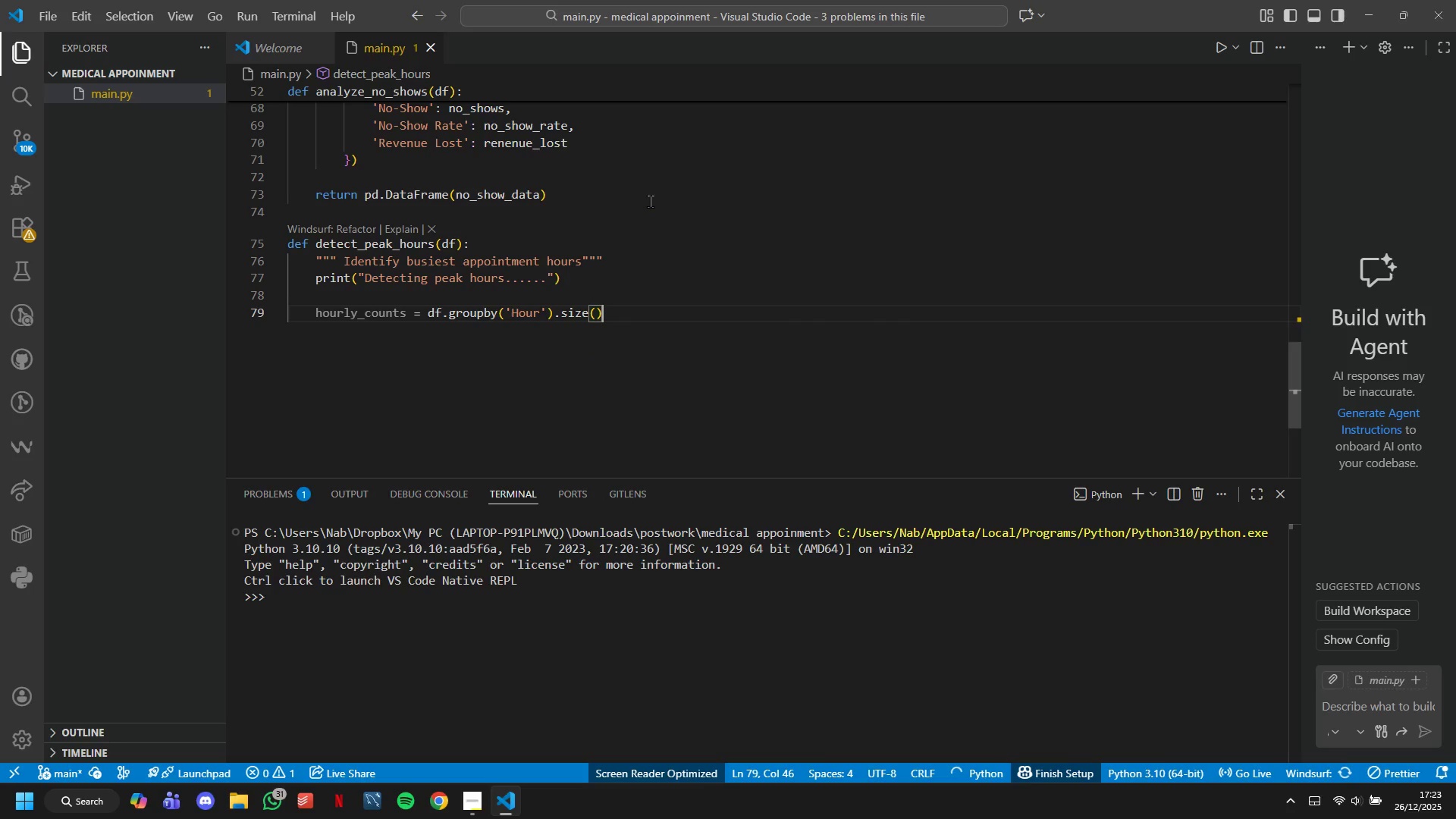 
 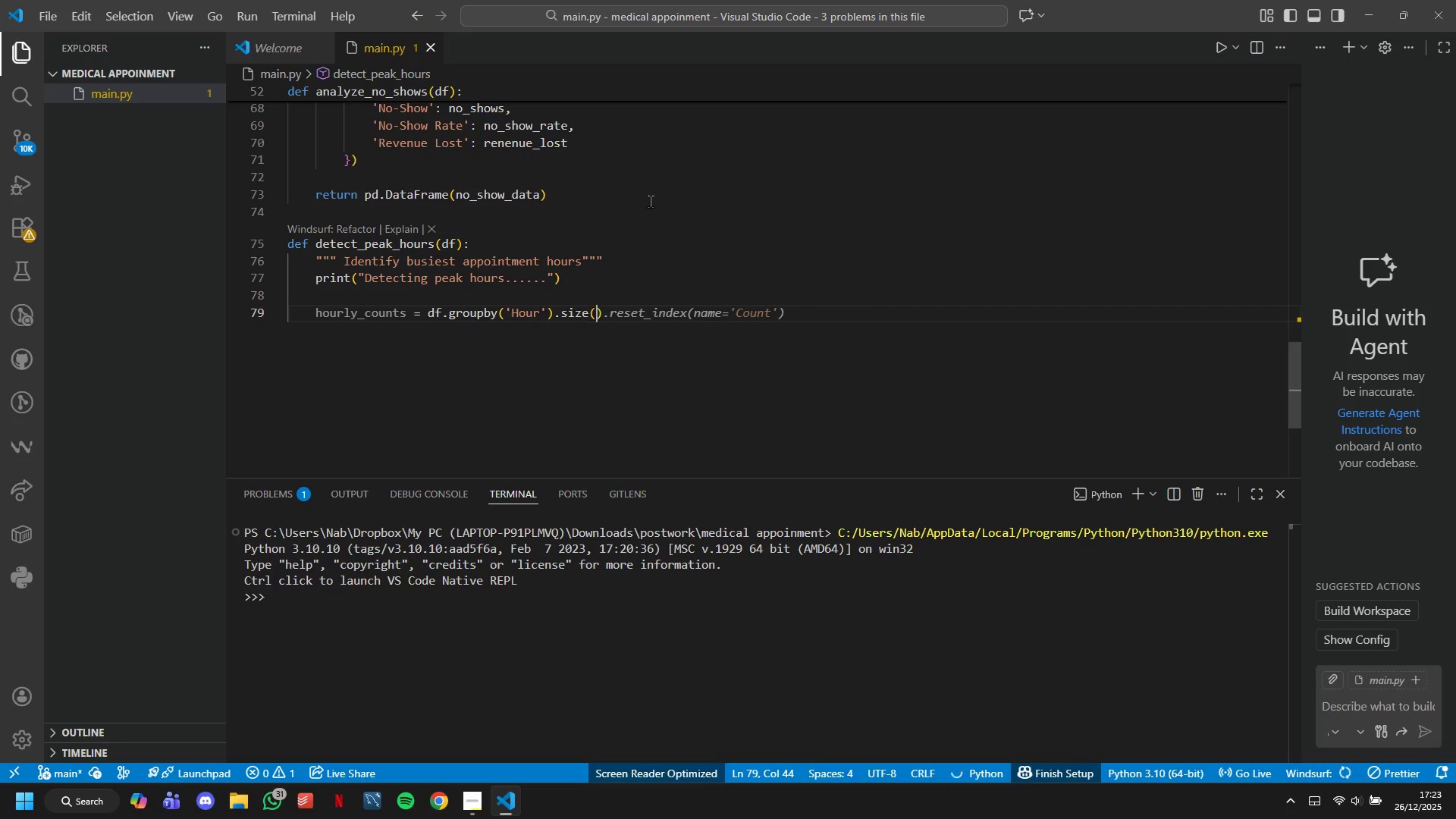 
key(Shift+ArrowRight)
 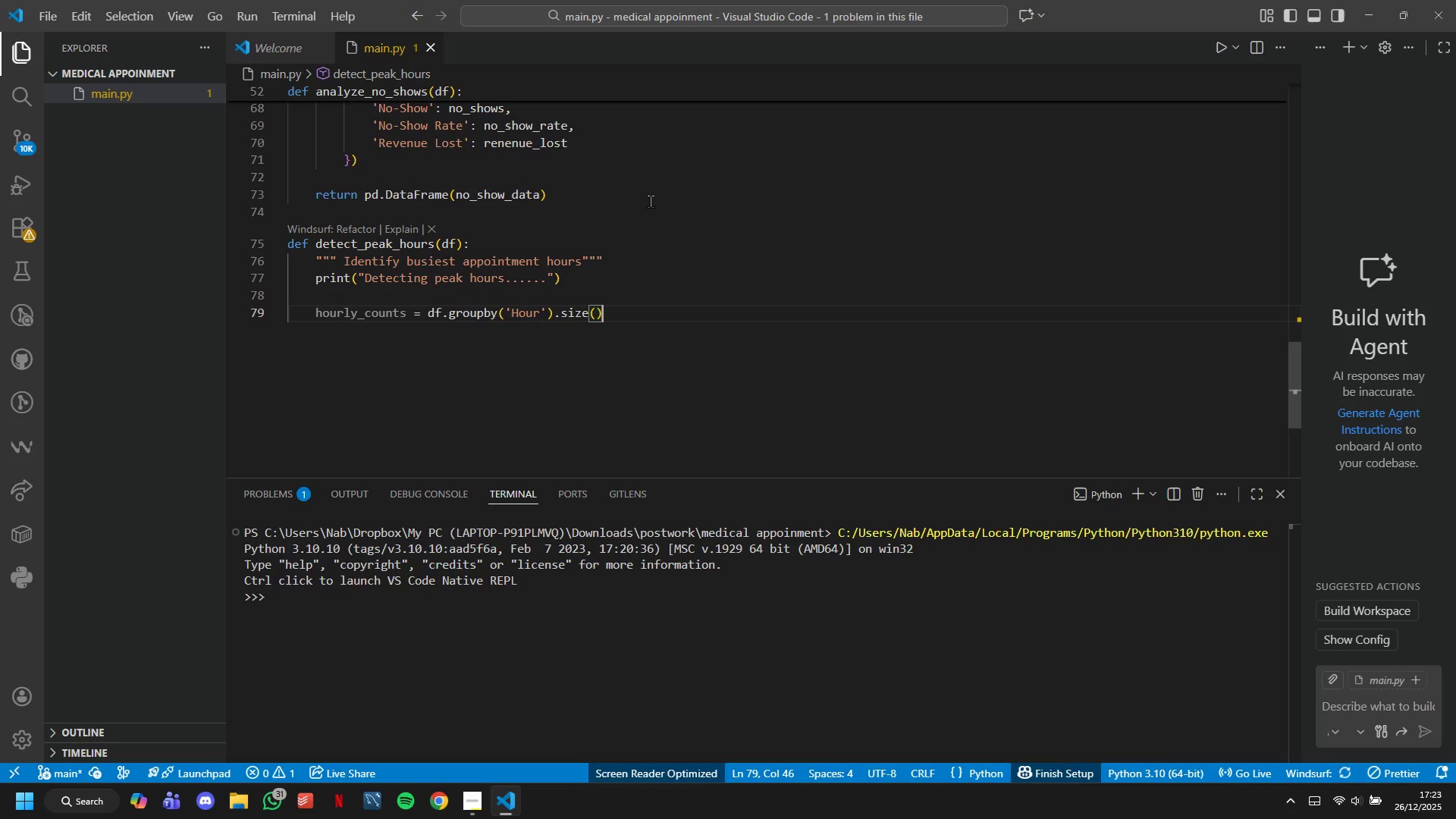 
type(.sort-Index()
 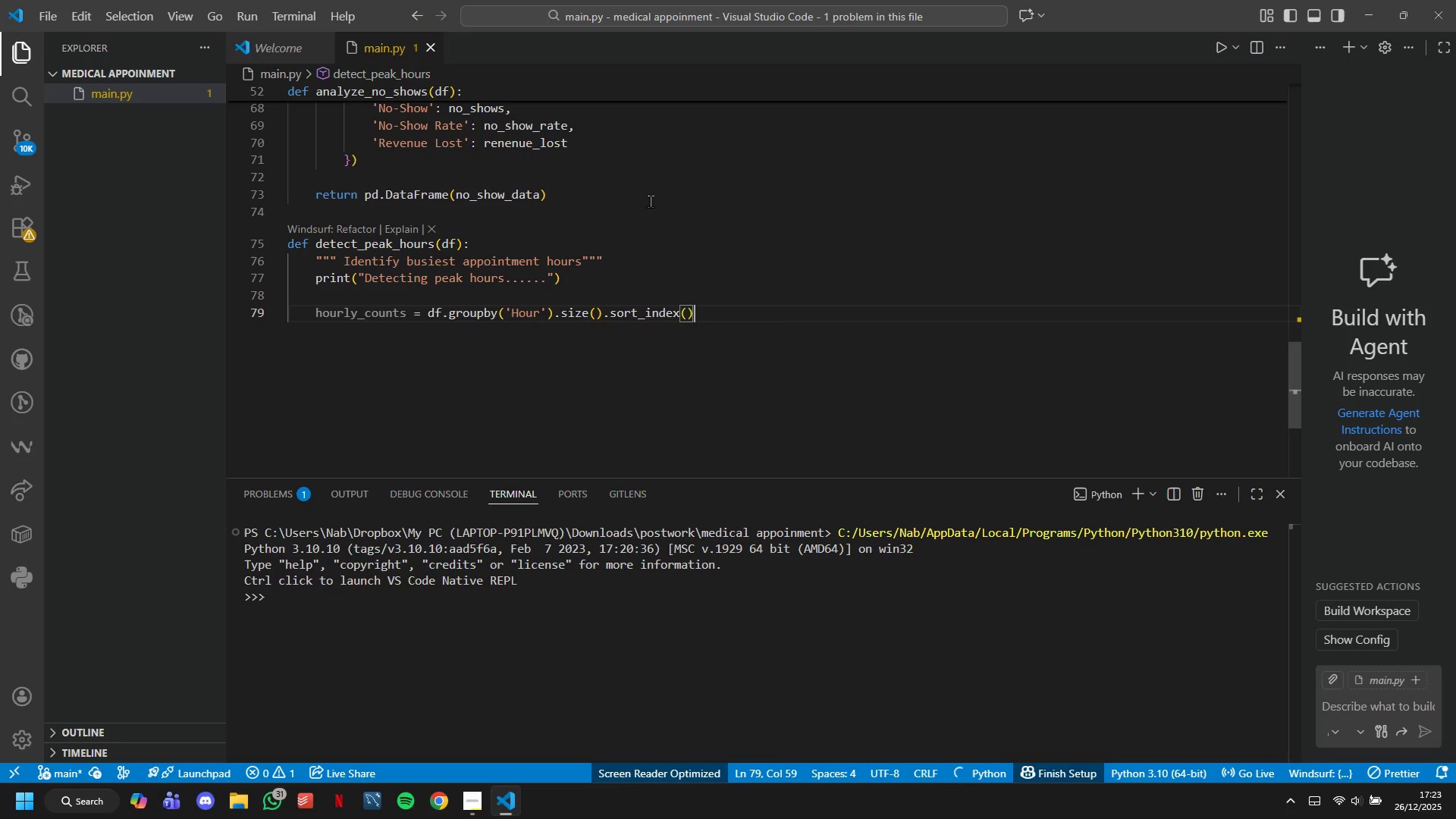 
 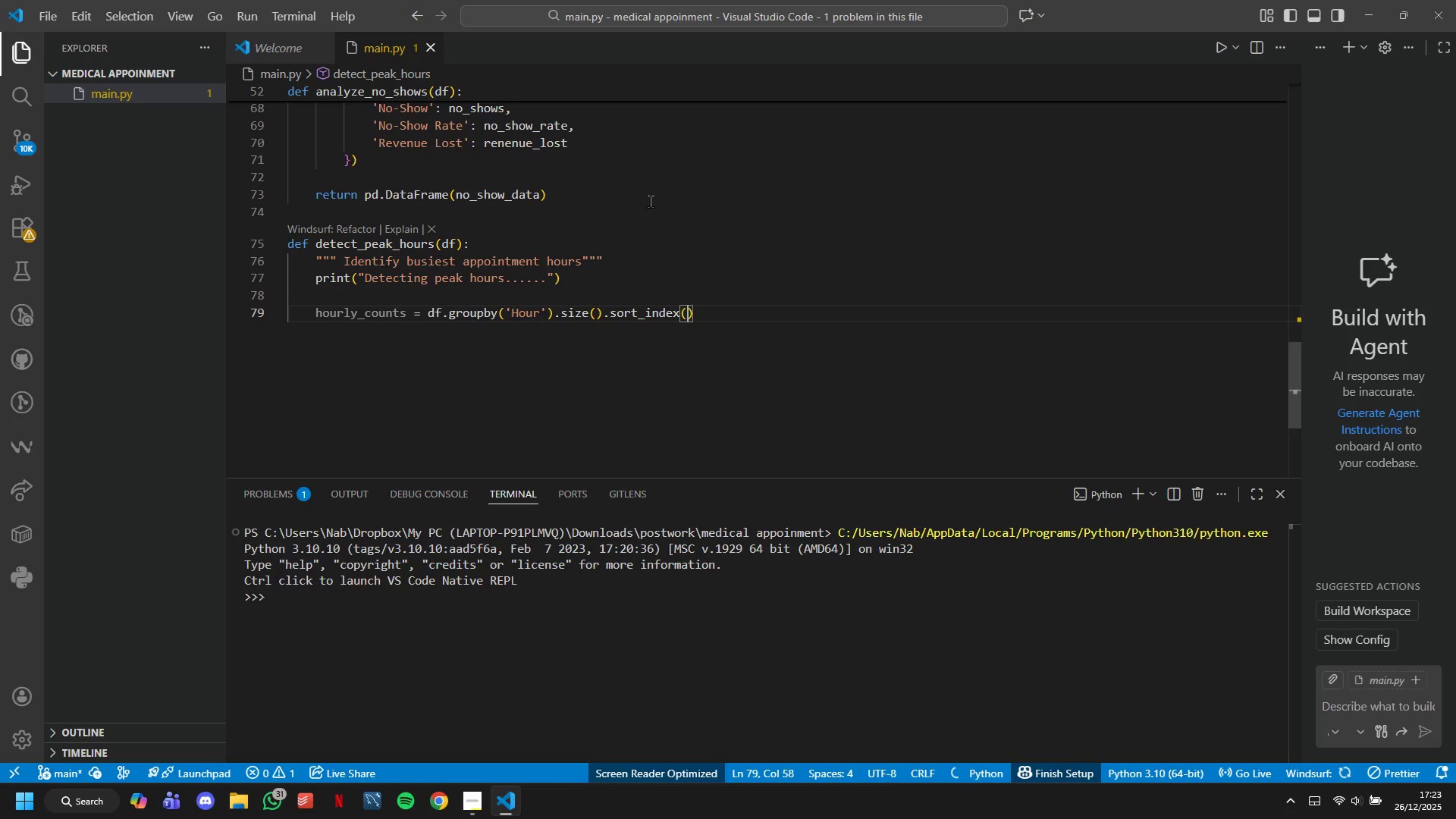 
key(Shift+ArrowRight)
 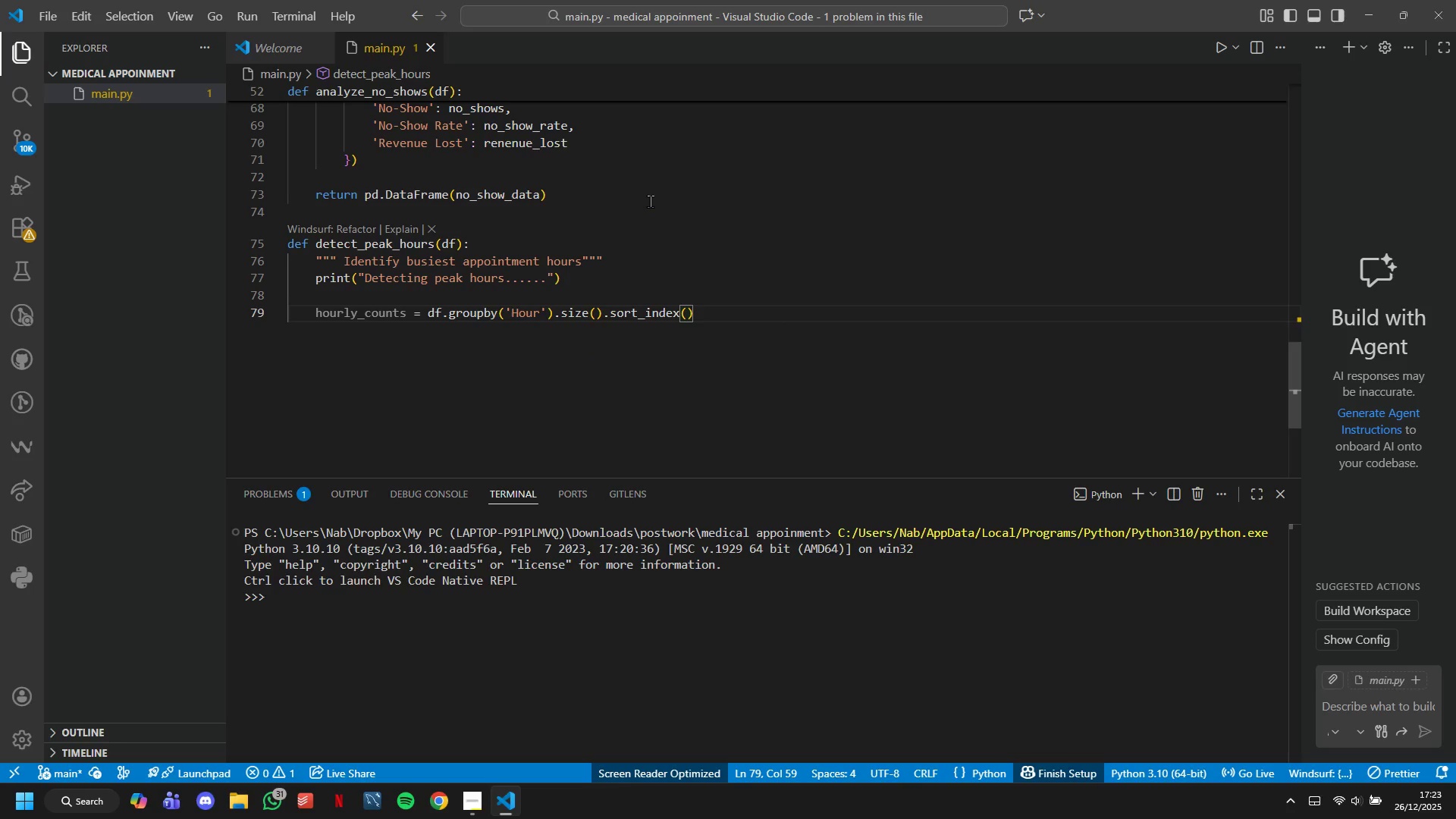 
key(Enter)
 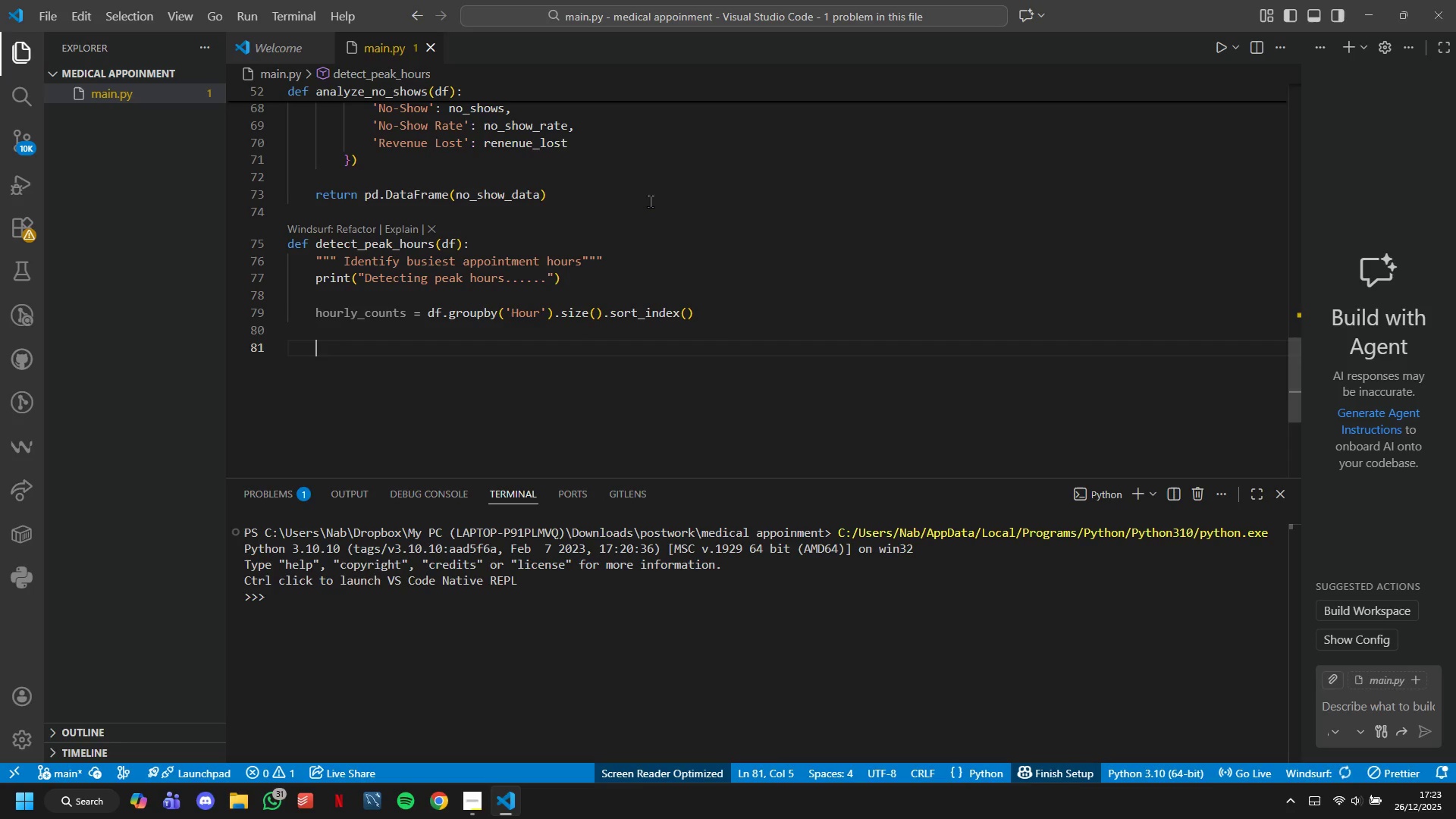 
key(Enter)
 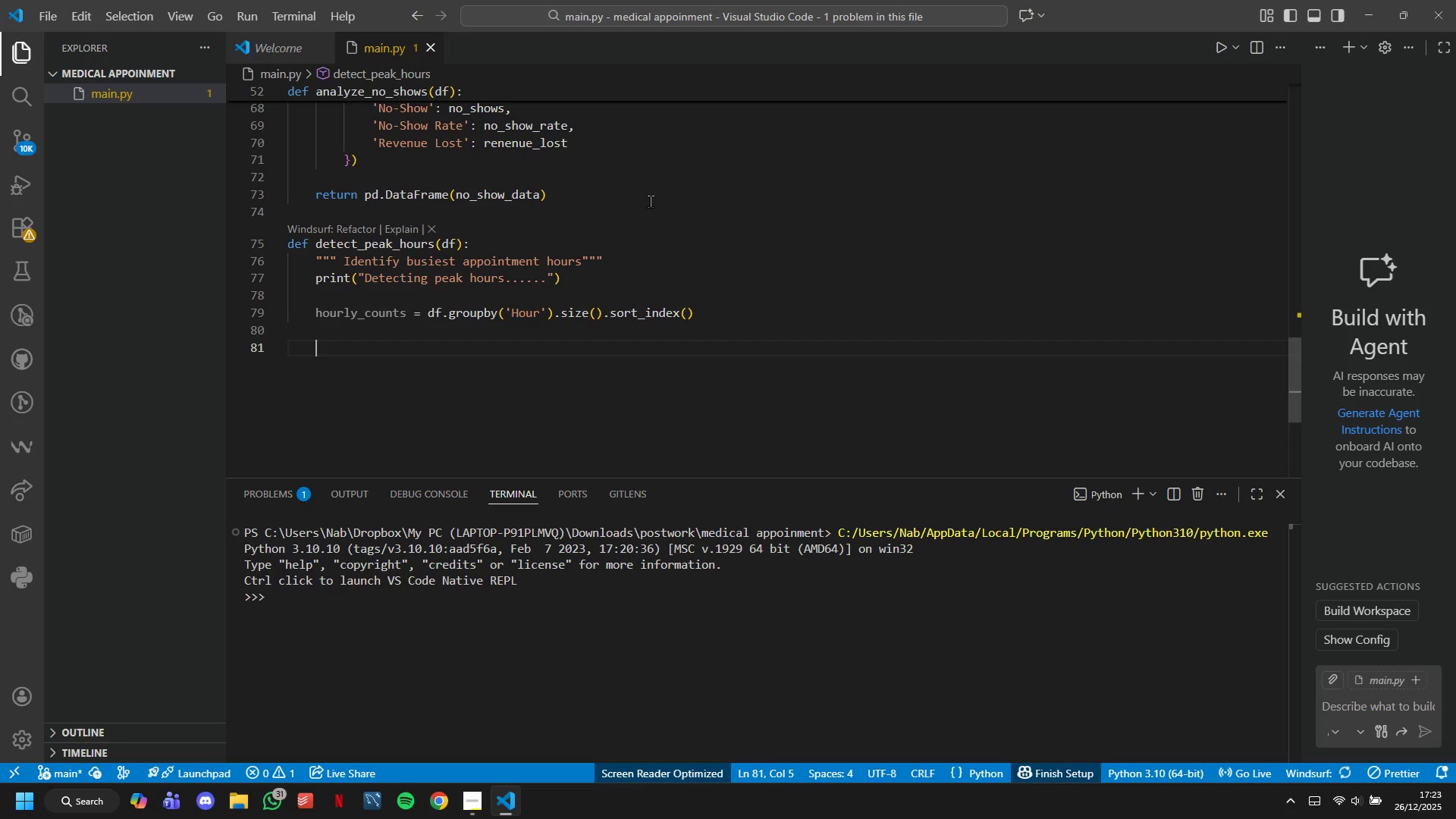 
type(3 Find busiest 3-hour window)
 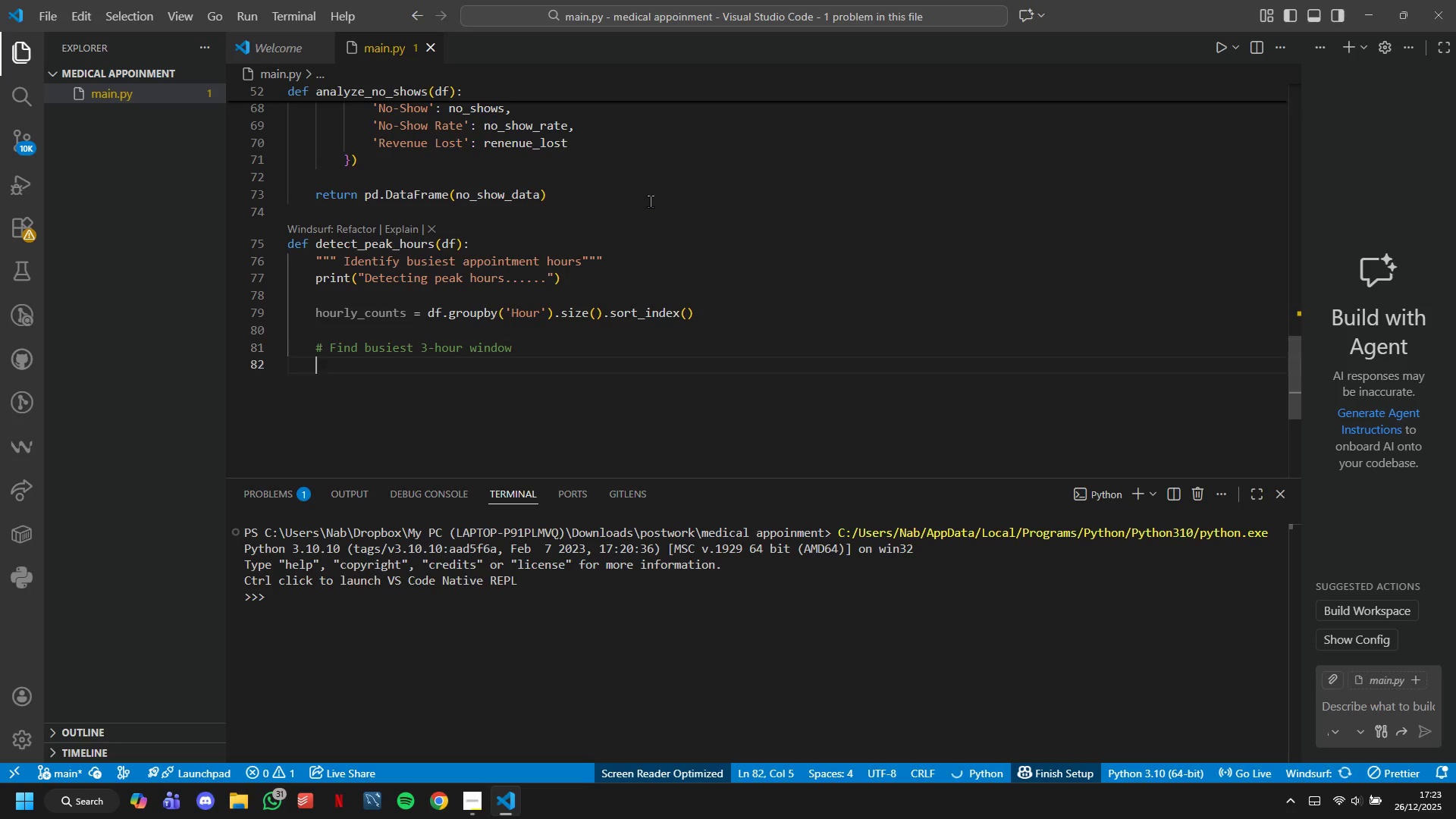 
key(Enter)
 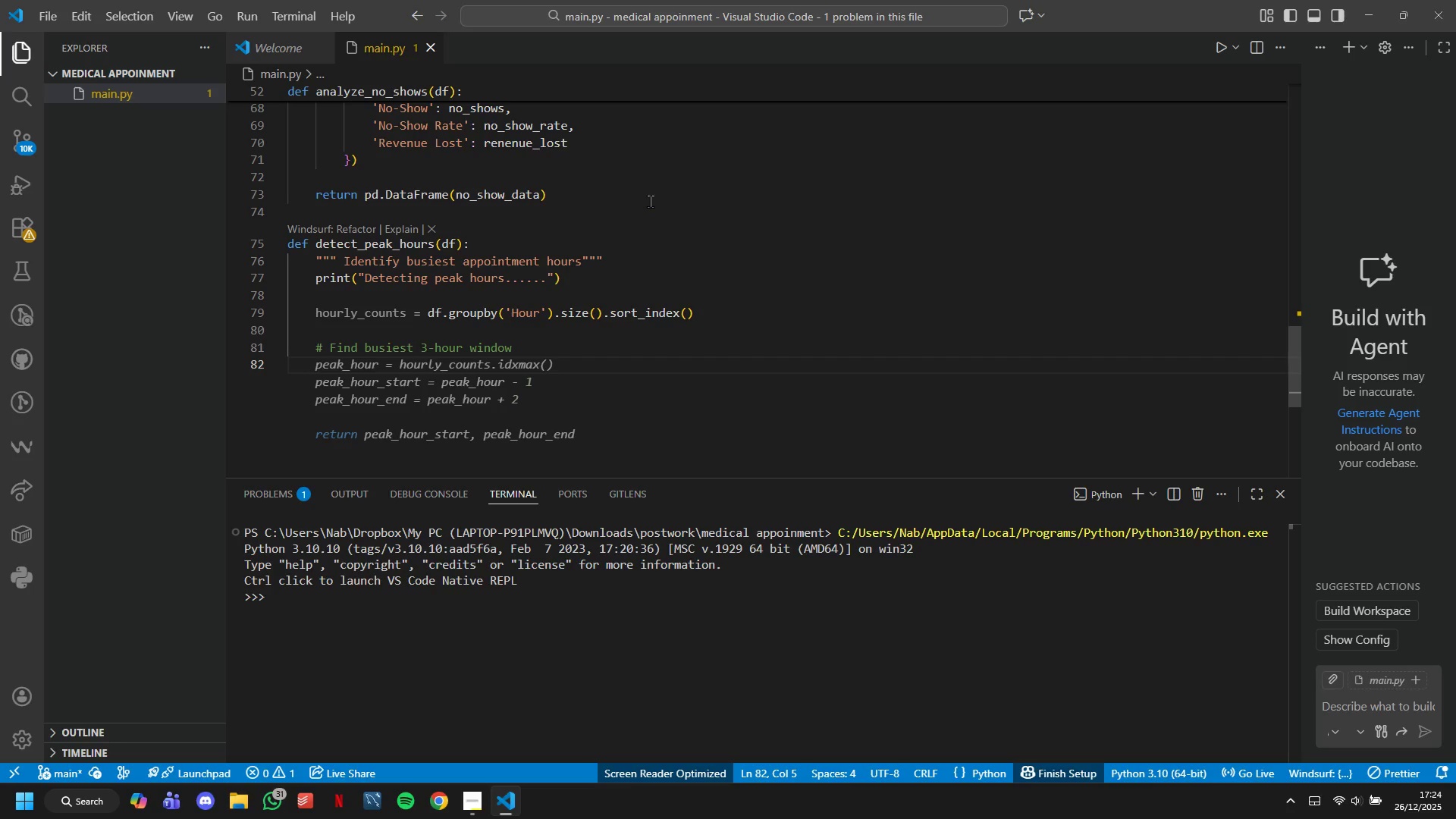 
wait(28.88)
 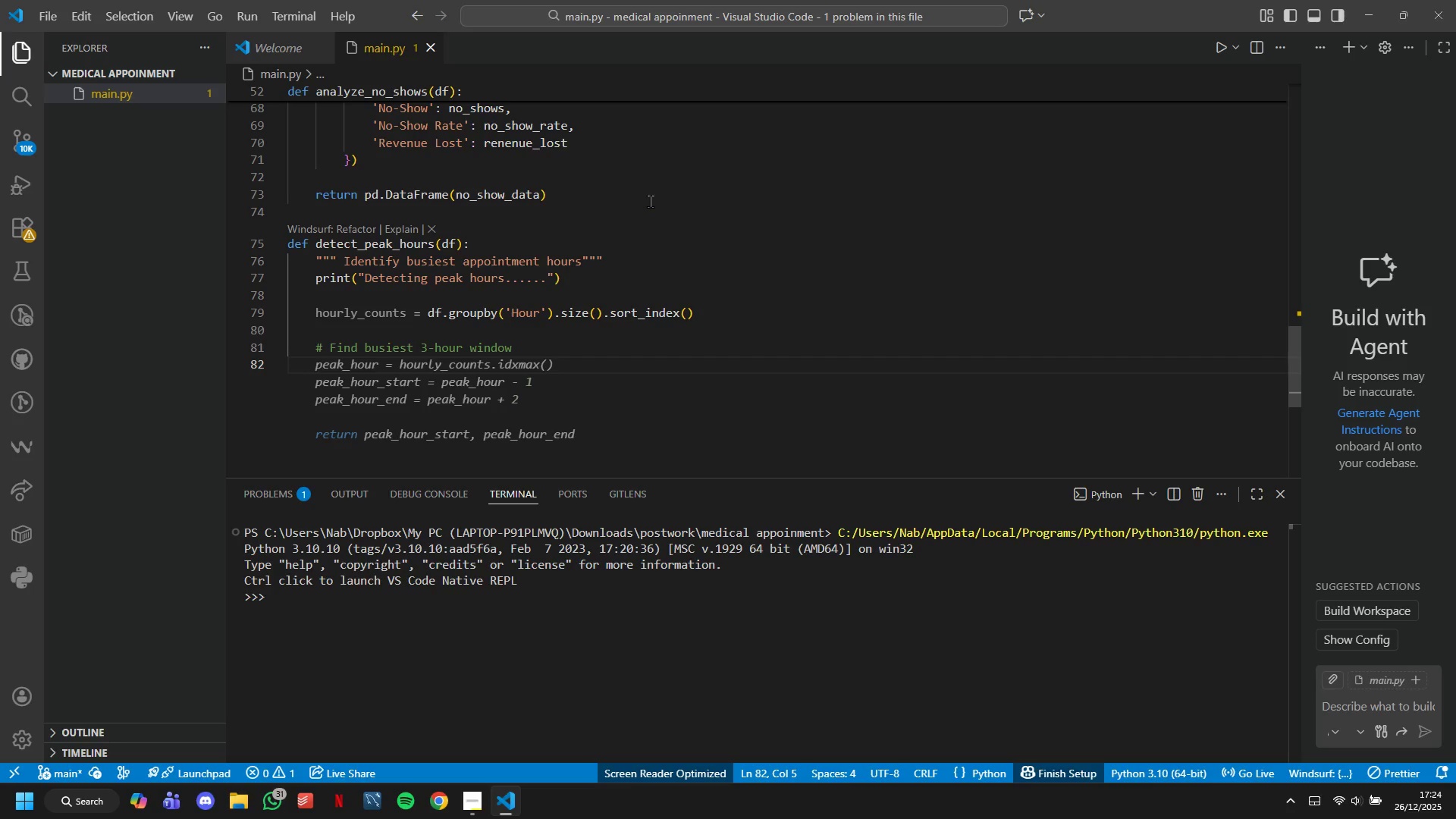 
type(best_window = None)
 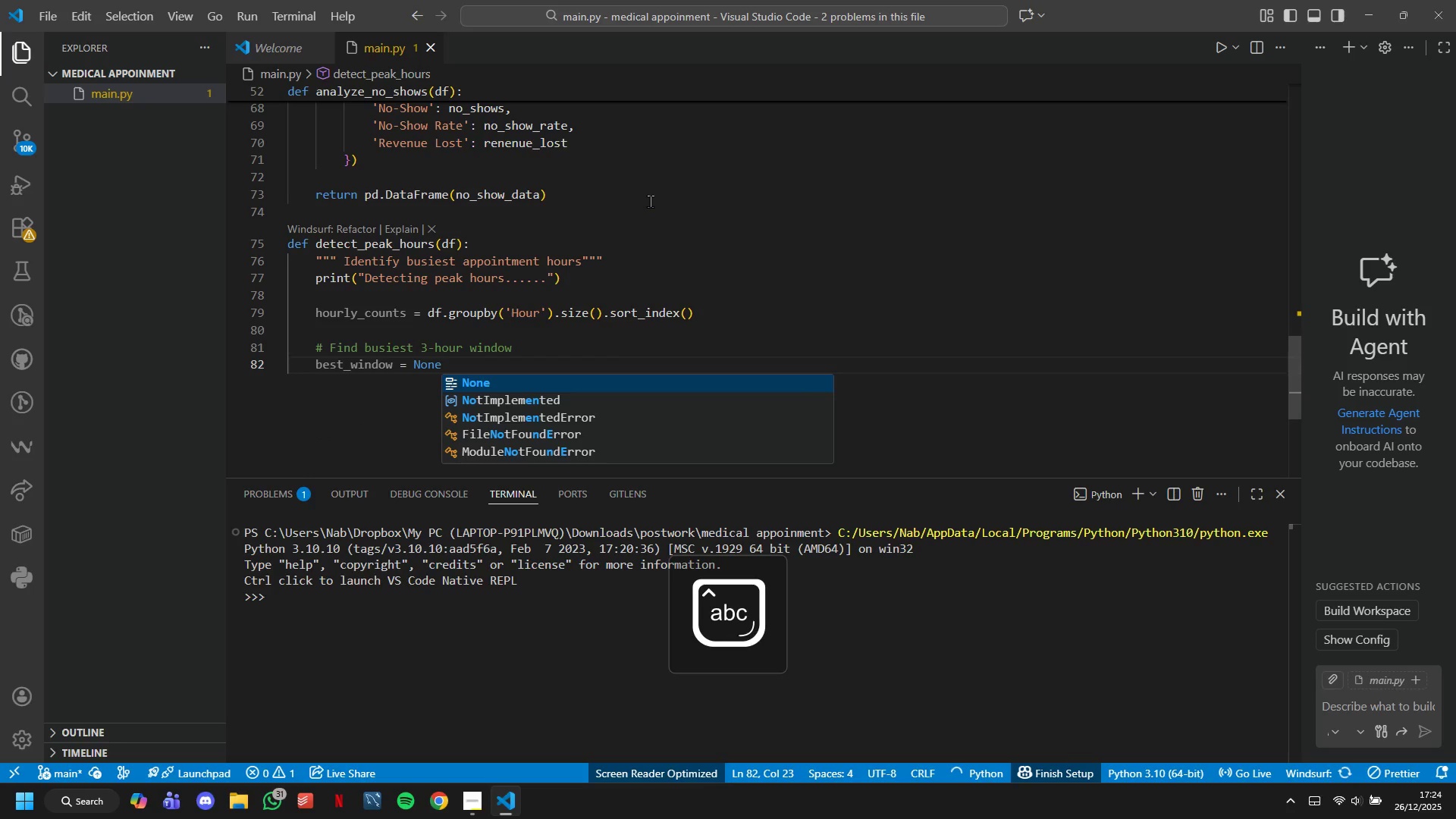 
key(Enter)
 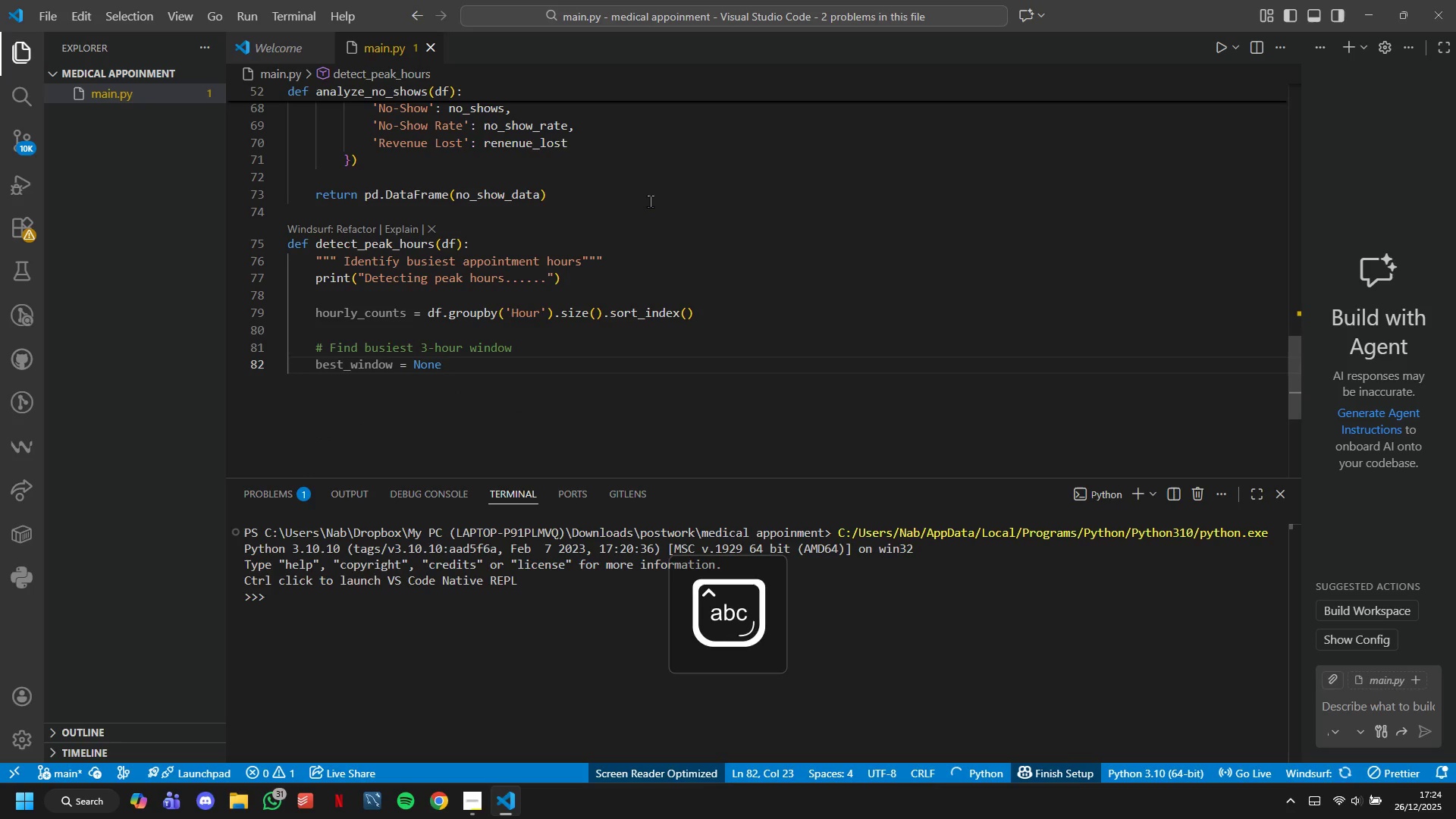 
type(ma)
key(Backspace)
key(Backspace)
 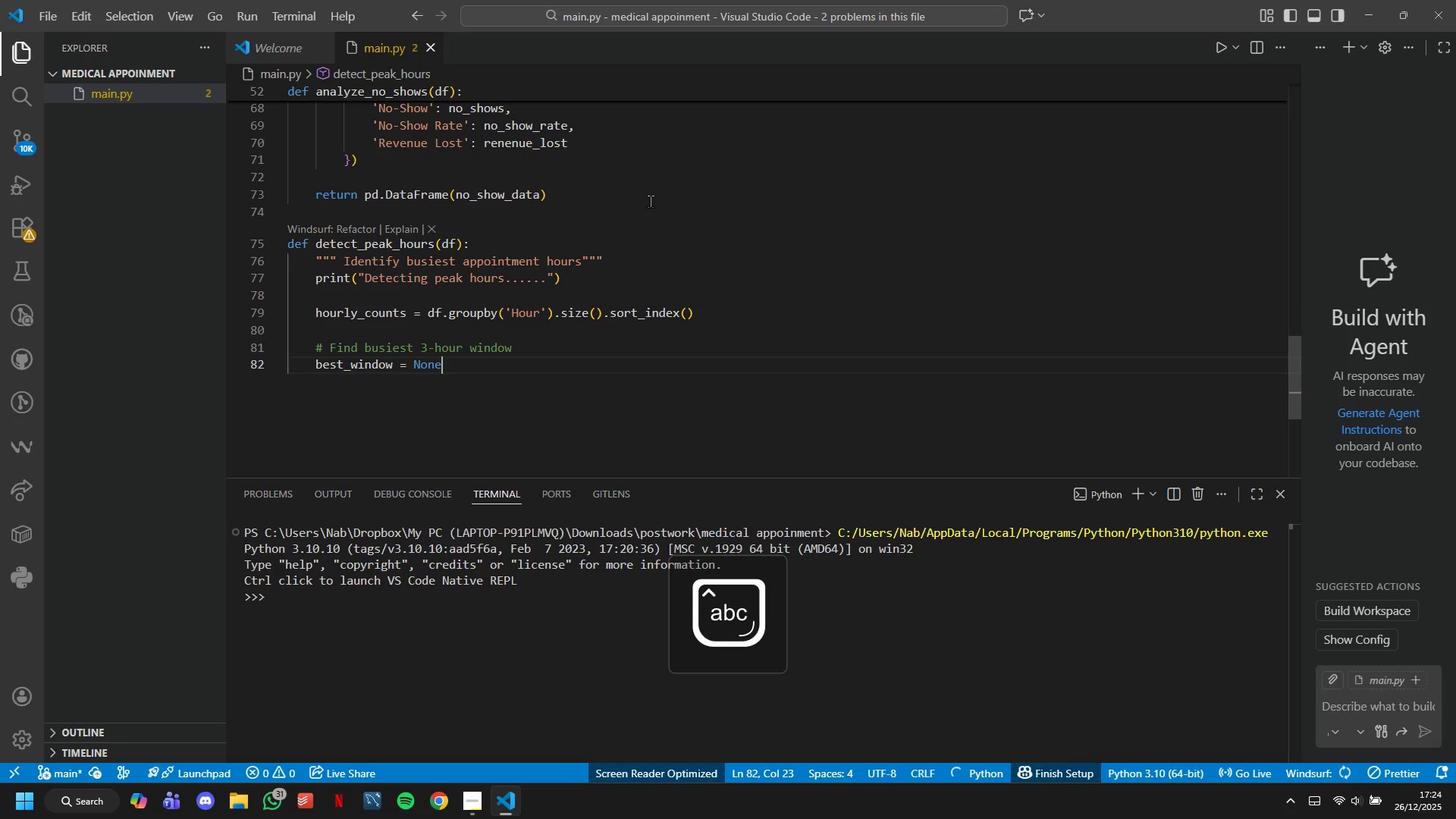 
key(Enter)
 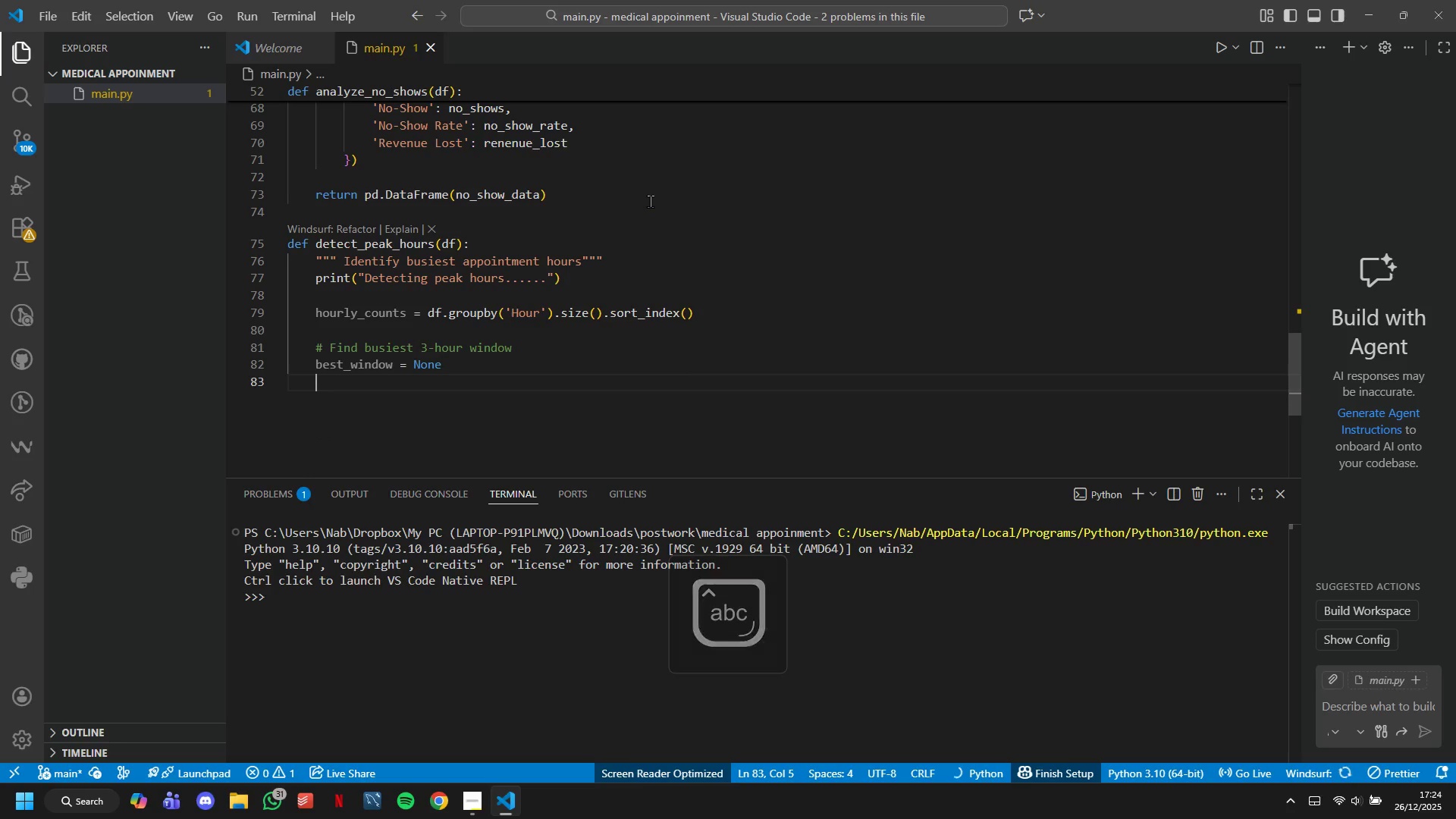 
type(max_appointment)
key(Tab)
 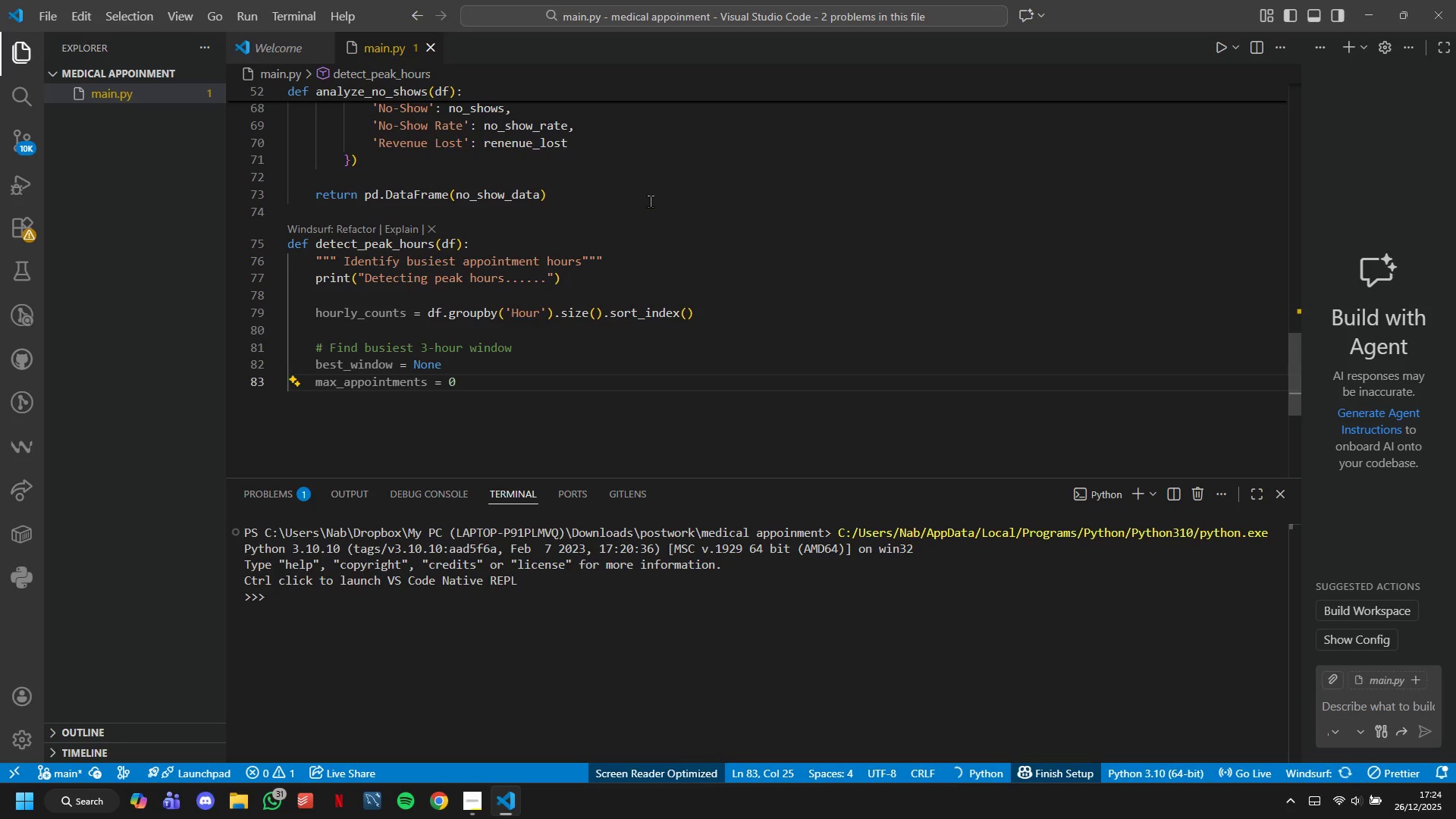 
key(Enter)
 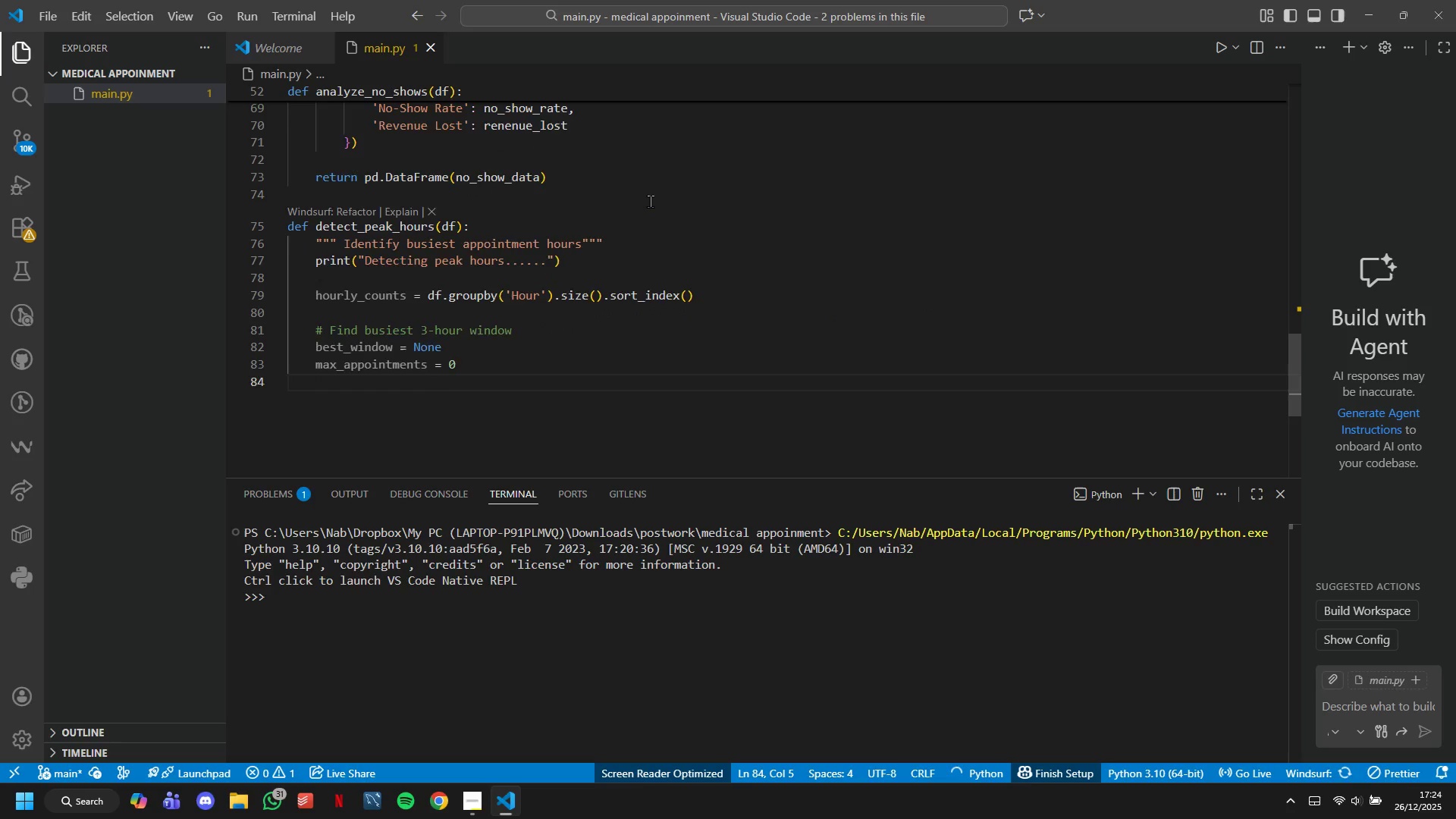 
key(Enter)
 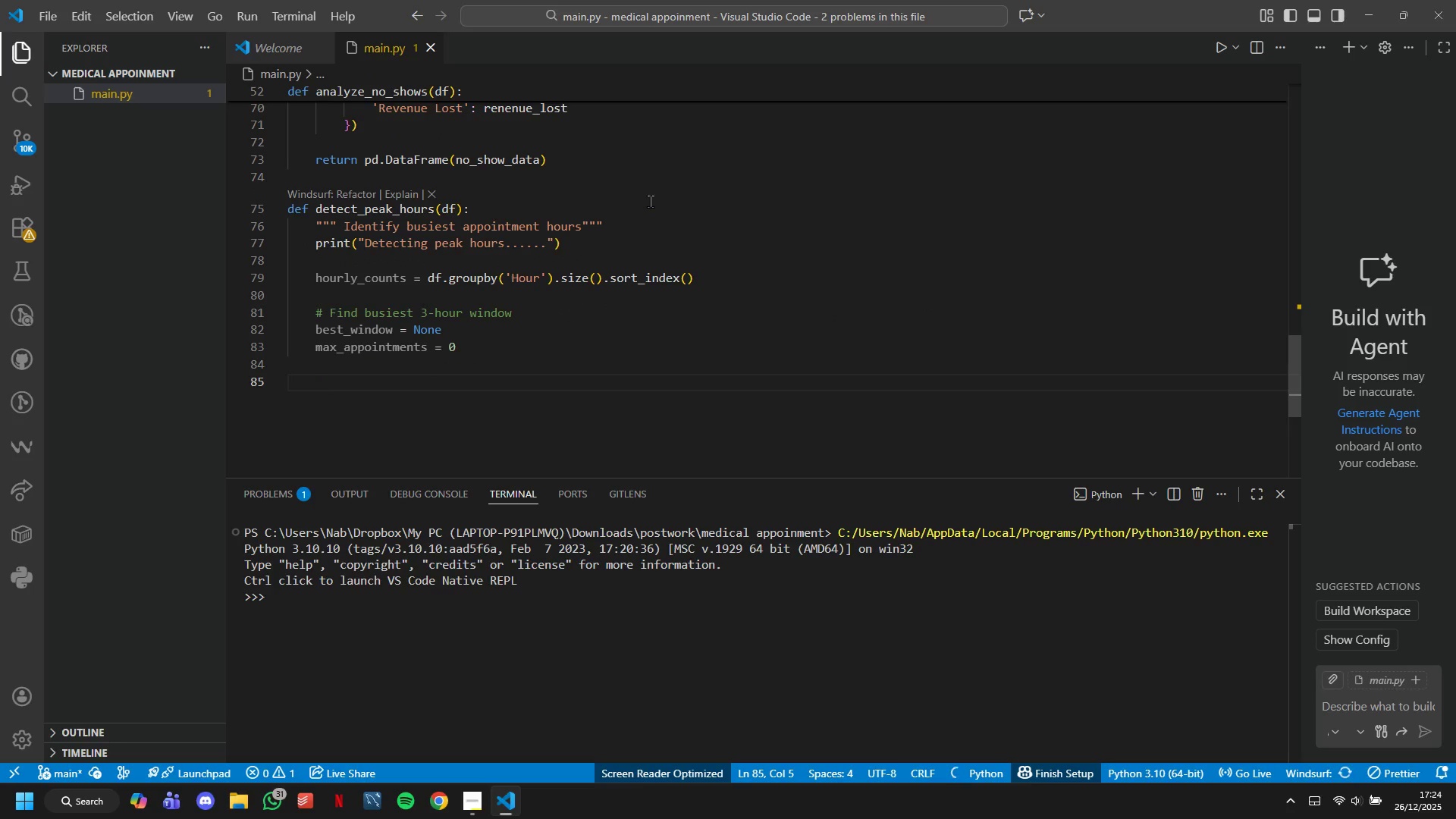 
type(for stay)
key(Backspace)
type(rt_HOur in range90, 18)
 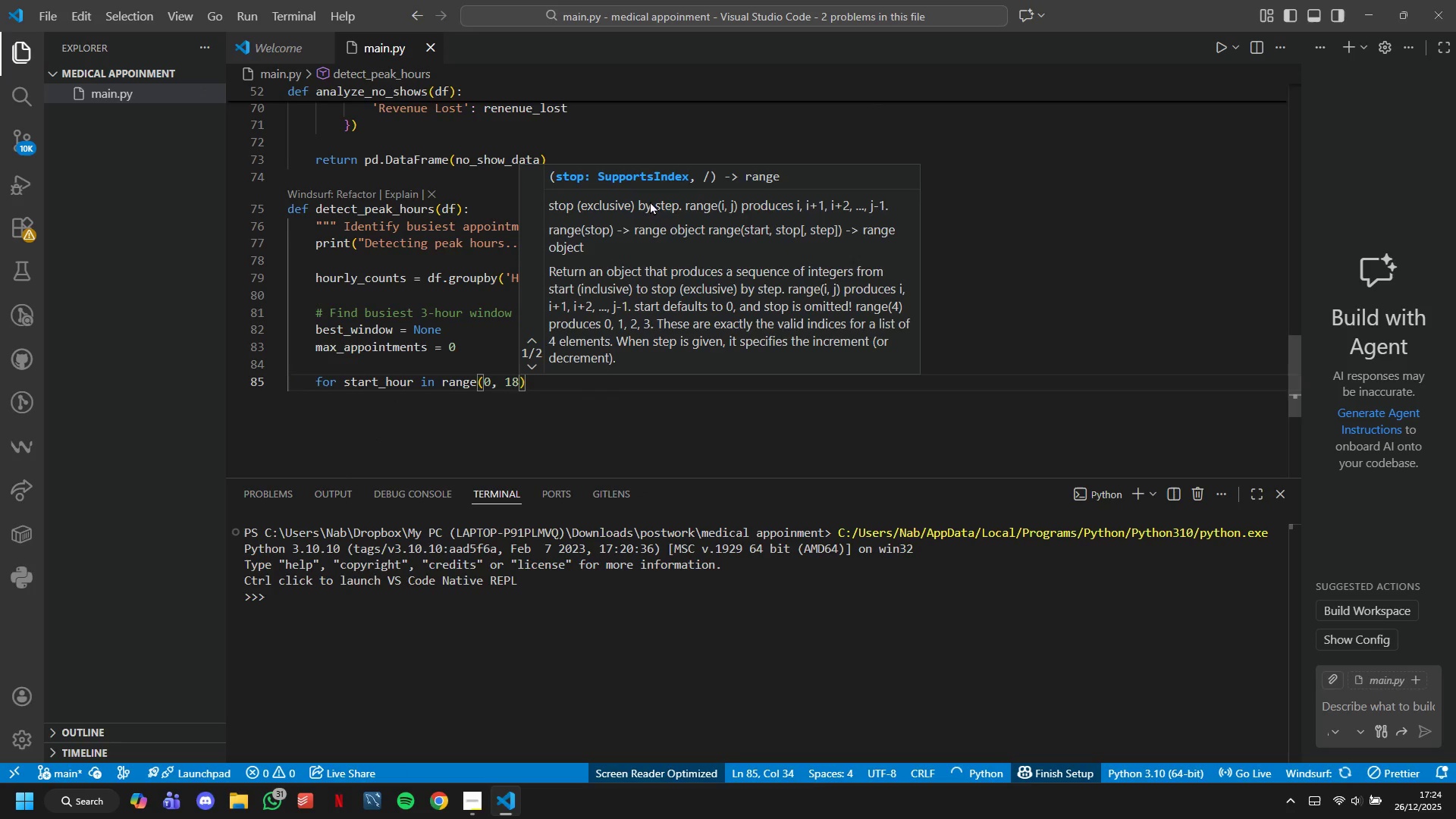 
 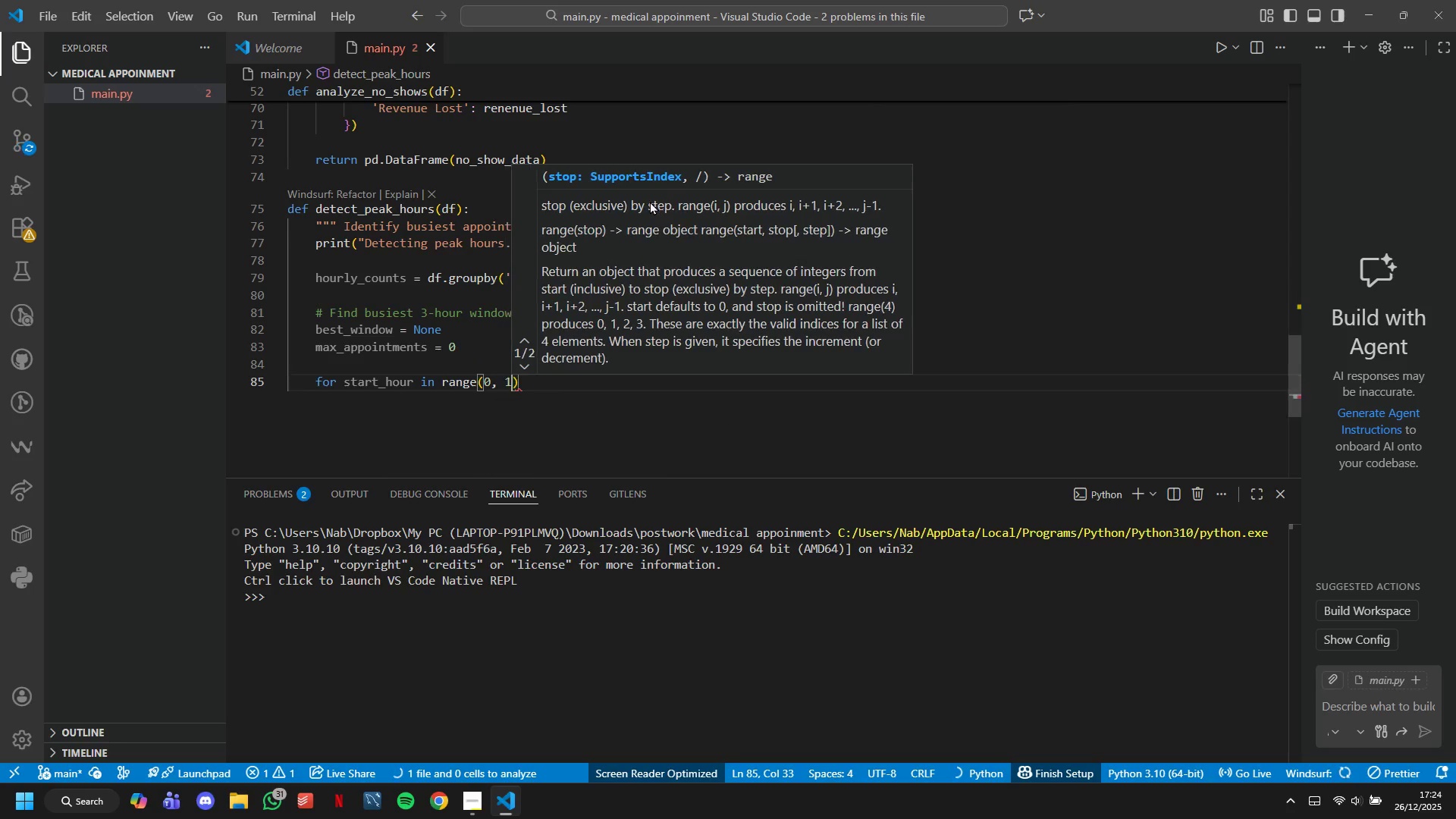 
hold_key(key=ShiftLeft, duration=0.55)
 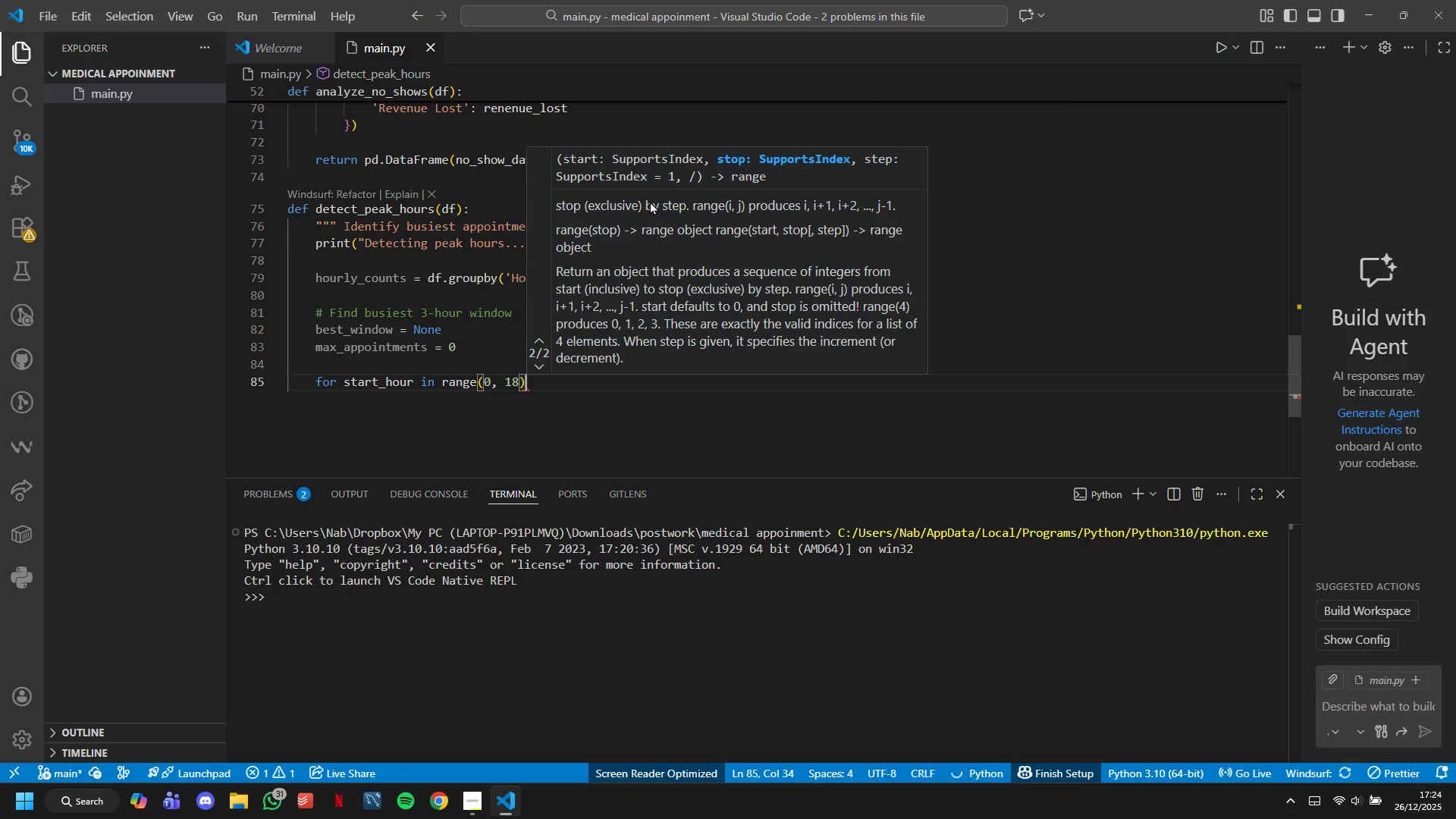 
key(Shift+ArrowRight)
 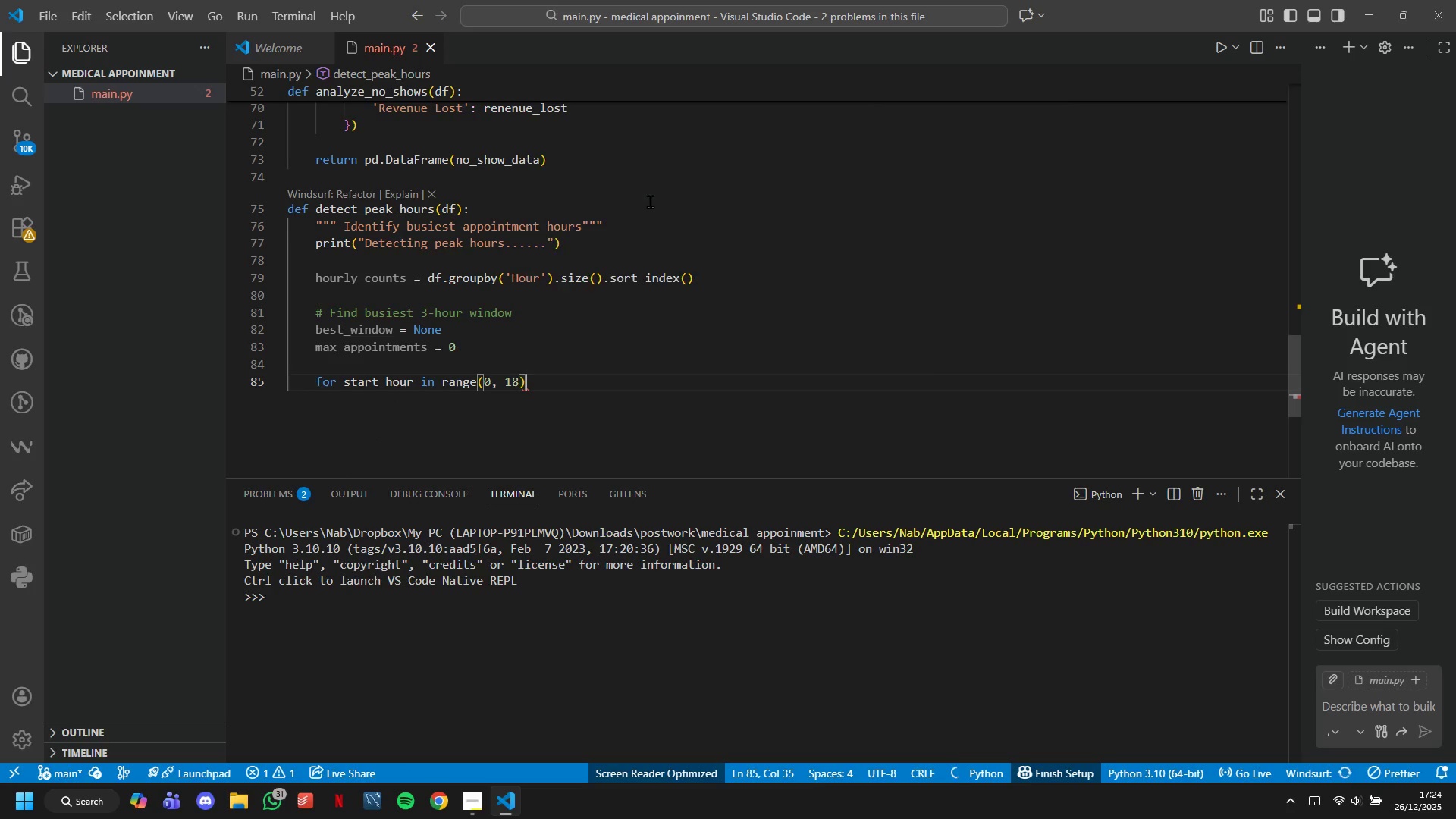 
key(Shift+ShiftLeft)
 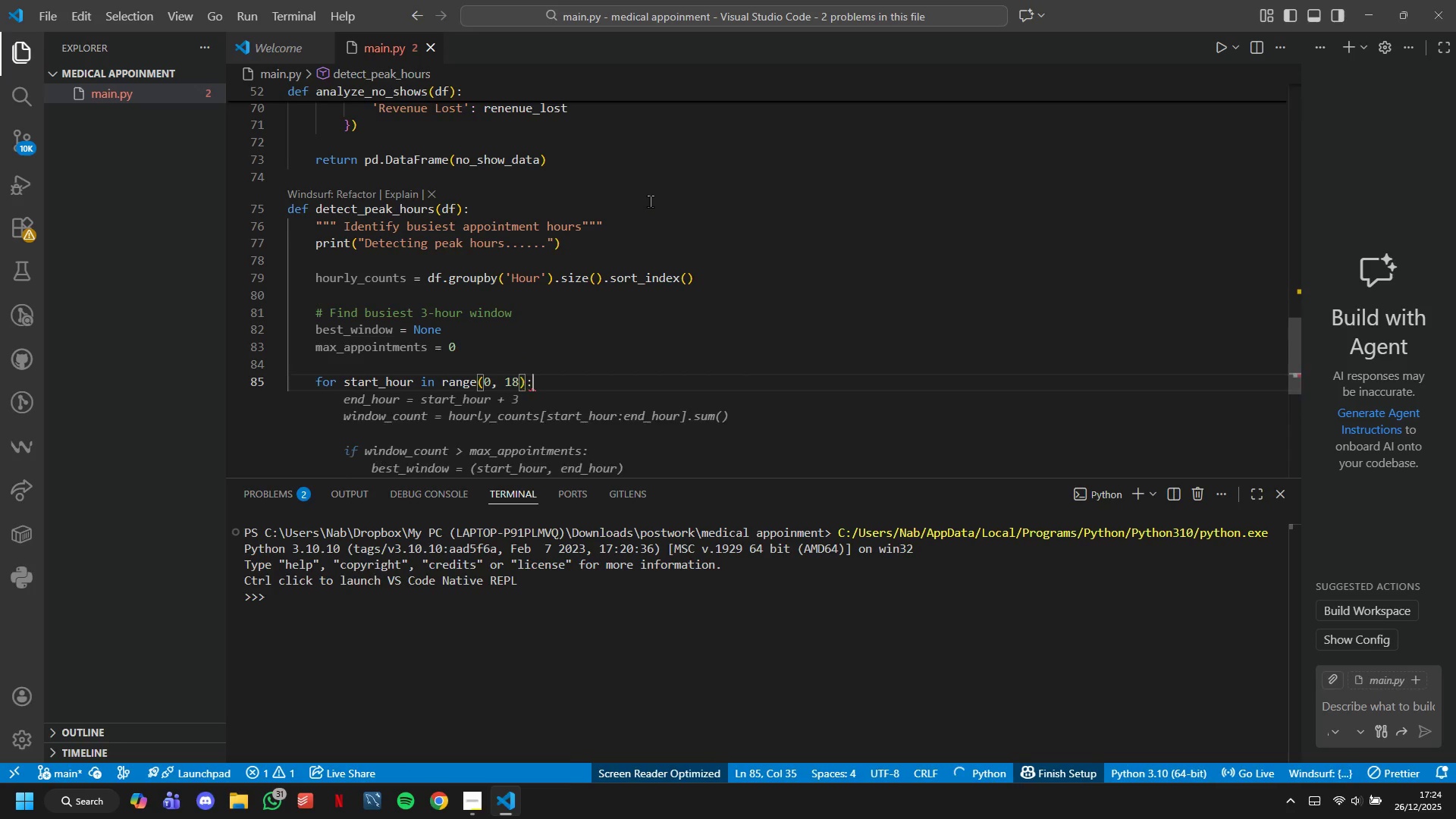 
key(Semicolon)
 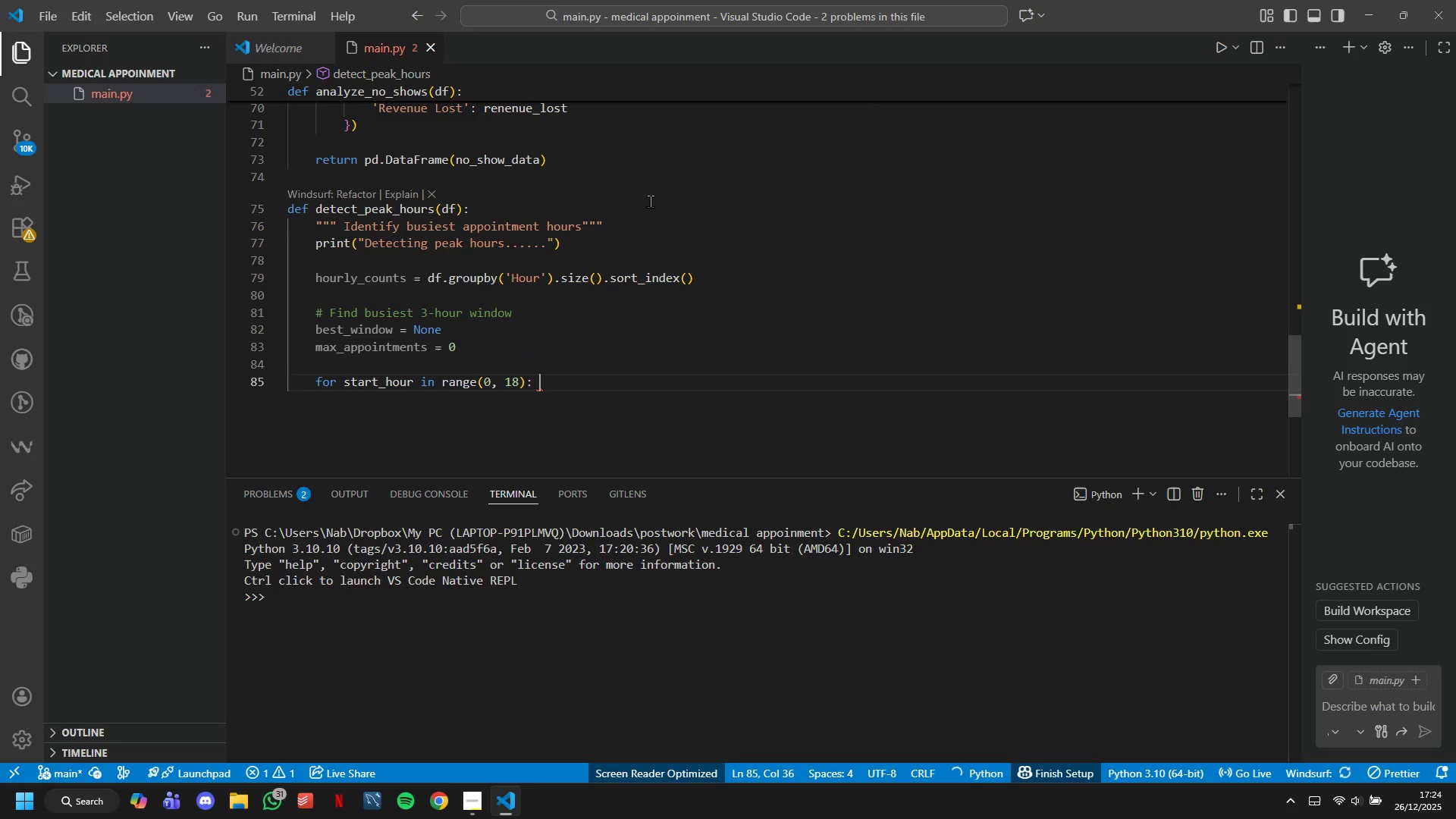 
key(Shift+Space)
 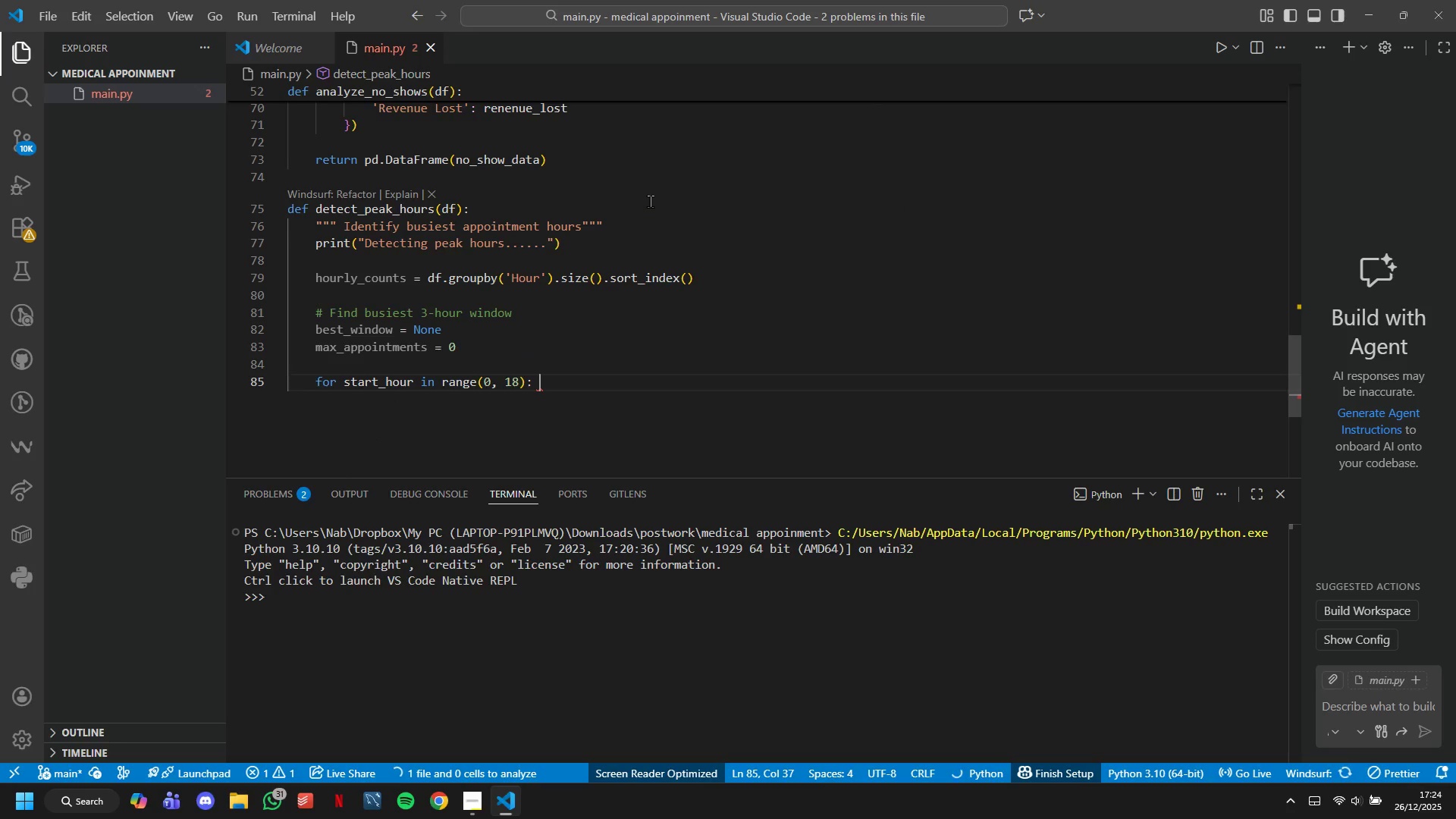 
key(Enter)
 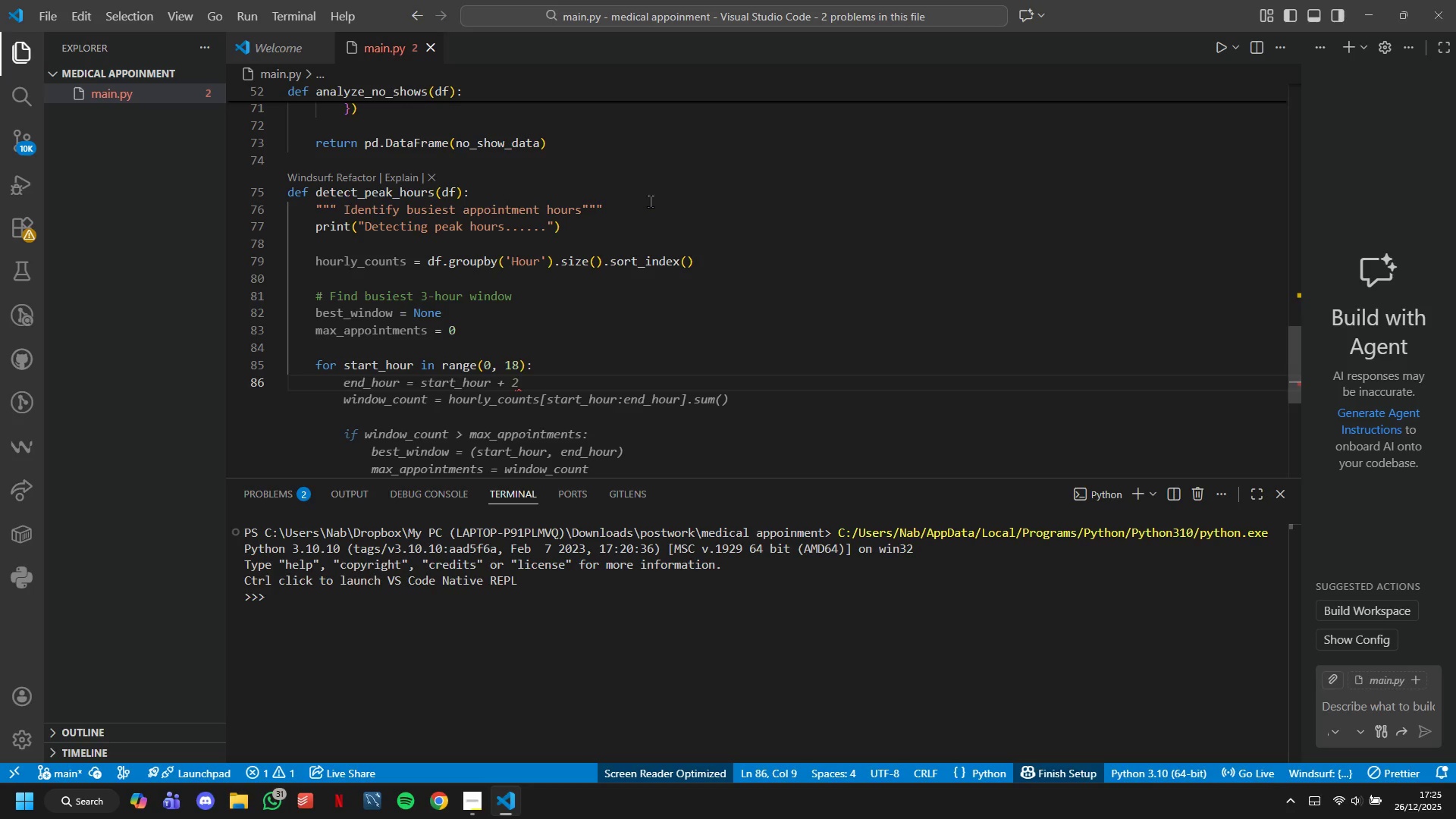 
wait(21.5)
 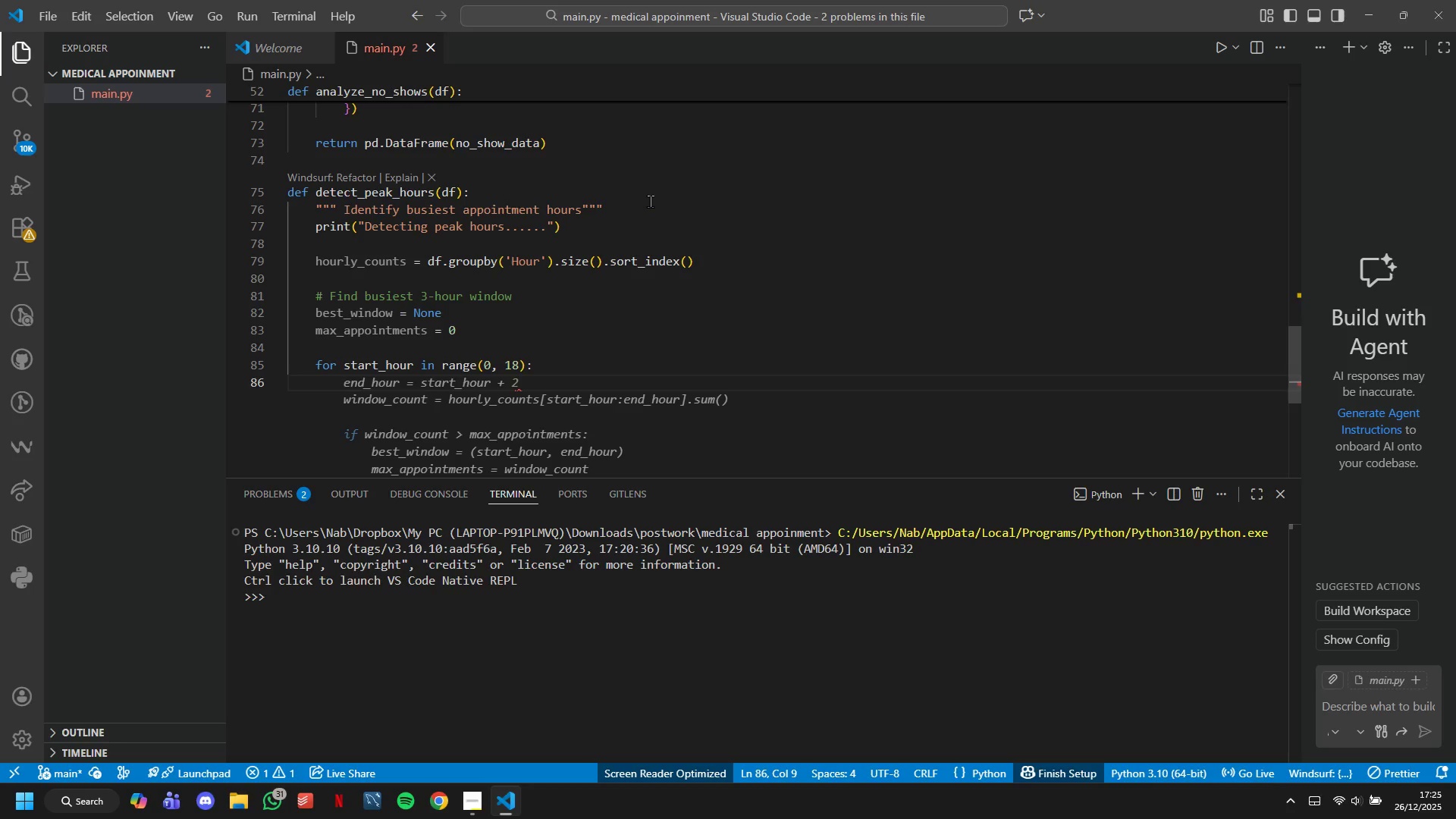 
type(window_count = sum()
 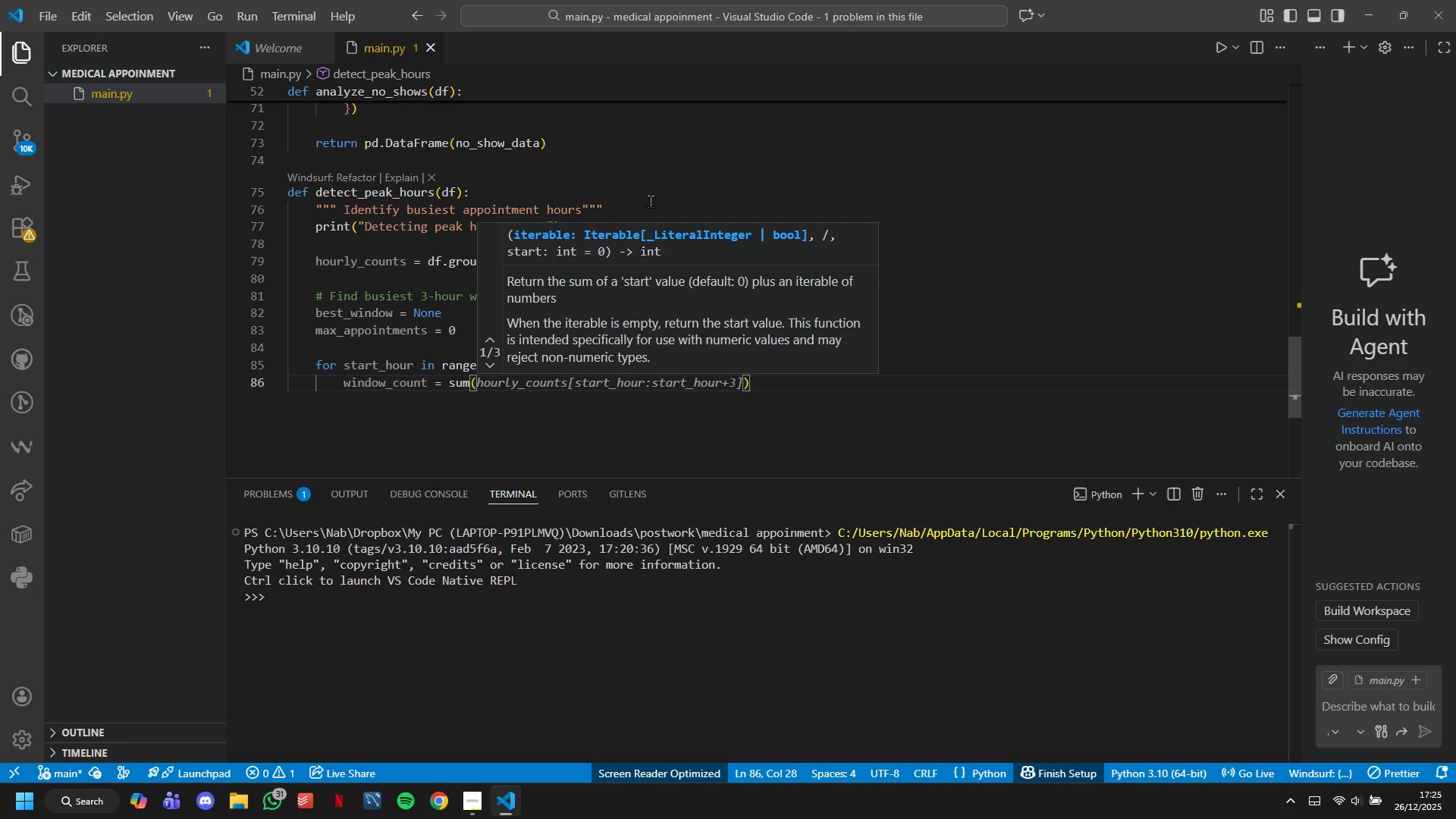 
type(hourly_Counts.get9h,0)
 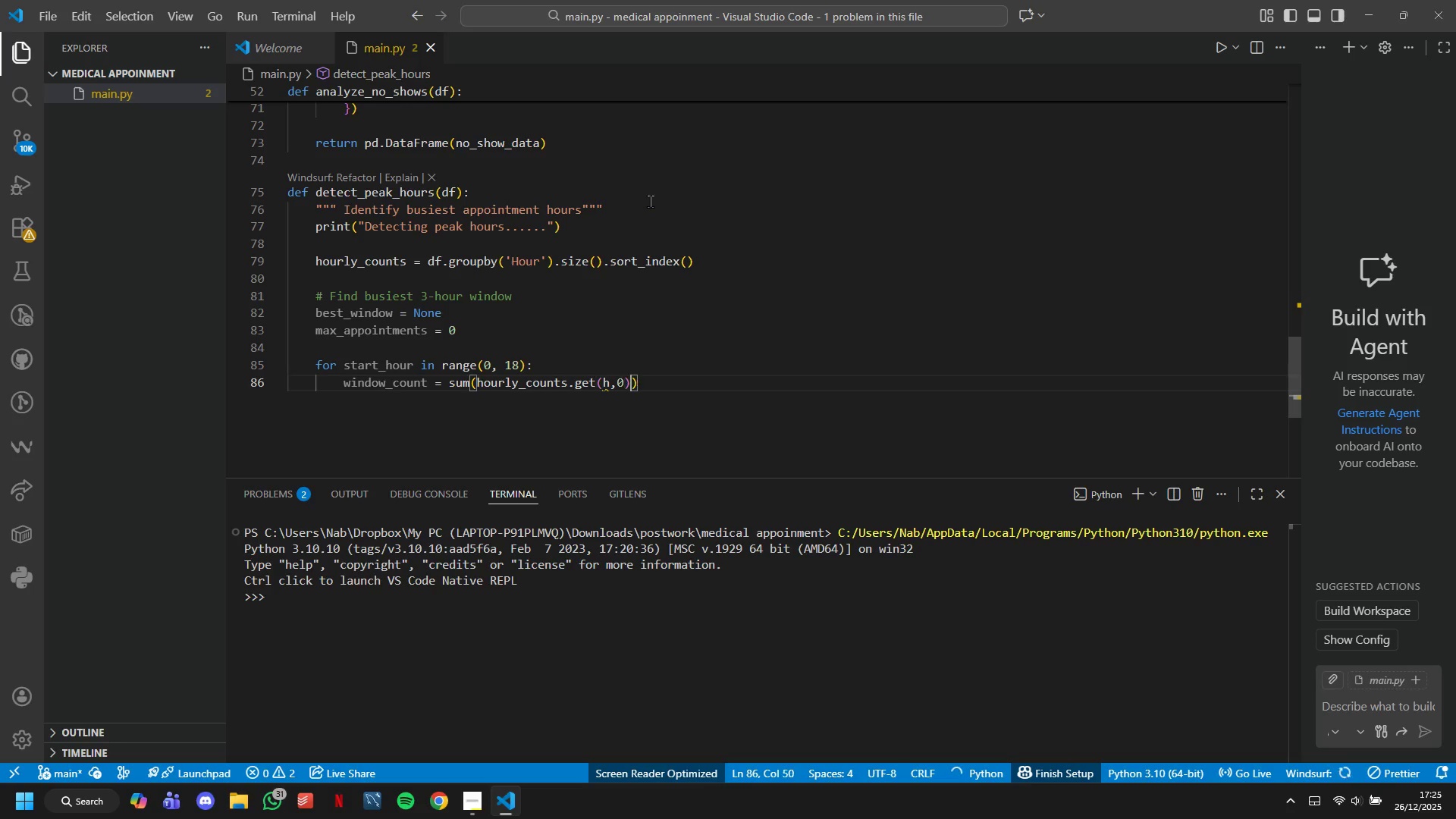 
 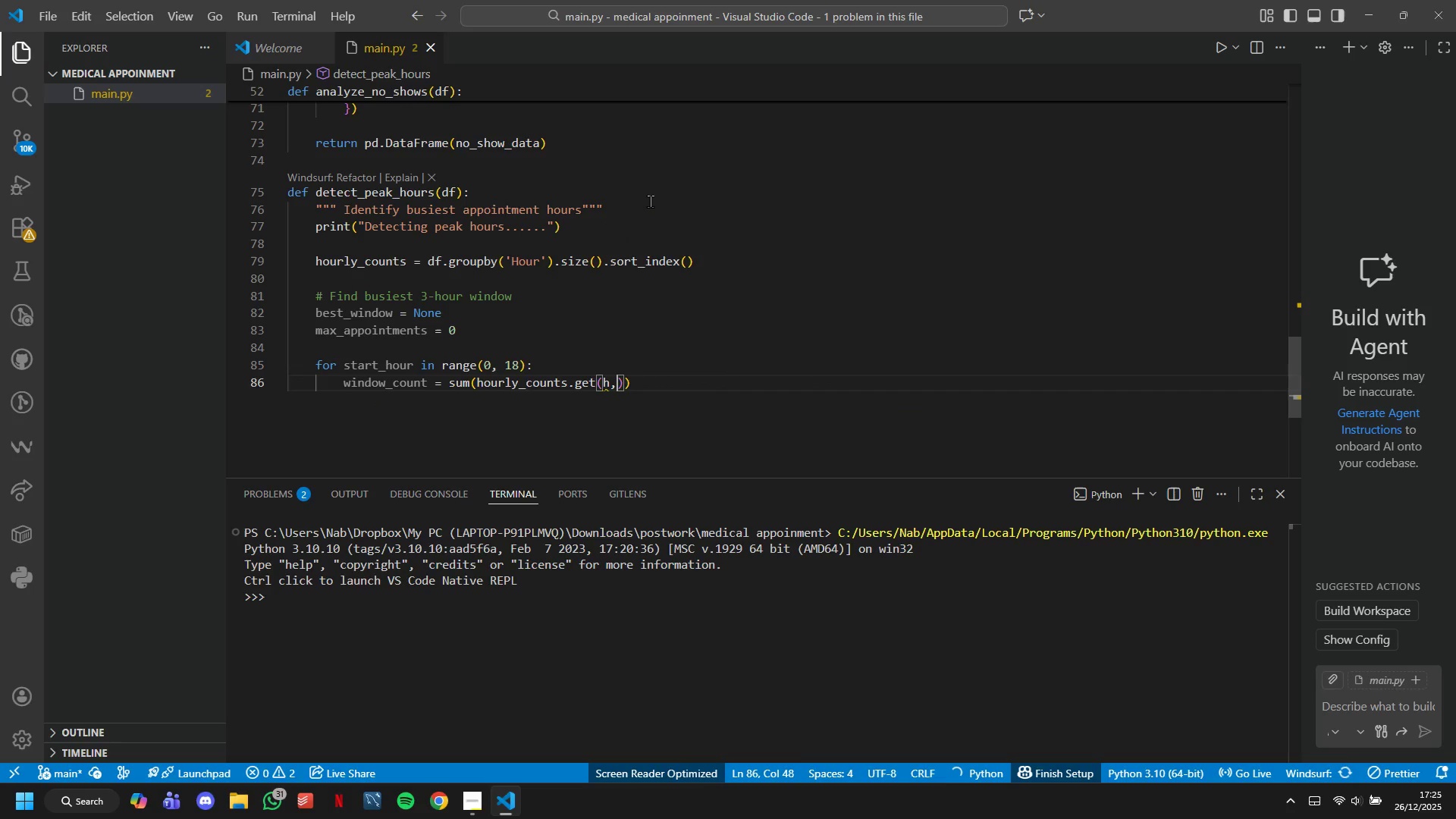 
key(ArrowRight)
 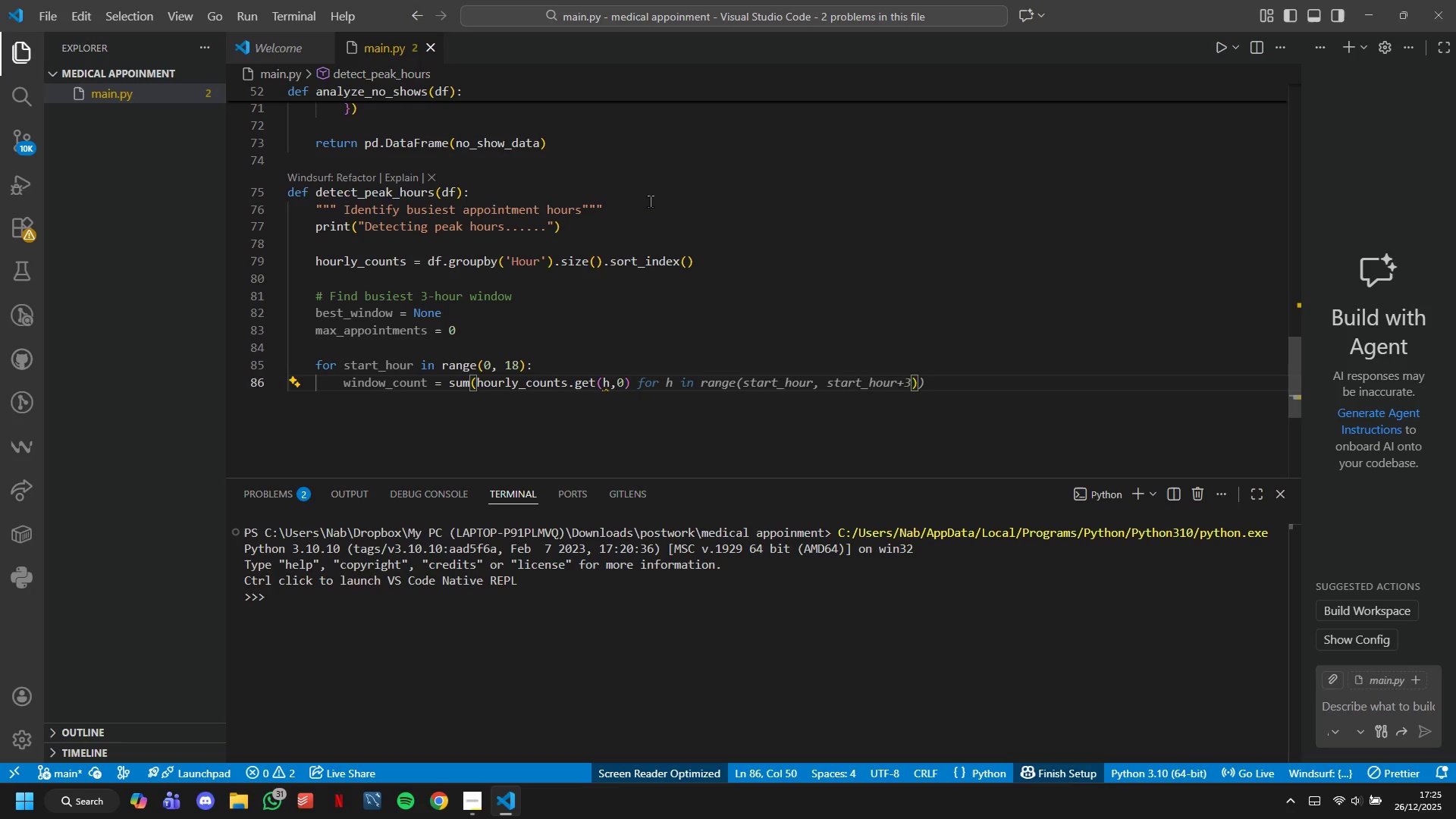 
key(Space)
 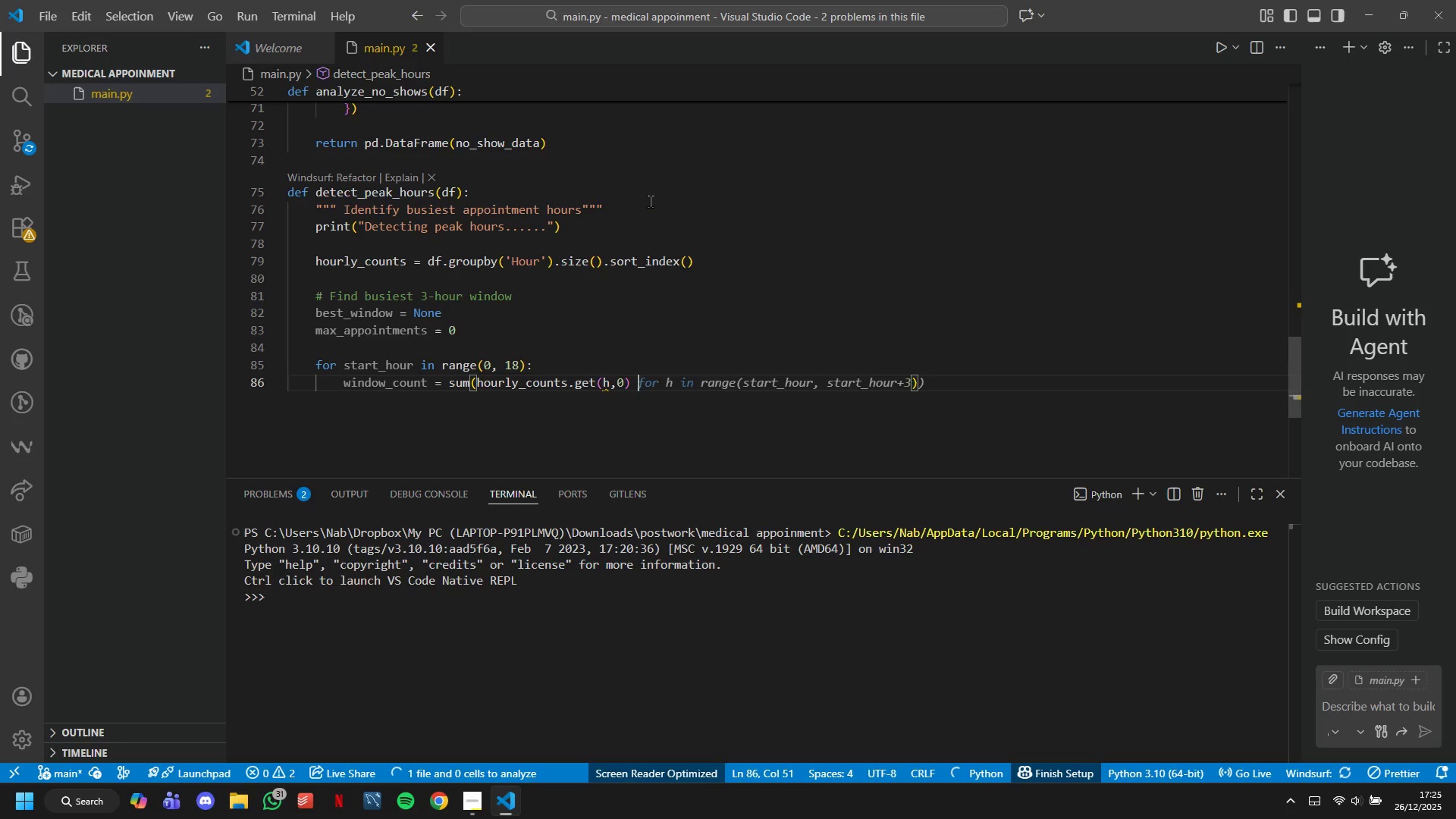 
type(for h in range(Strat)
key(Backspace)
key(Backspace)
key(Backspace)
type(art_hou,in(Stat_Hour )
key(Tab)
 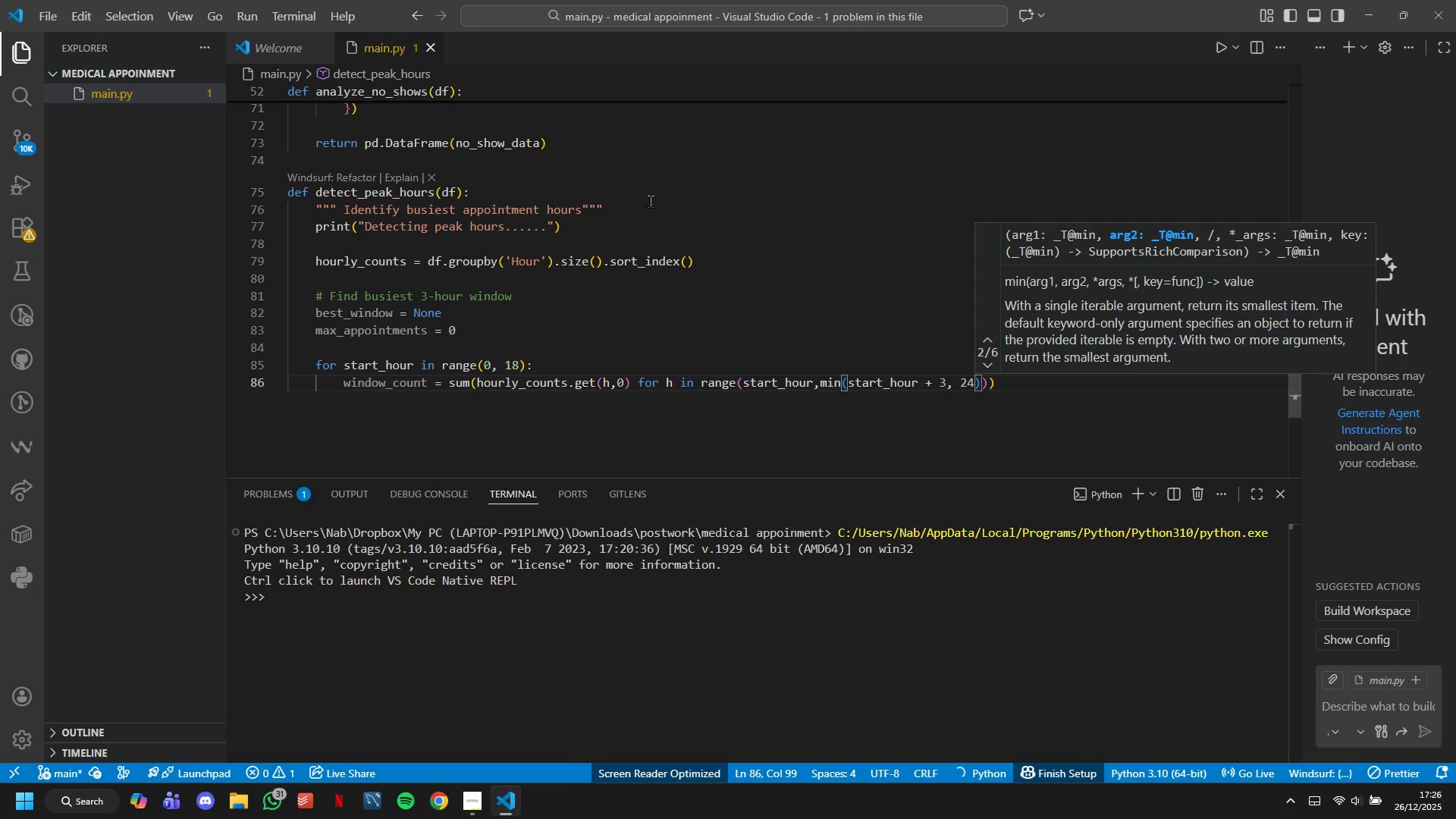 
 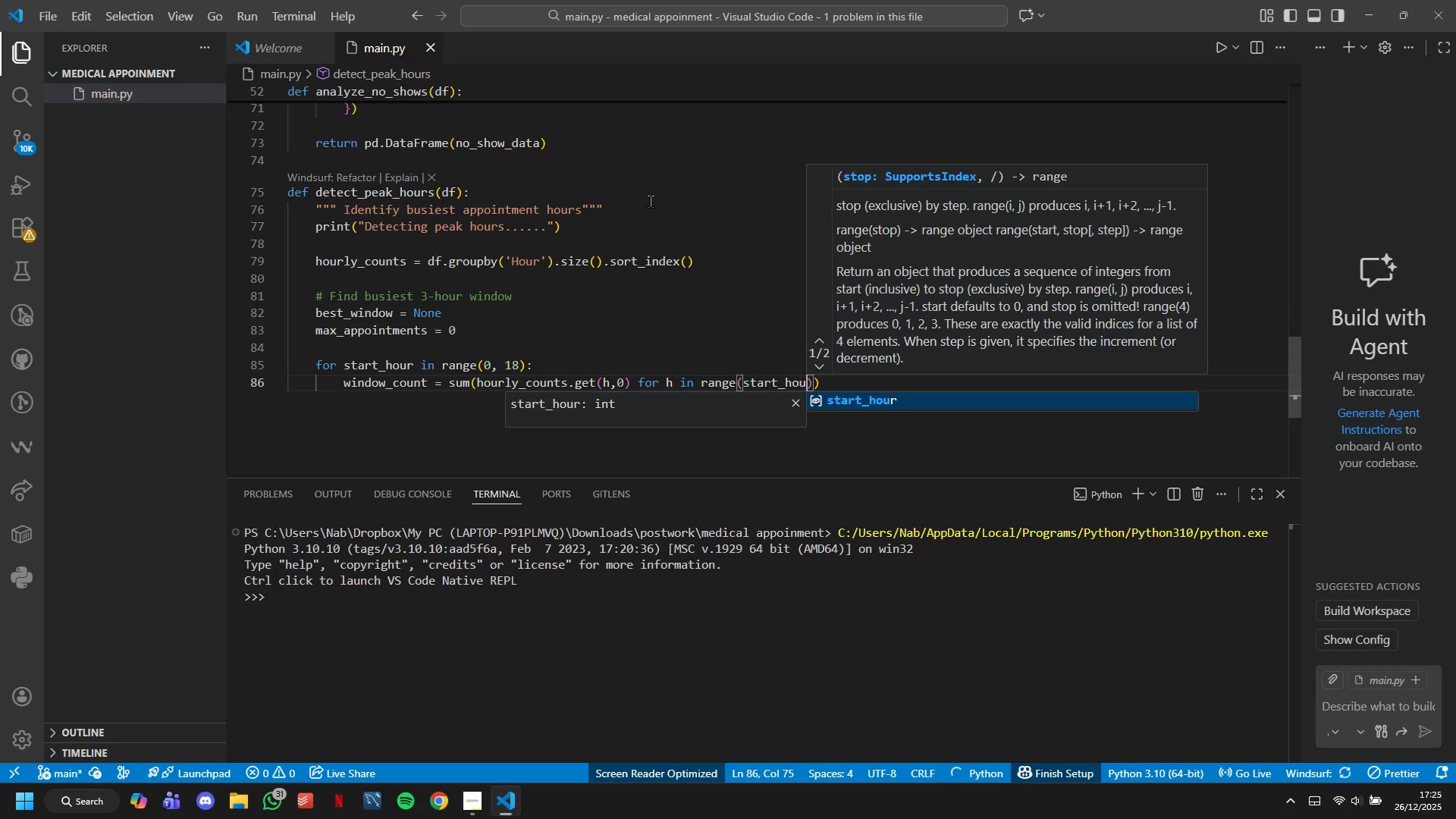 
hold_key(key=M, duration=20.67)
 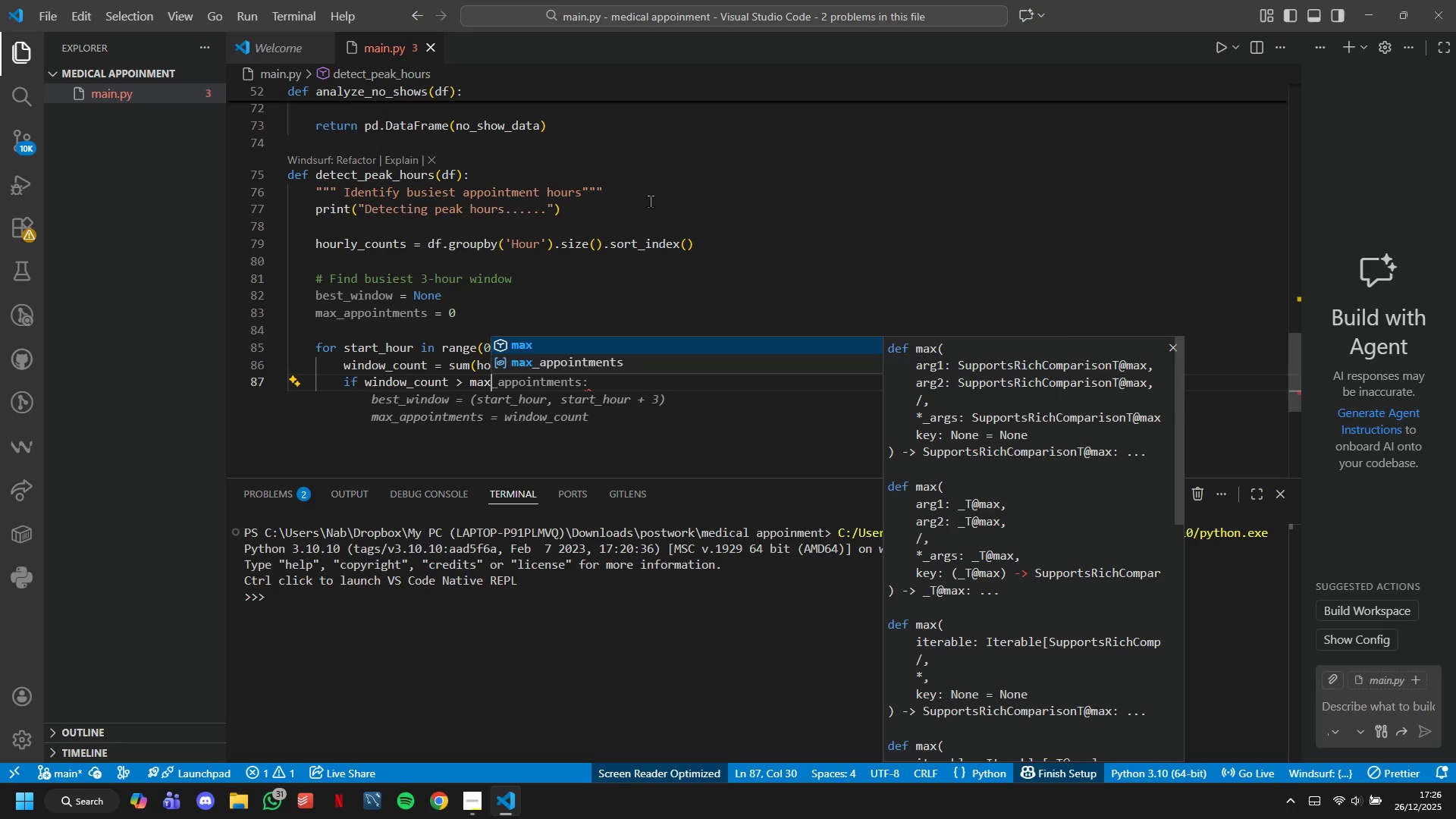 
key(ArrowRight)
 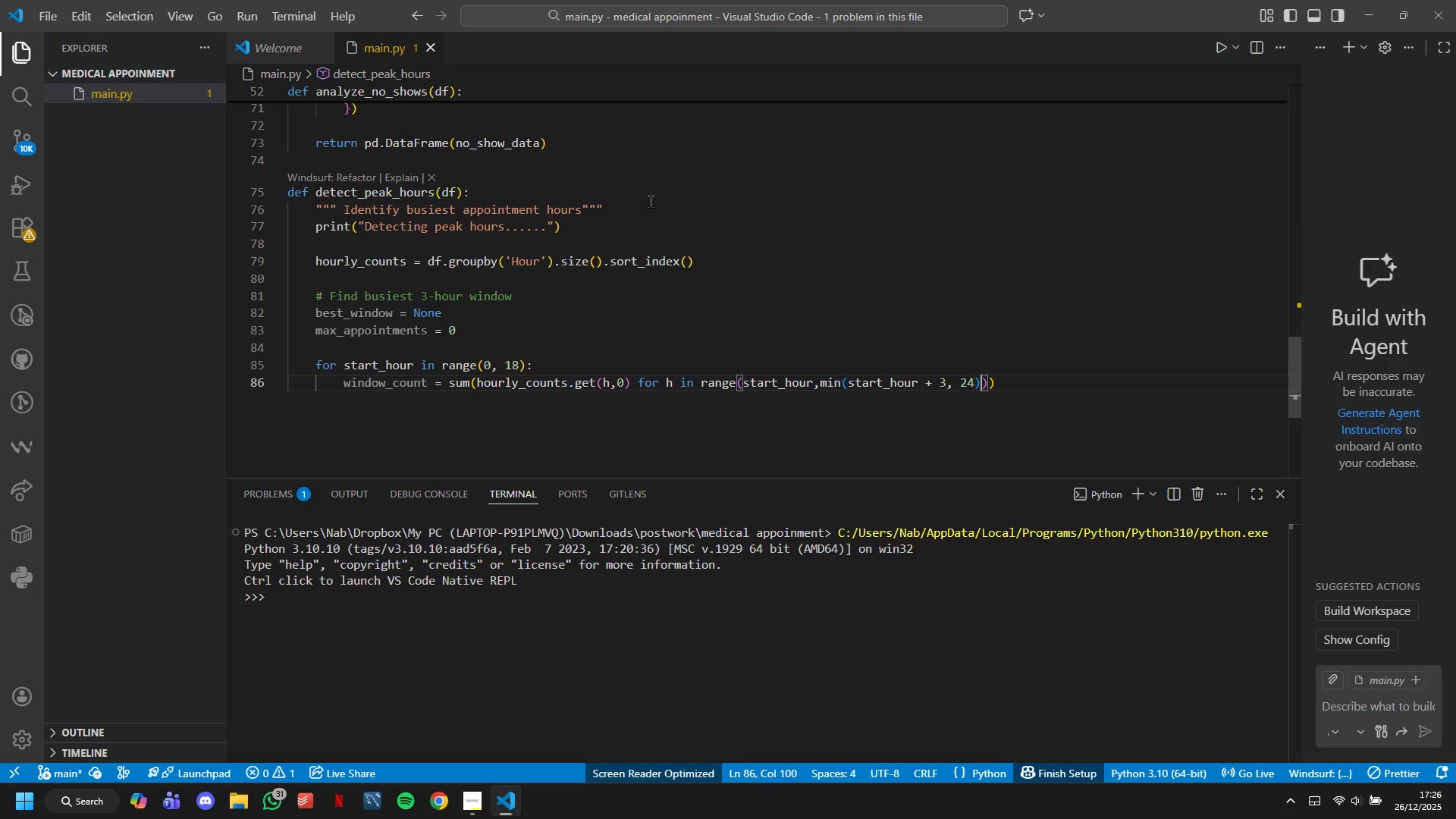 
key(ArrowRight)
 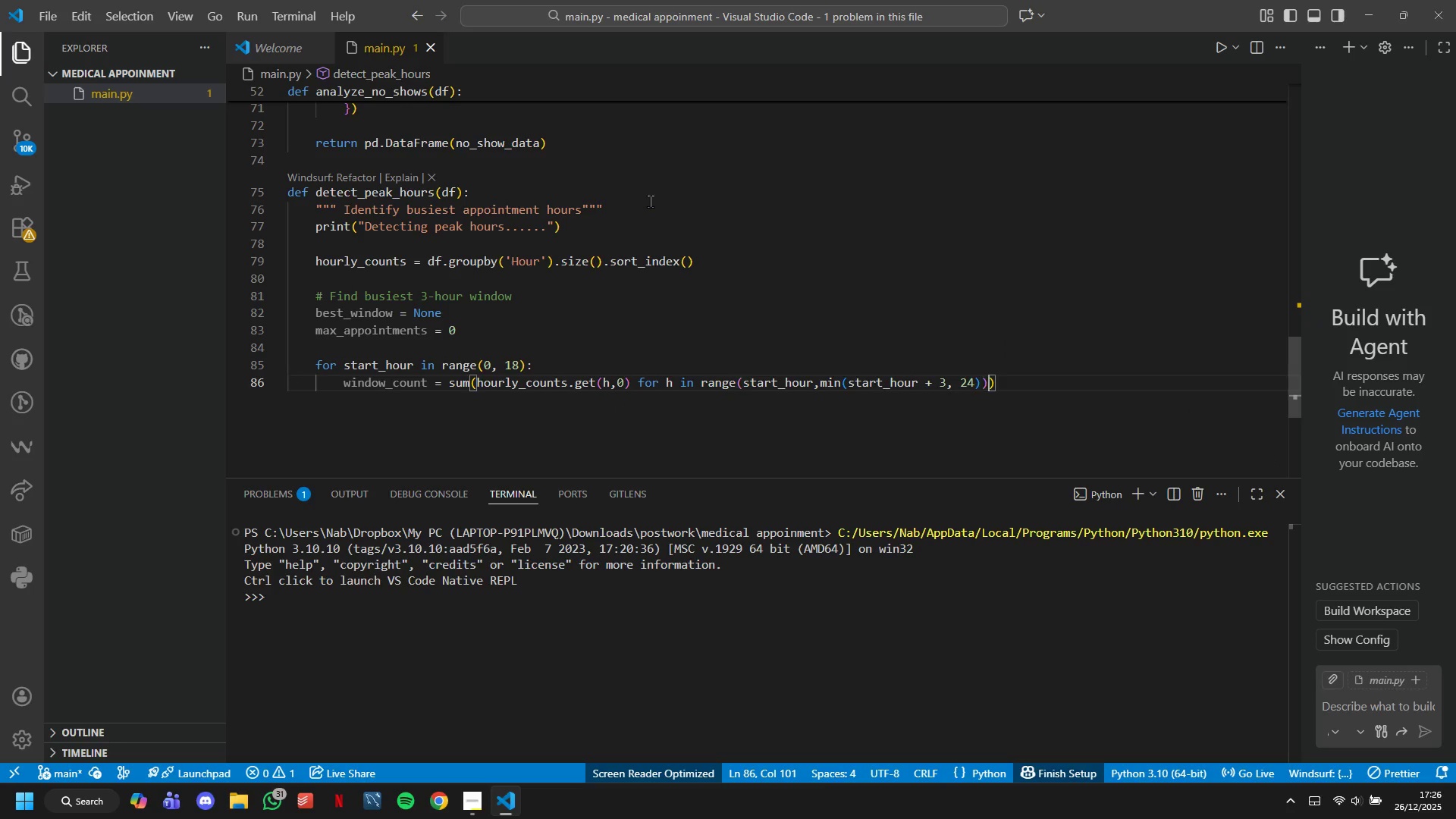 
key(ArrowRight)
 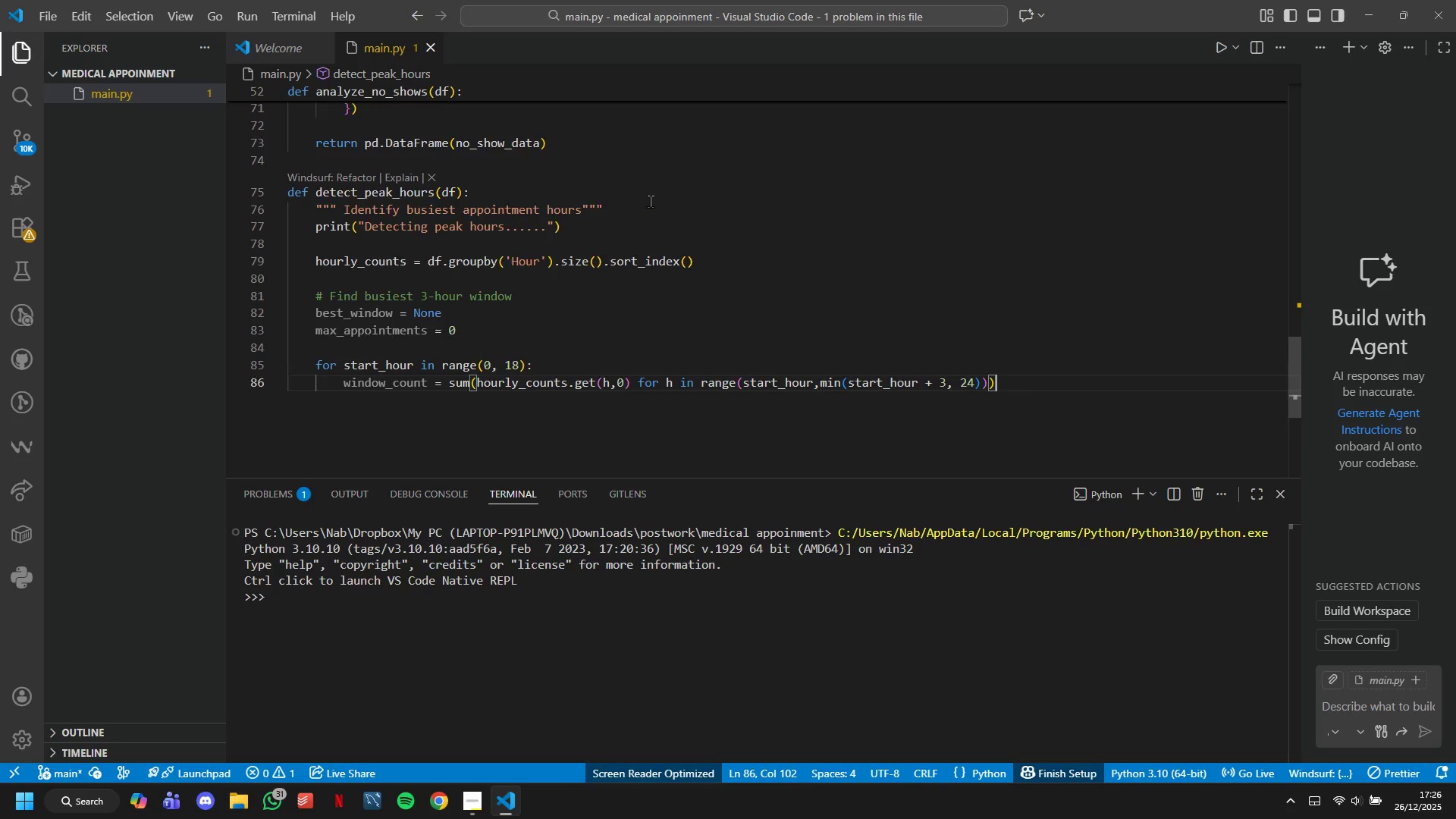 
key(Enter)
 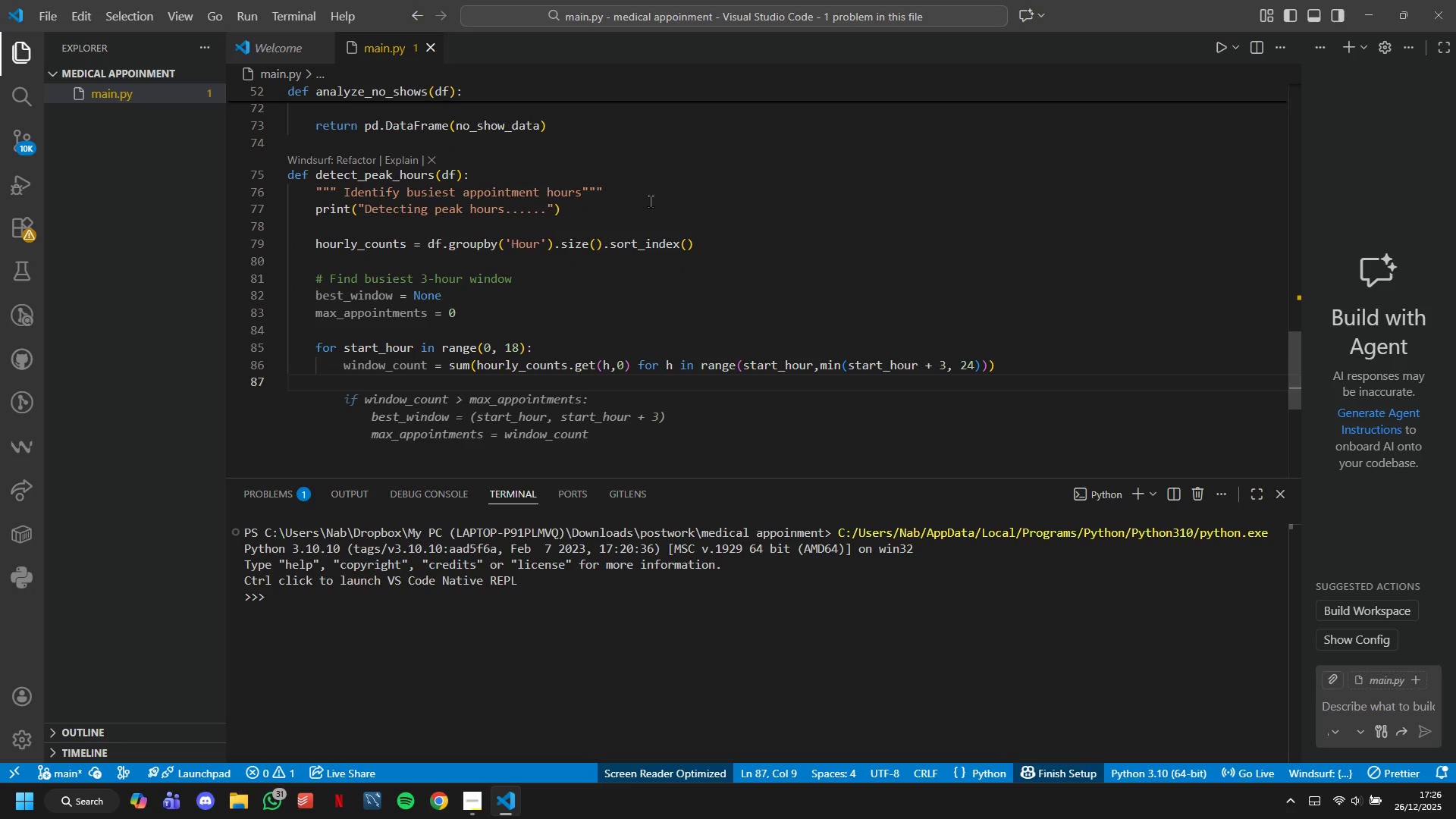 
hold_key(key=I, duration=0.78)
 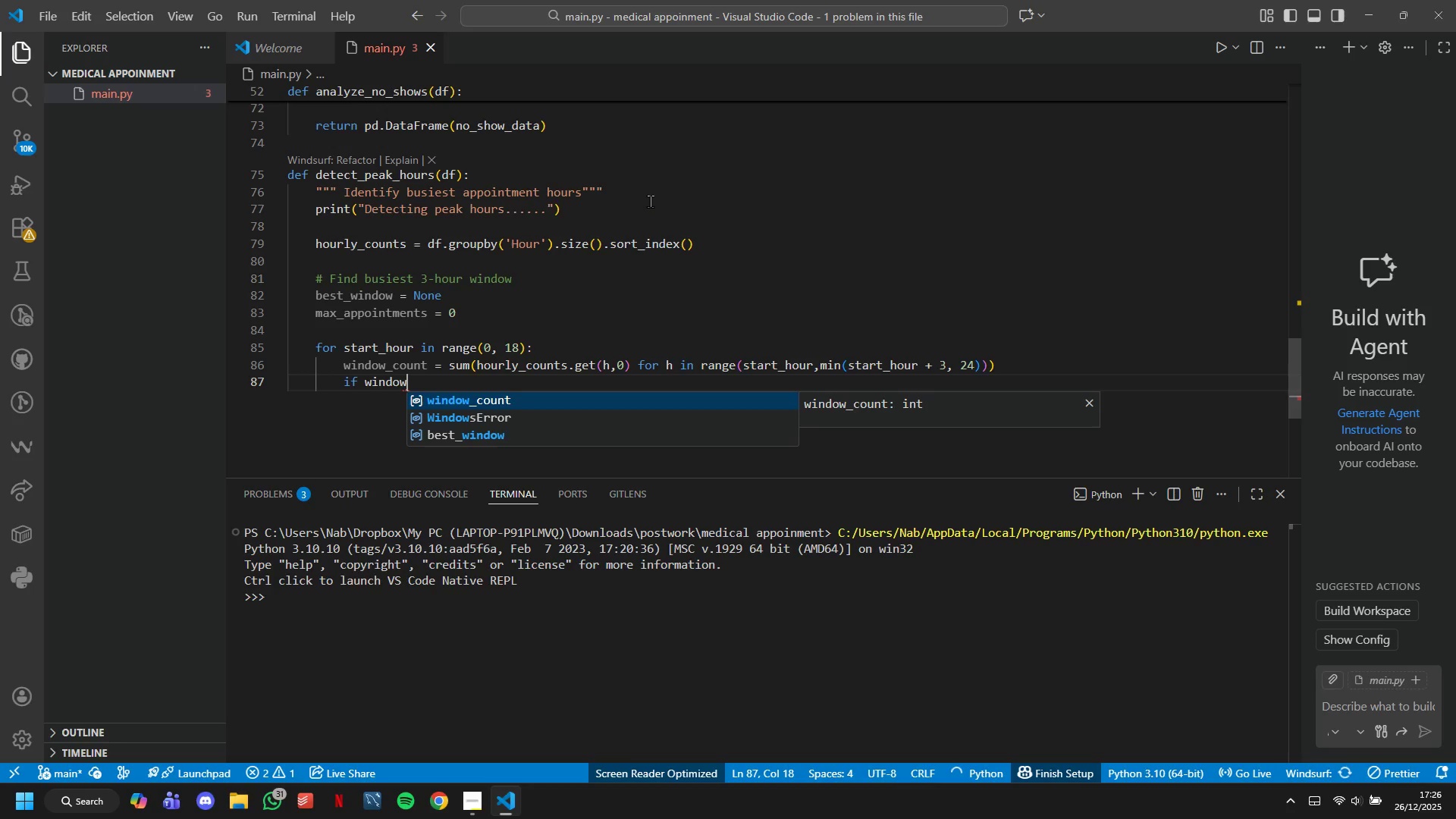 
type(f wndow_count > ax_appointmentsL)
key(Backspace)
type(;)
 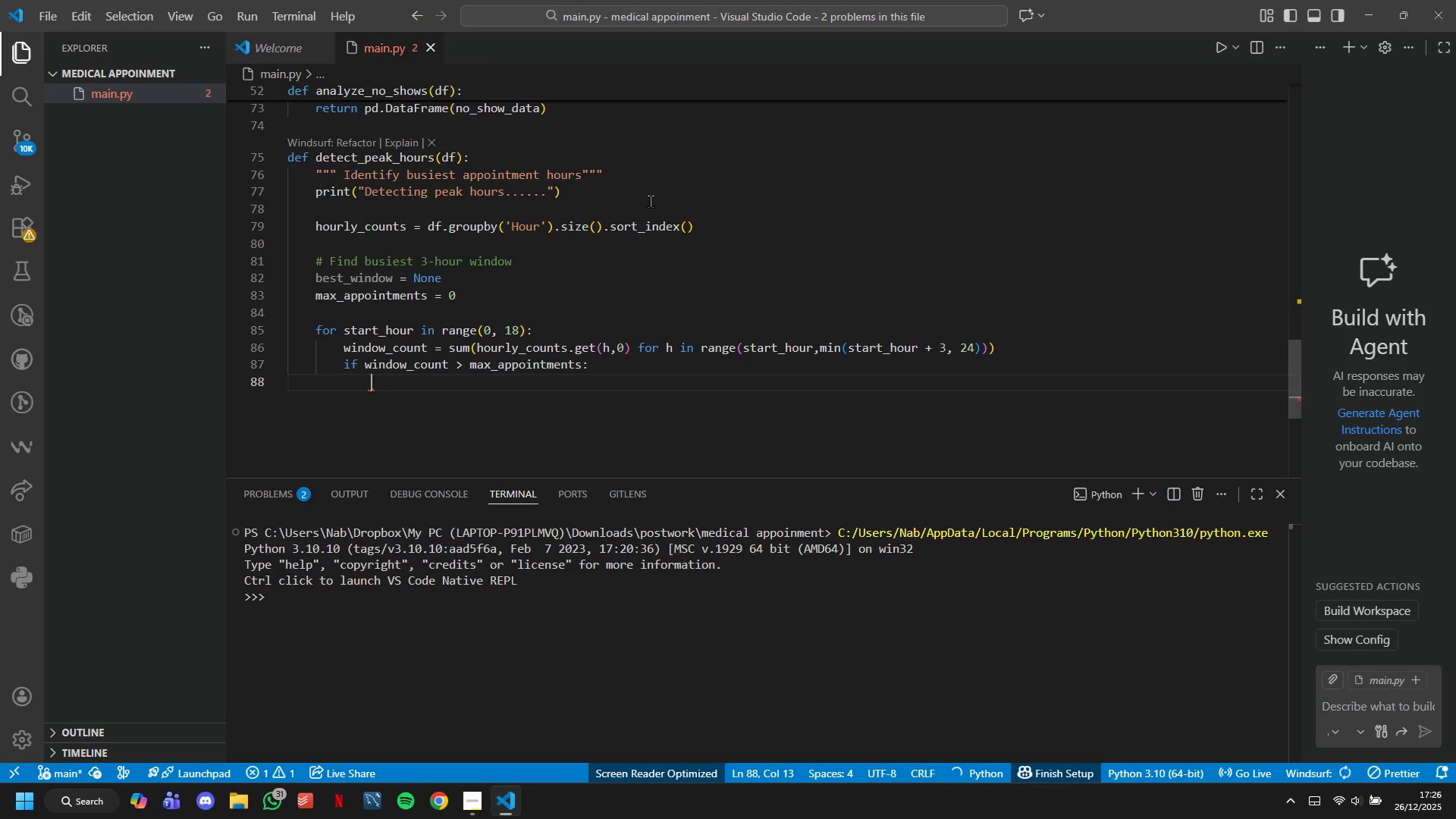 
 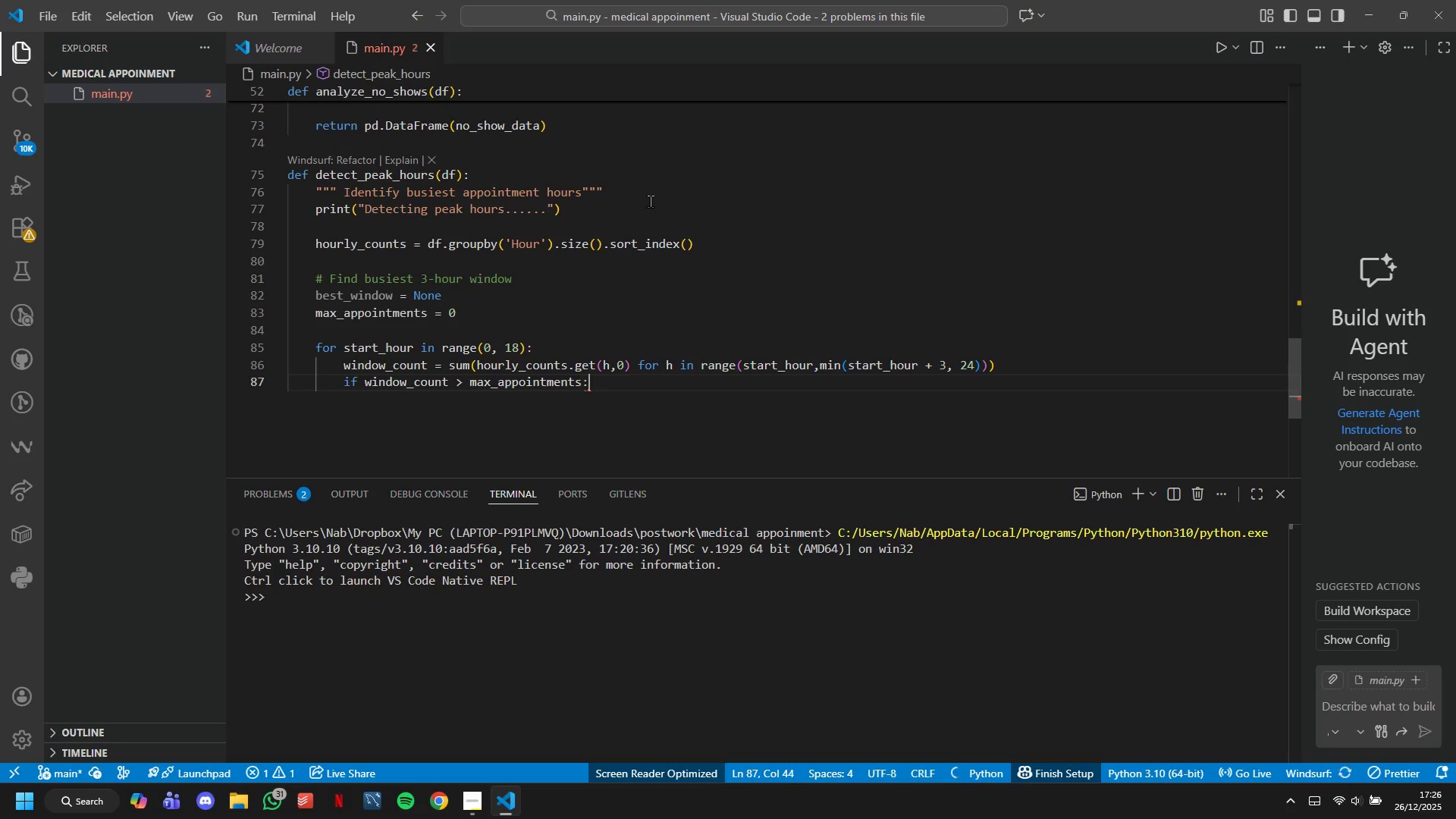 
key(Enter)
 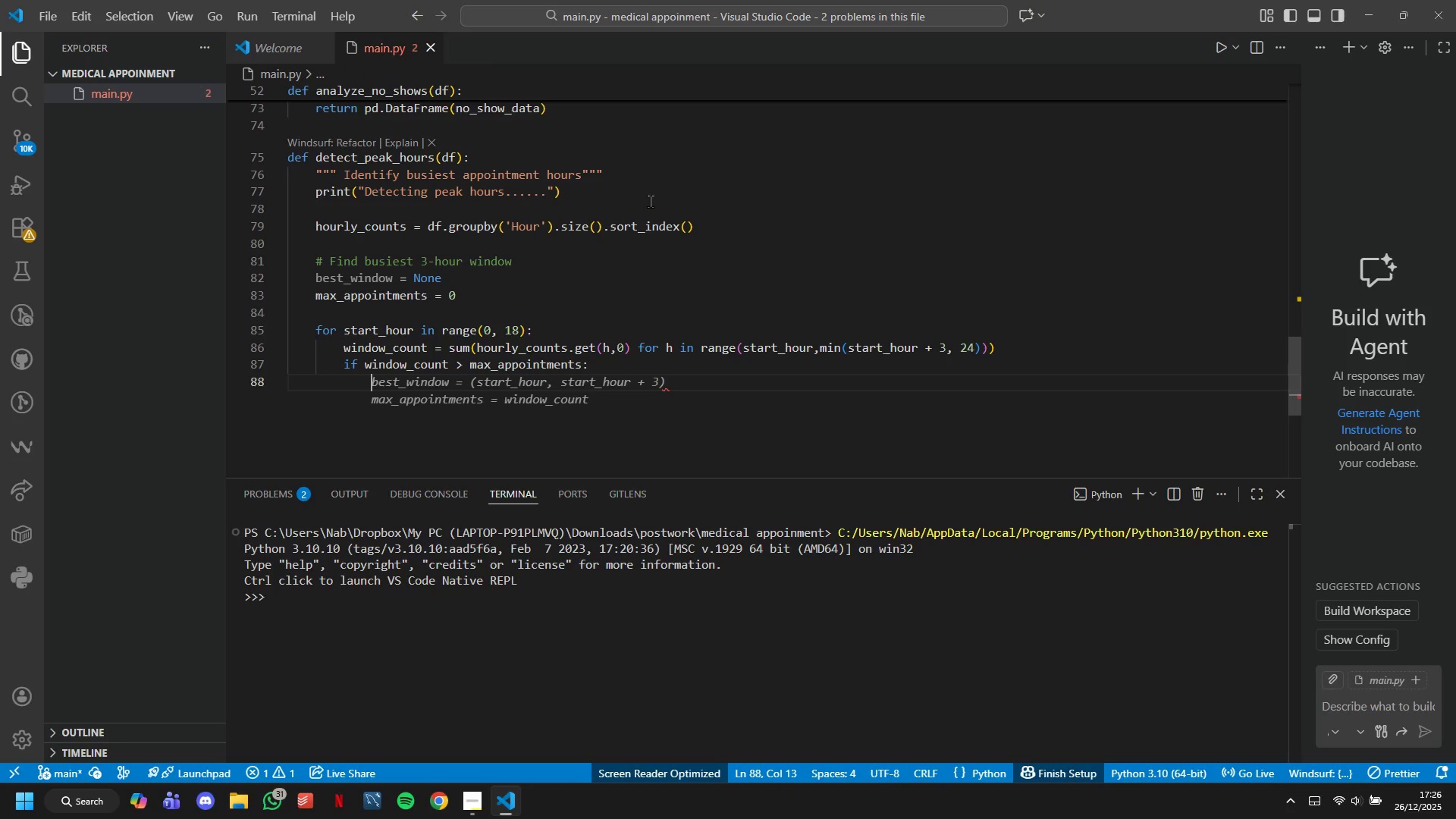 
type(max-app)
key(Tab)
key(Tab)
 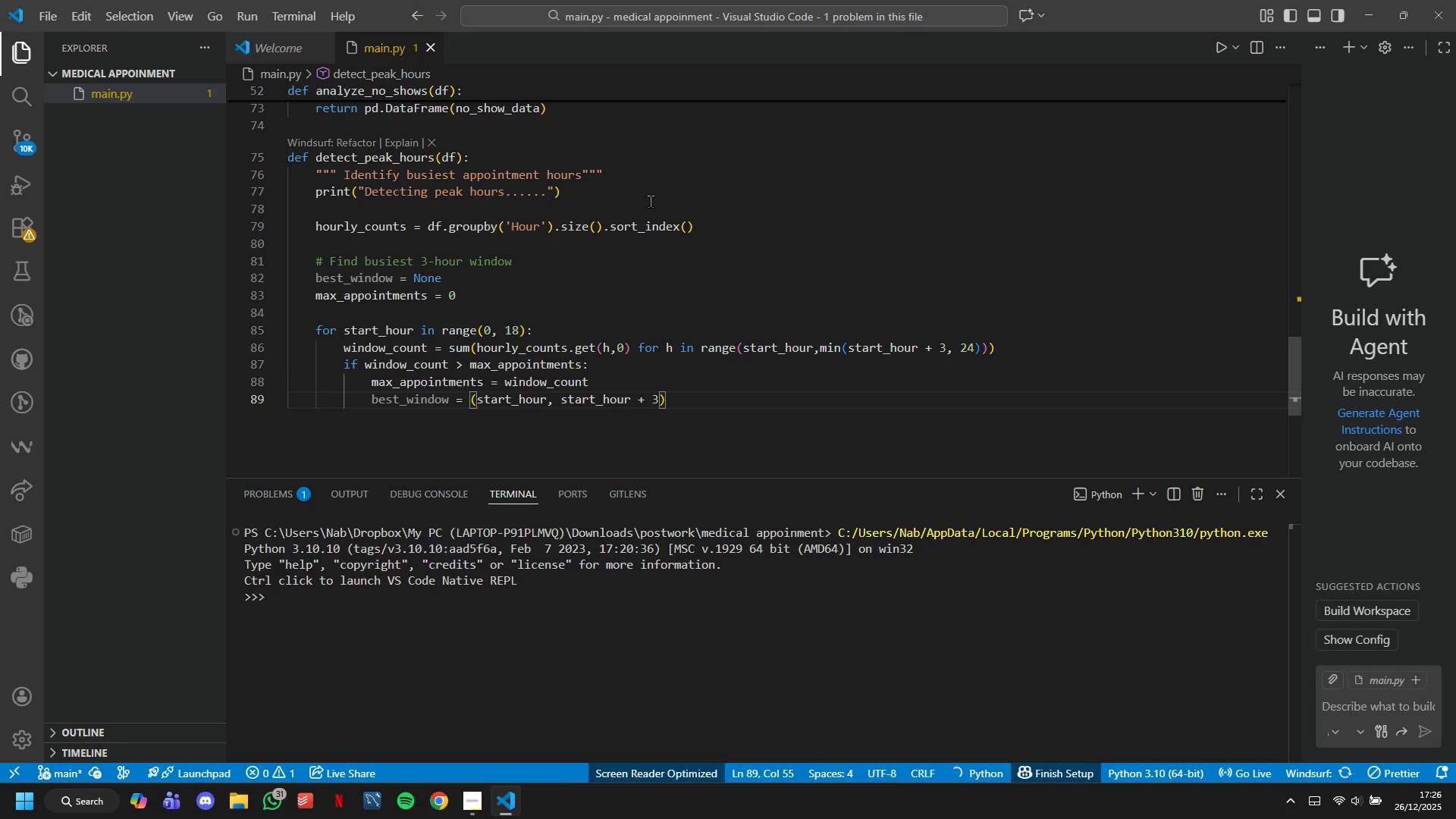 
key(Enter)
 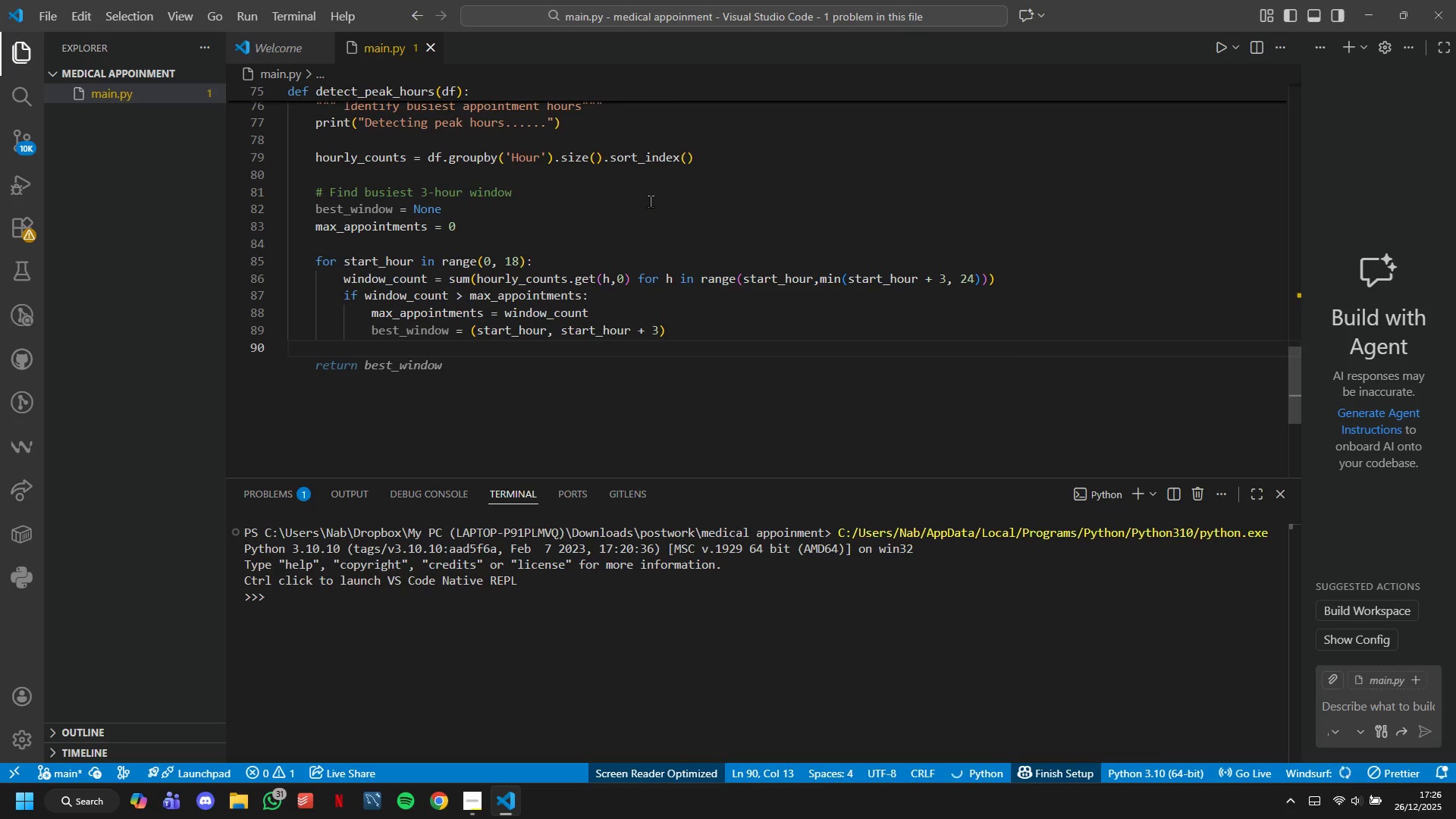 
key(Backspace)
key(Tab)
key(Backspace)
key(Backspace)
key(Backspace)
key(Backspace)
type(hourlu)
key(Backspace)
type(y-COunts, best_wo)
key(Backspace)
type(indow, max_Appointments)
 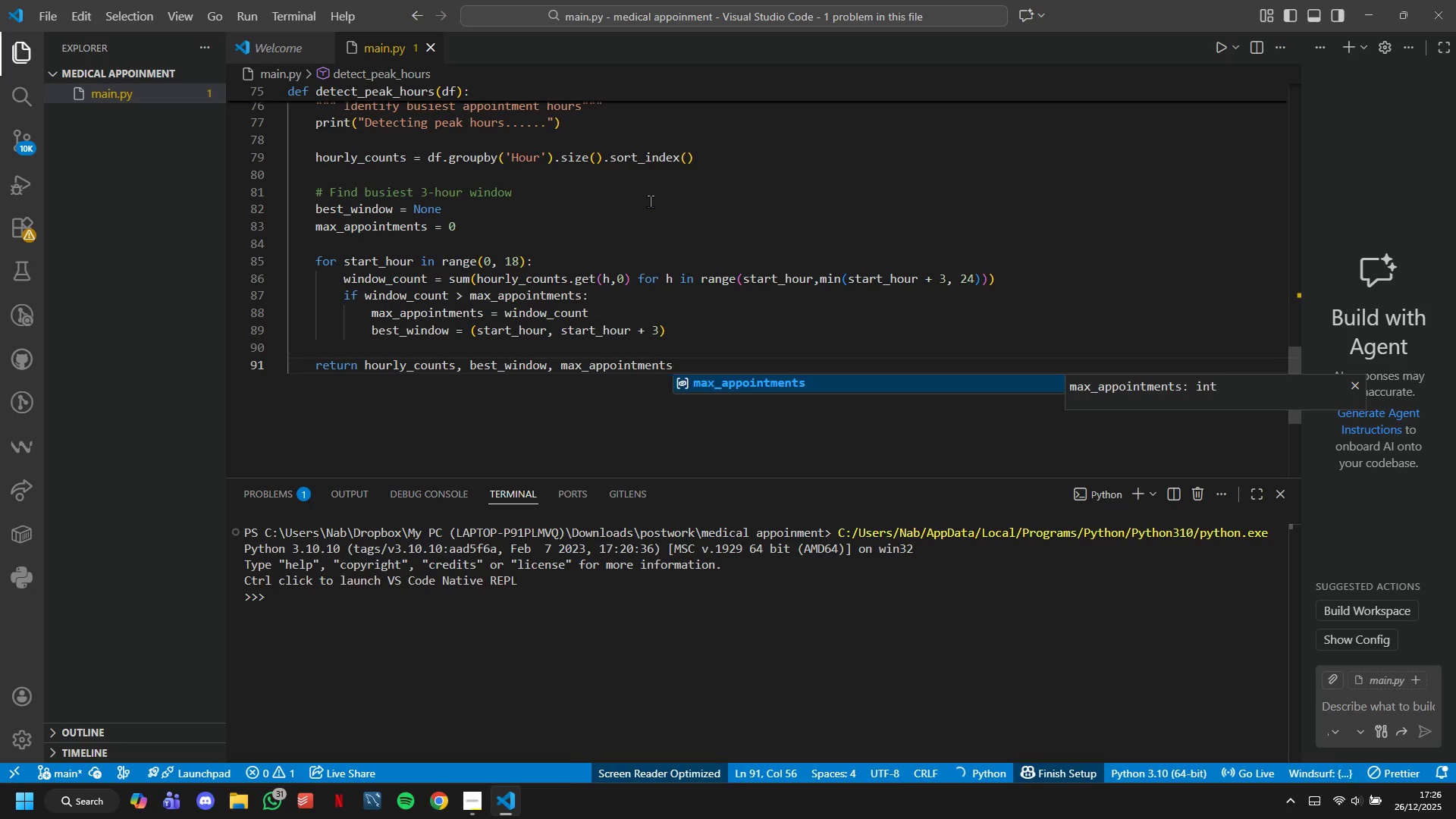 
key(Enter)
 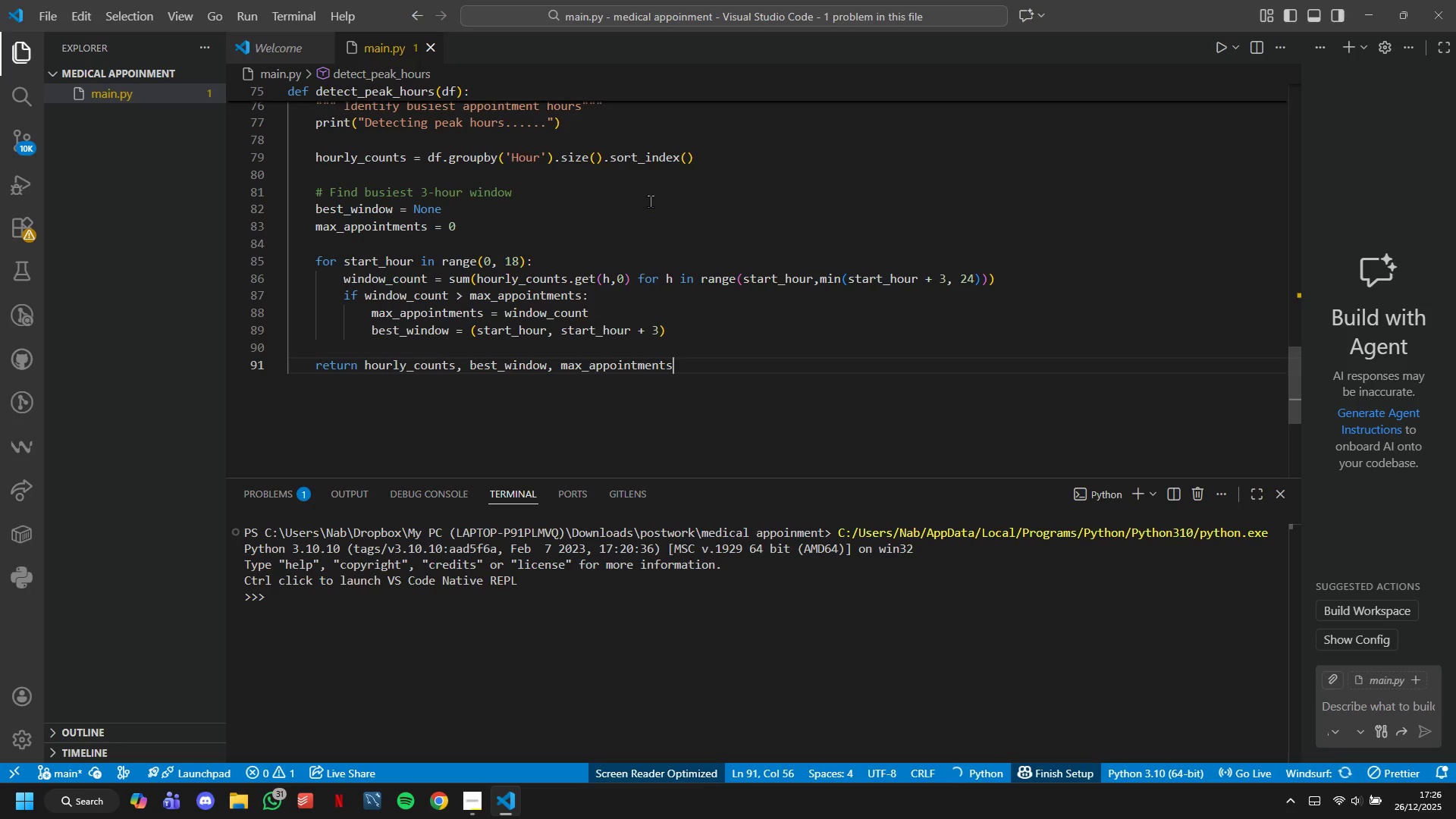 
key(Enter)
 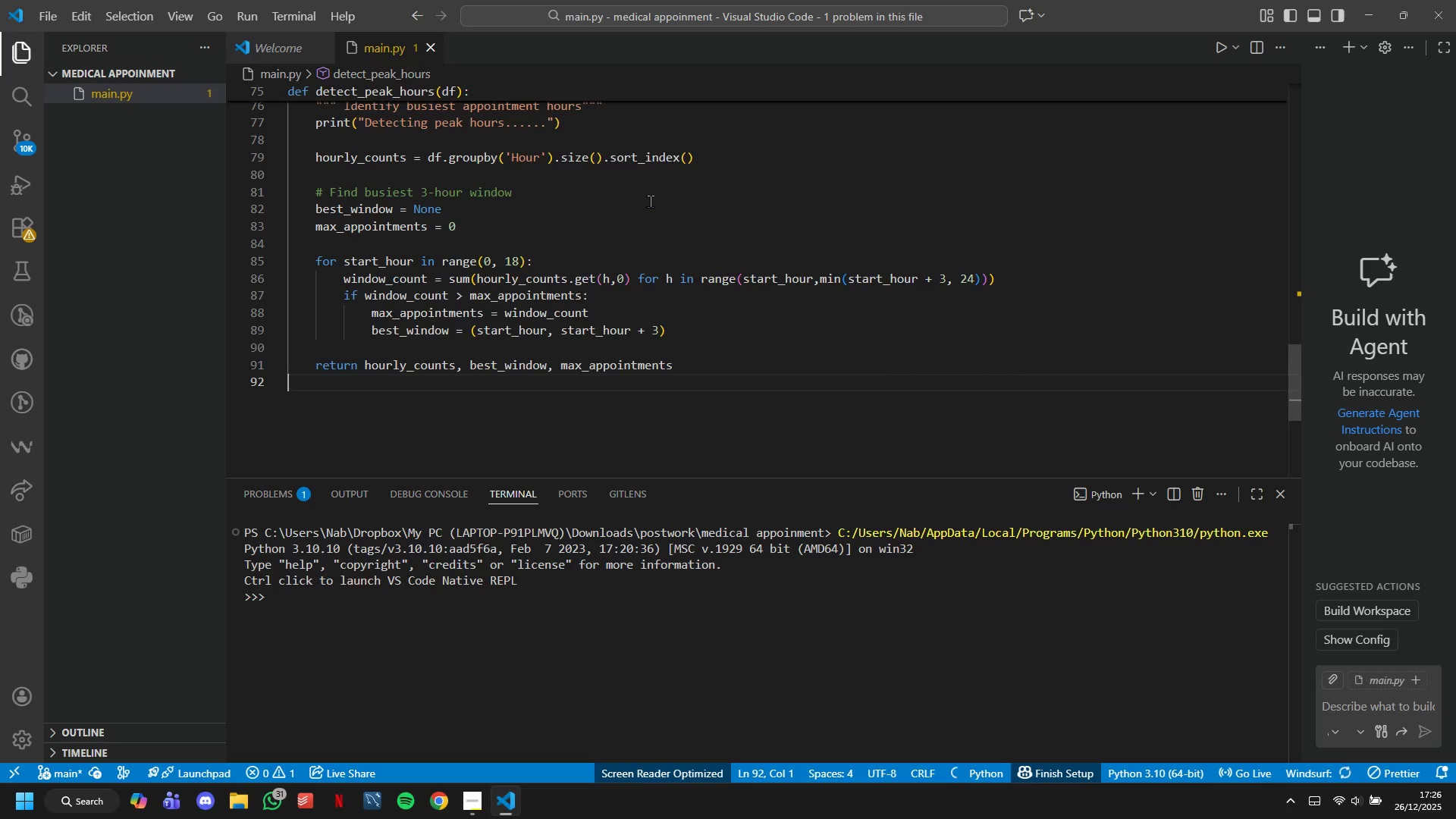 
key(Enter)
 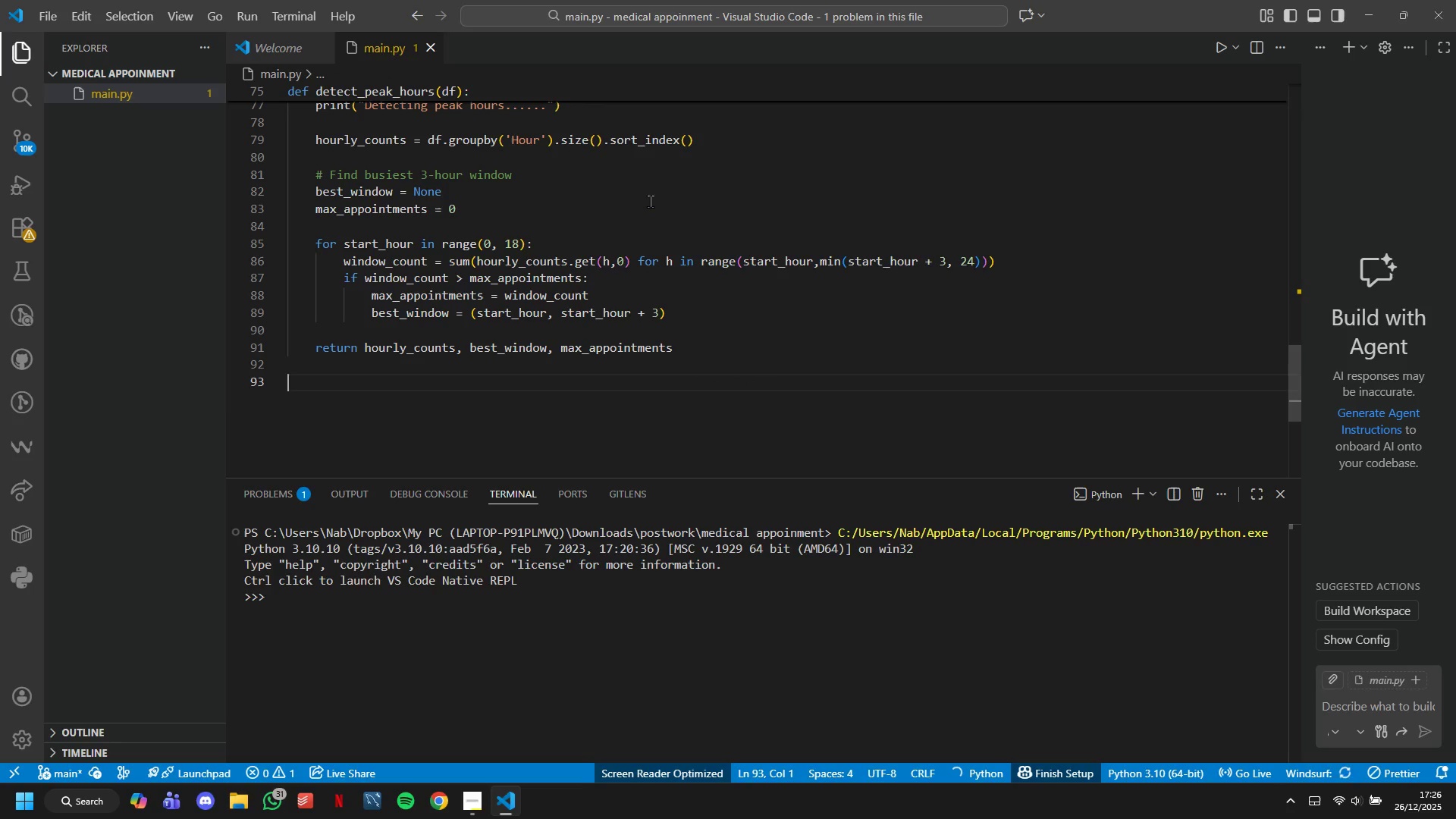 
type(def calculate_doctor_I)
key(Backspace)
type(utilization9df)
 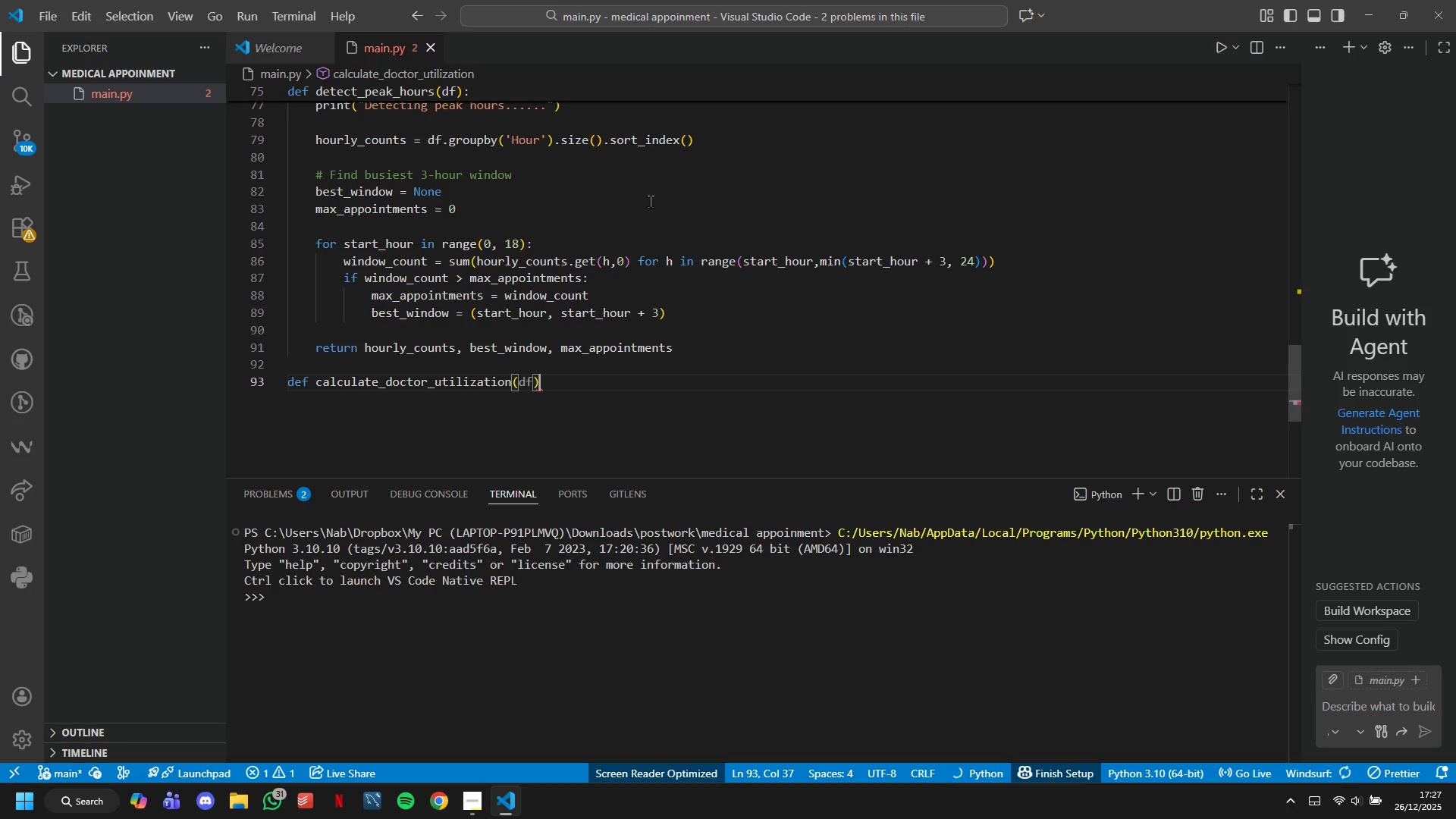 
 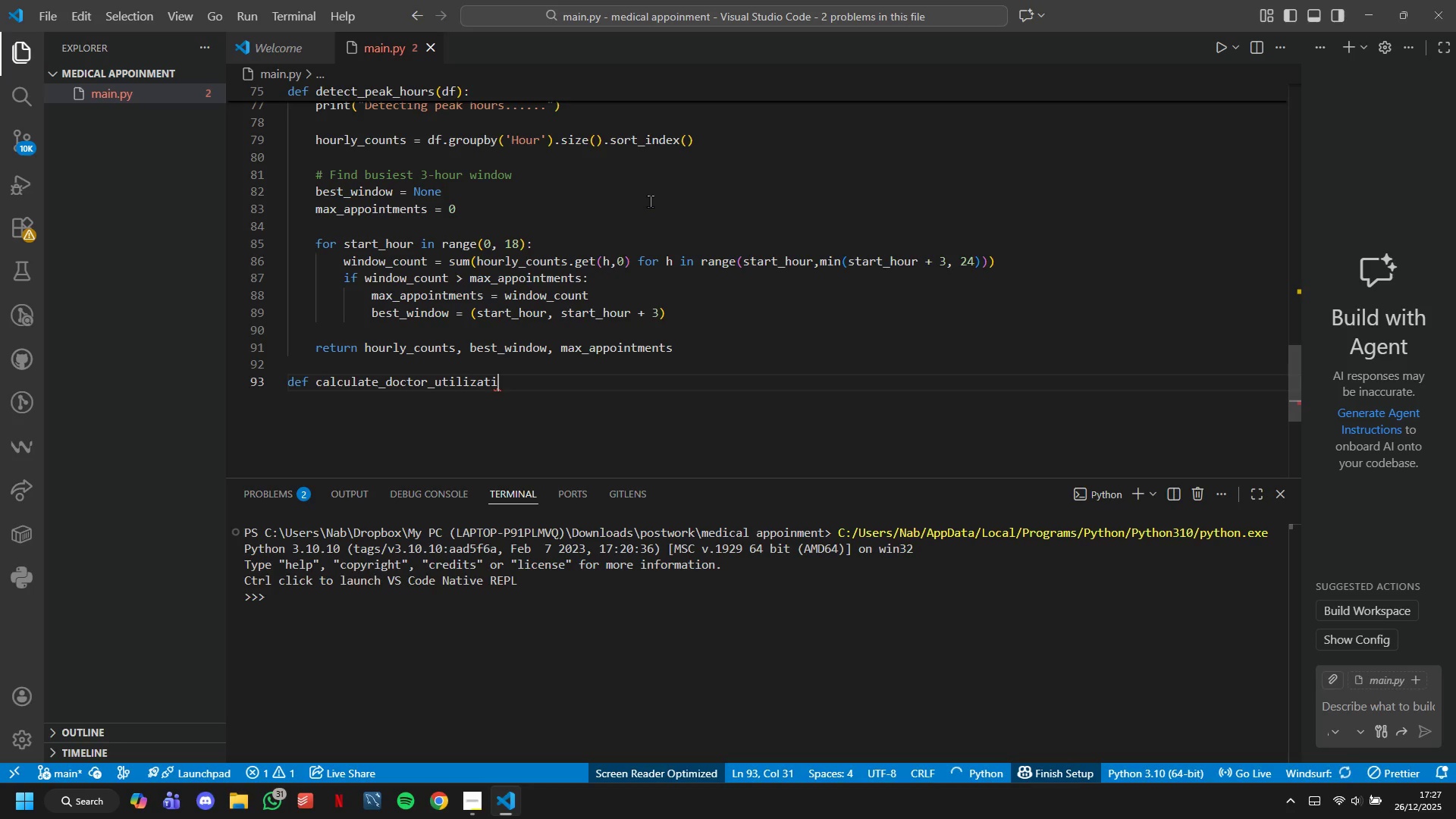 
key(ArrowRight)
 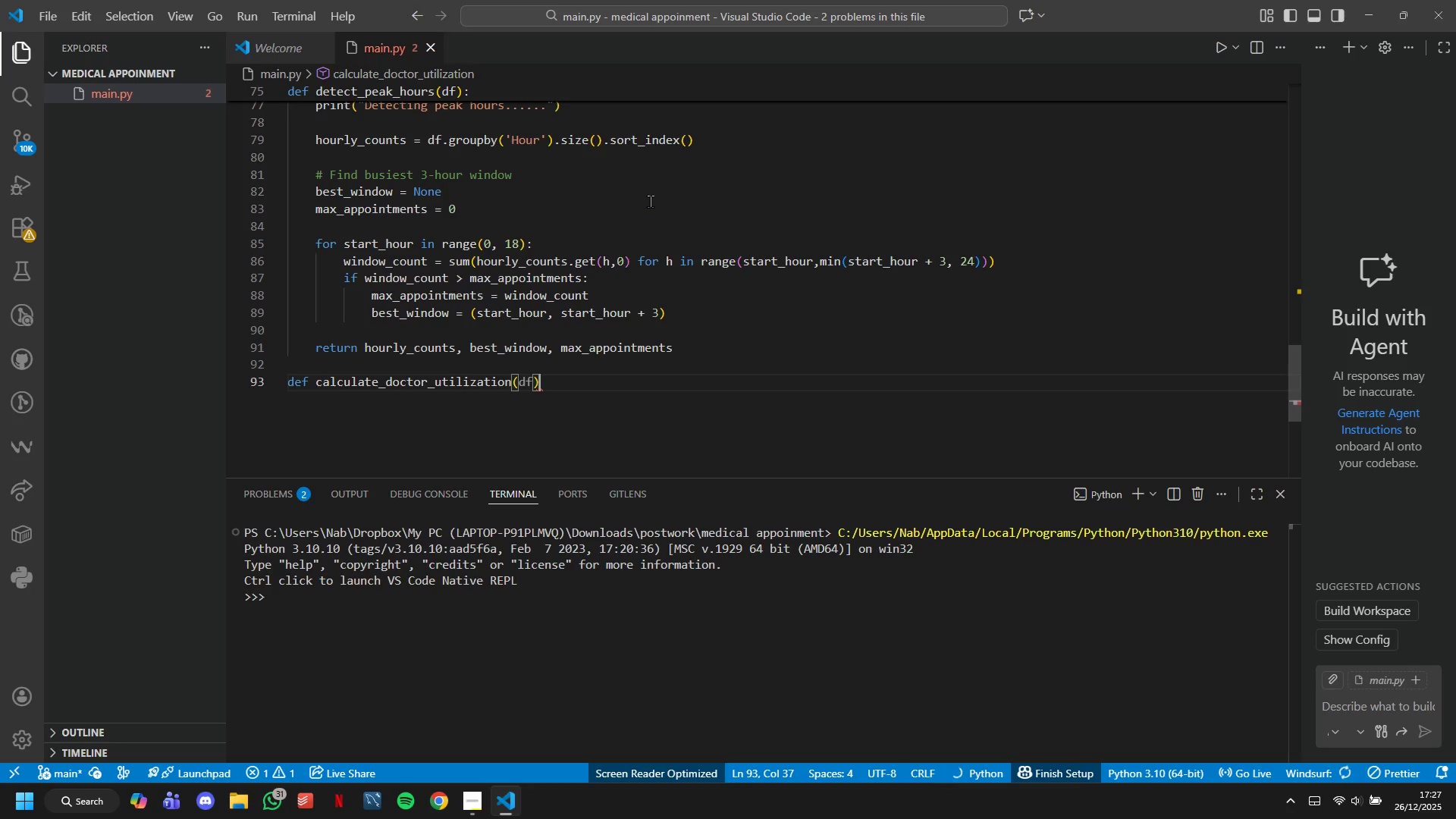 
key(Shift+ShiftLeft)
 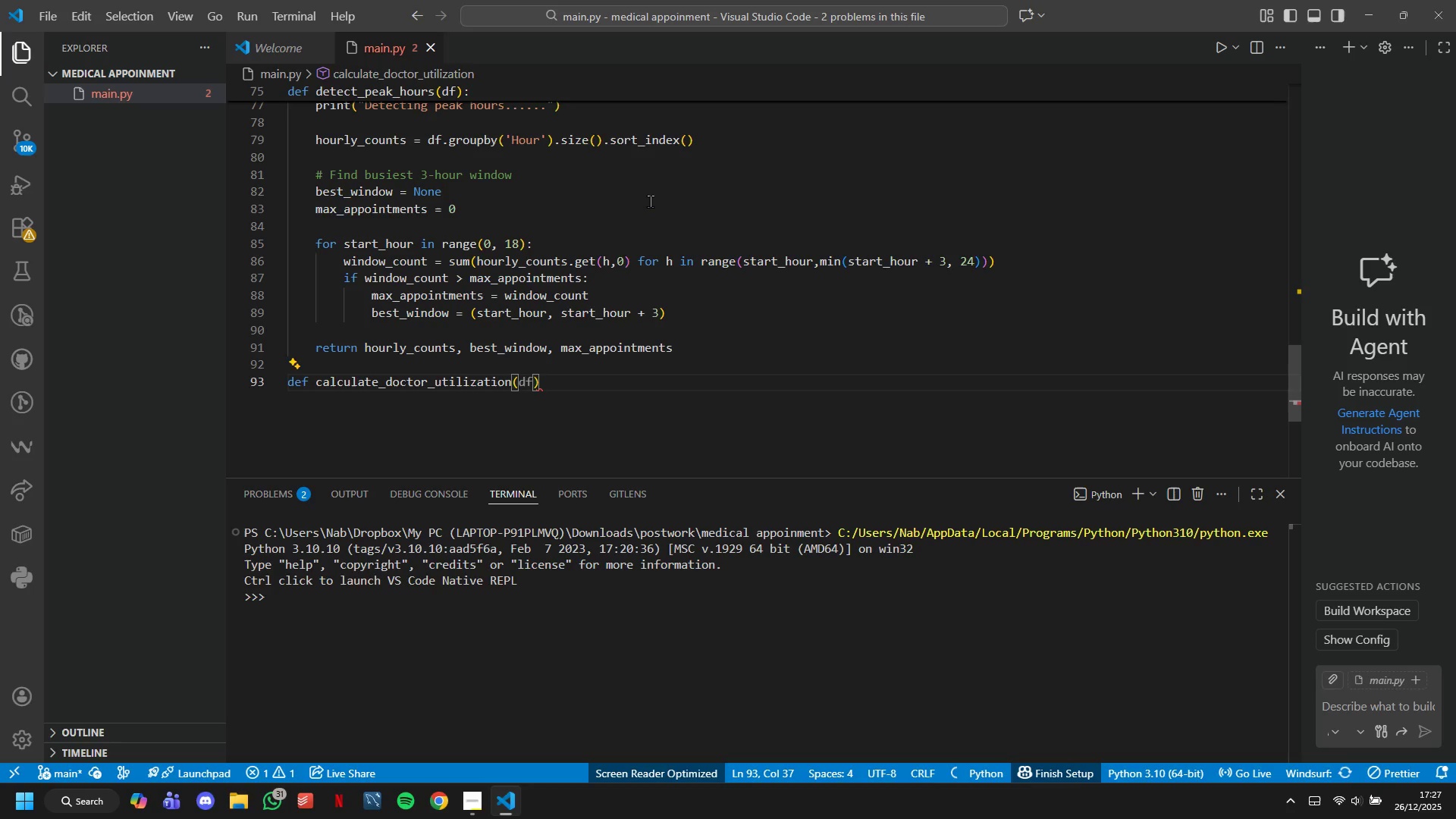 
key(Shift+Semicolon)
 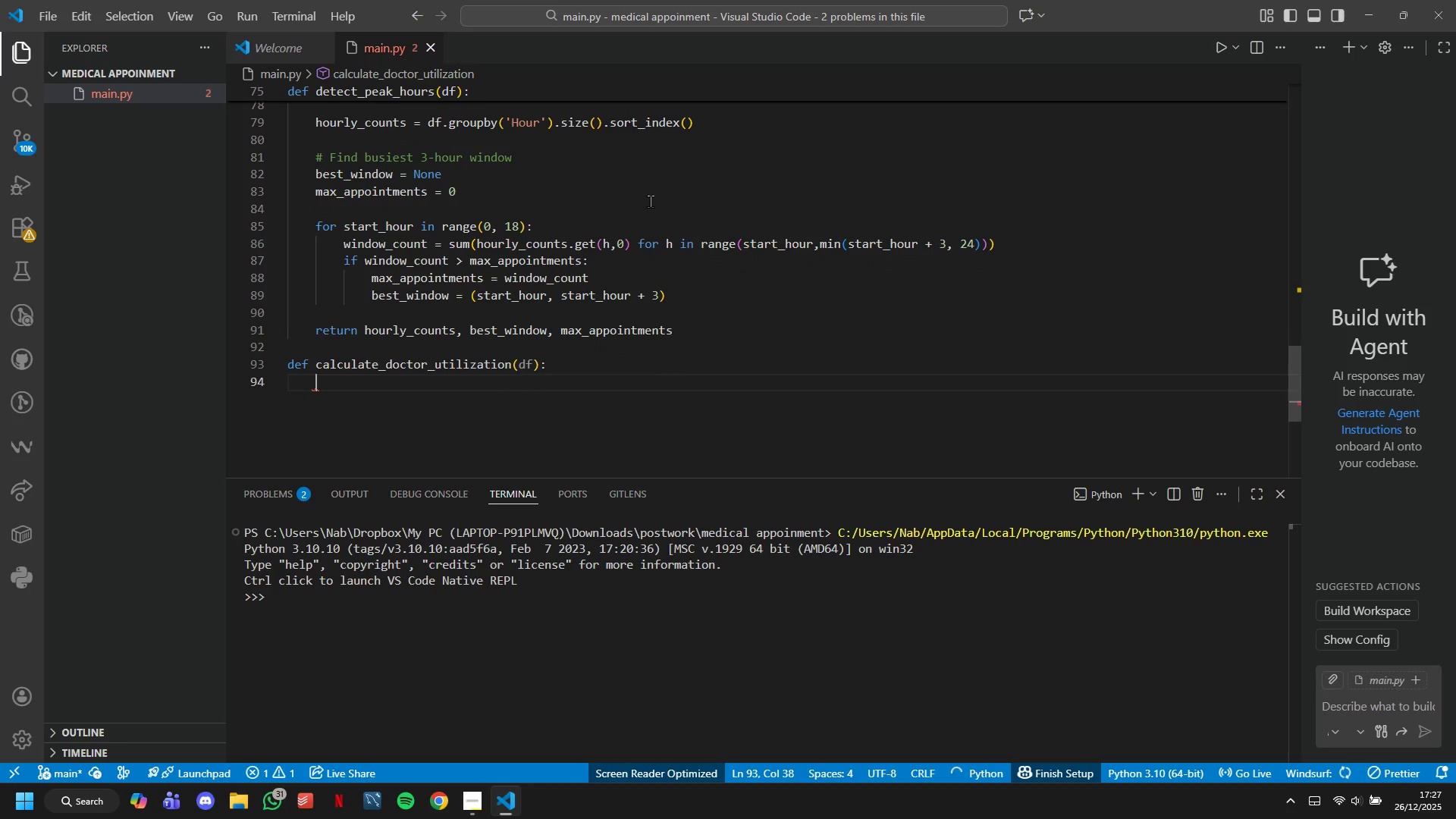 
key(Shift+Enter)
 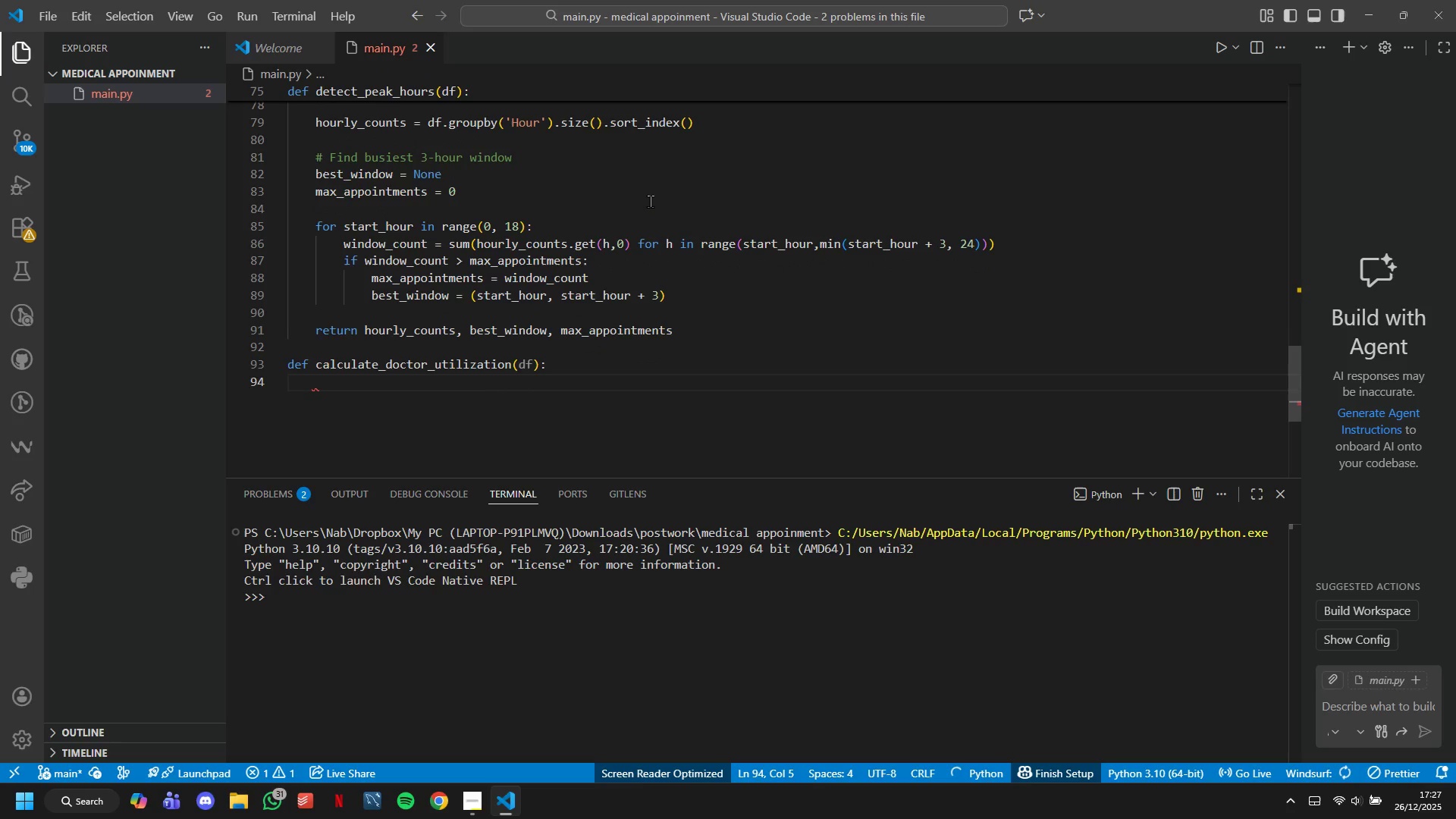 
type("Calculate workload pe doctpr)
key(Backspace)
key(Backspace)
type(or)
 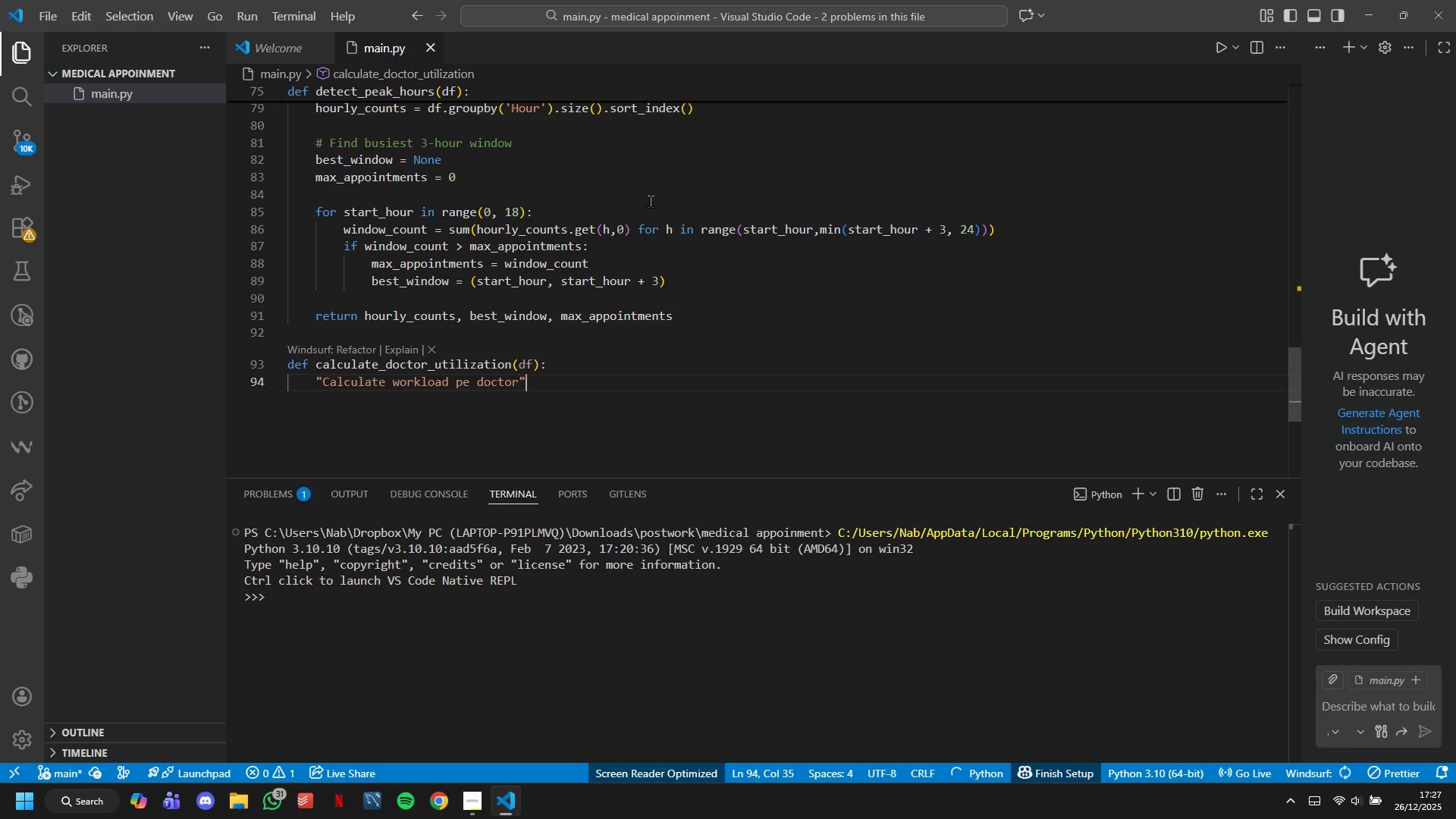 
key(ArrowRight)
 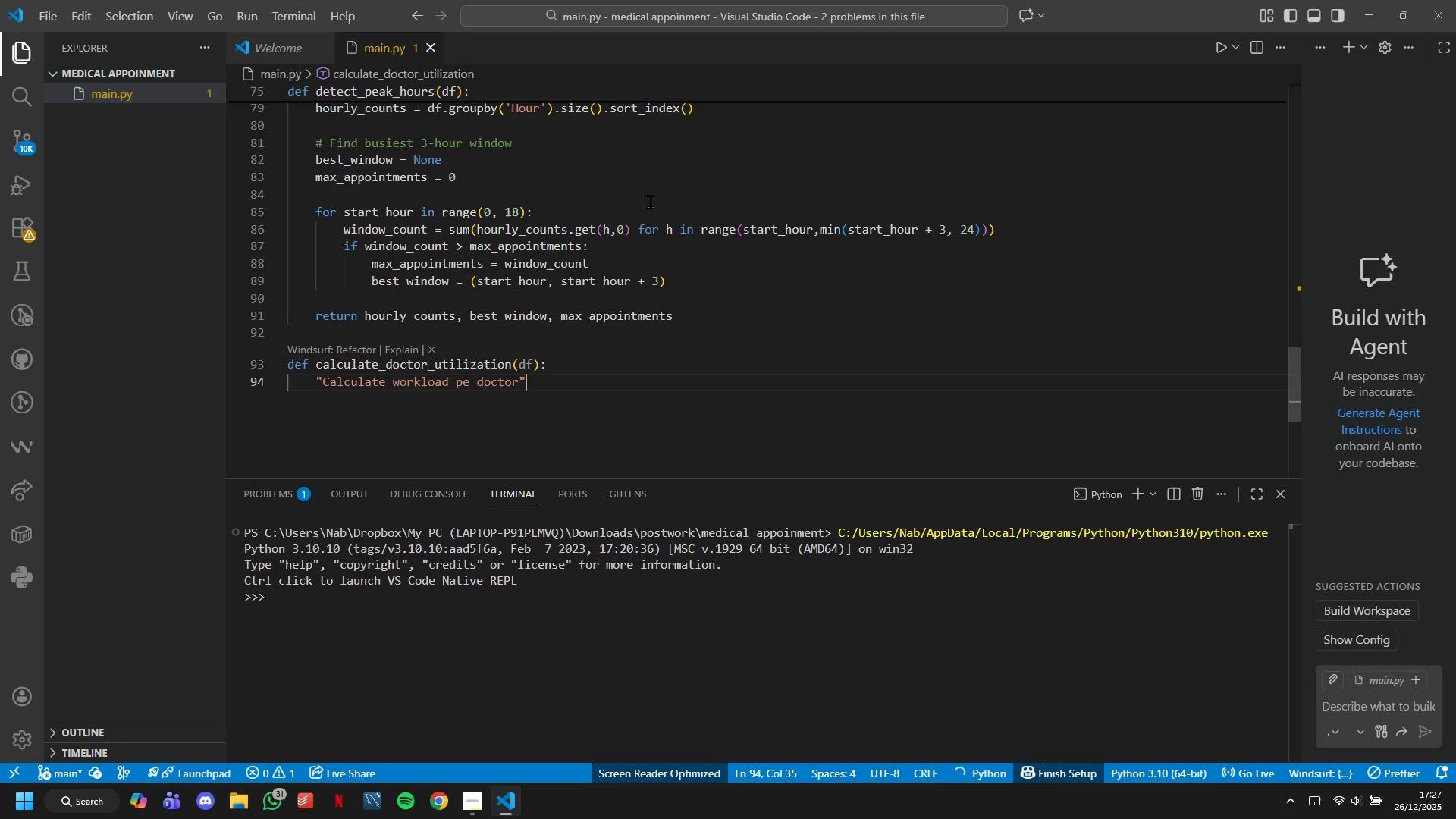 
hold_key(key=ShiftLeft, duration=3.02)
 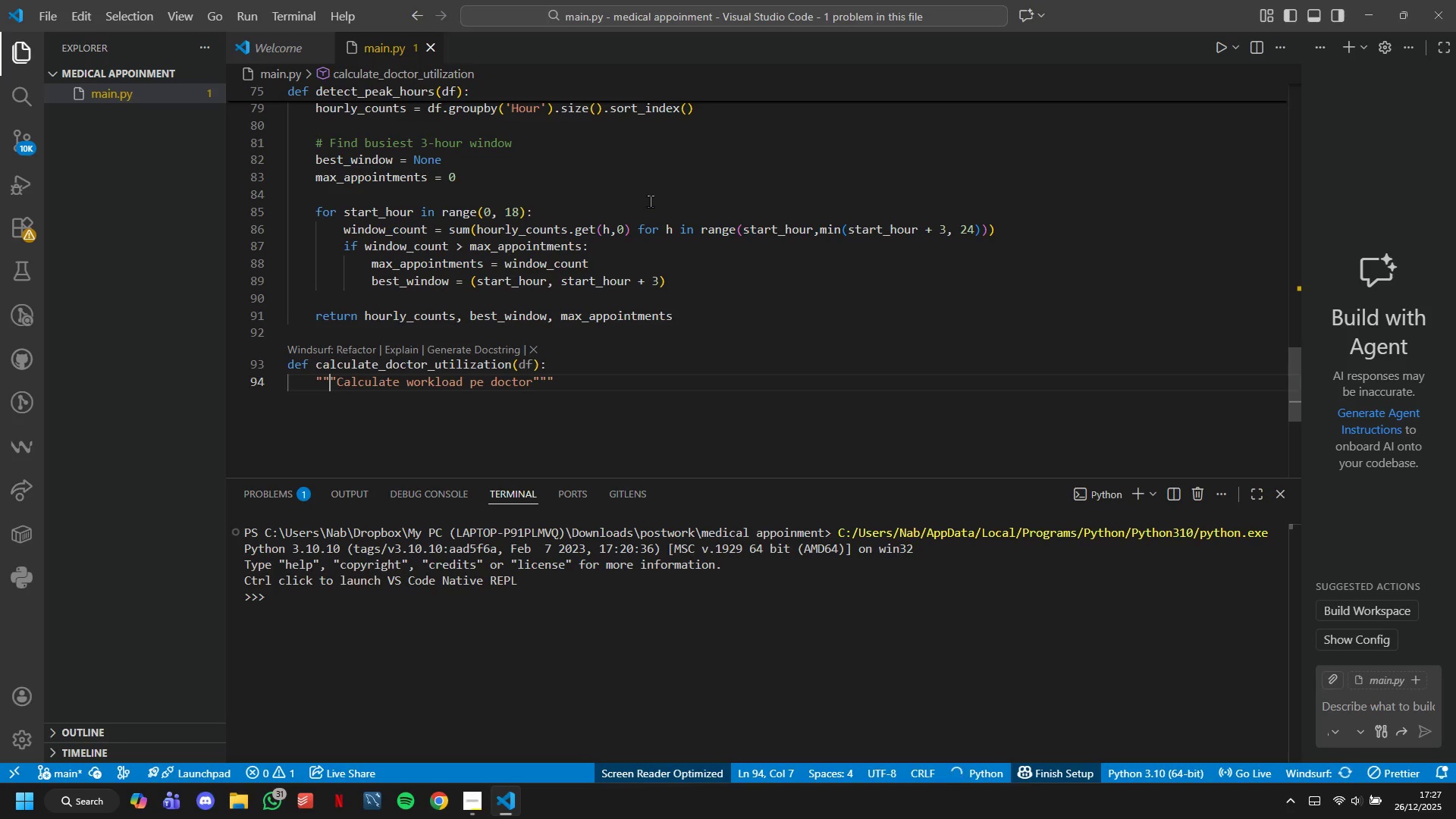 
key(Quote)
 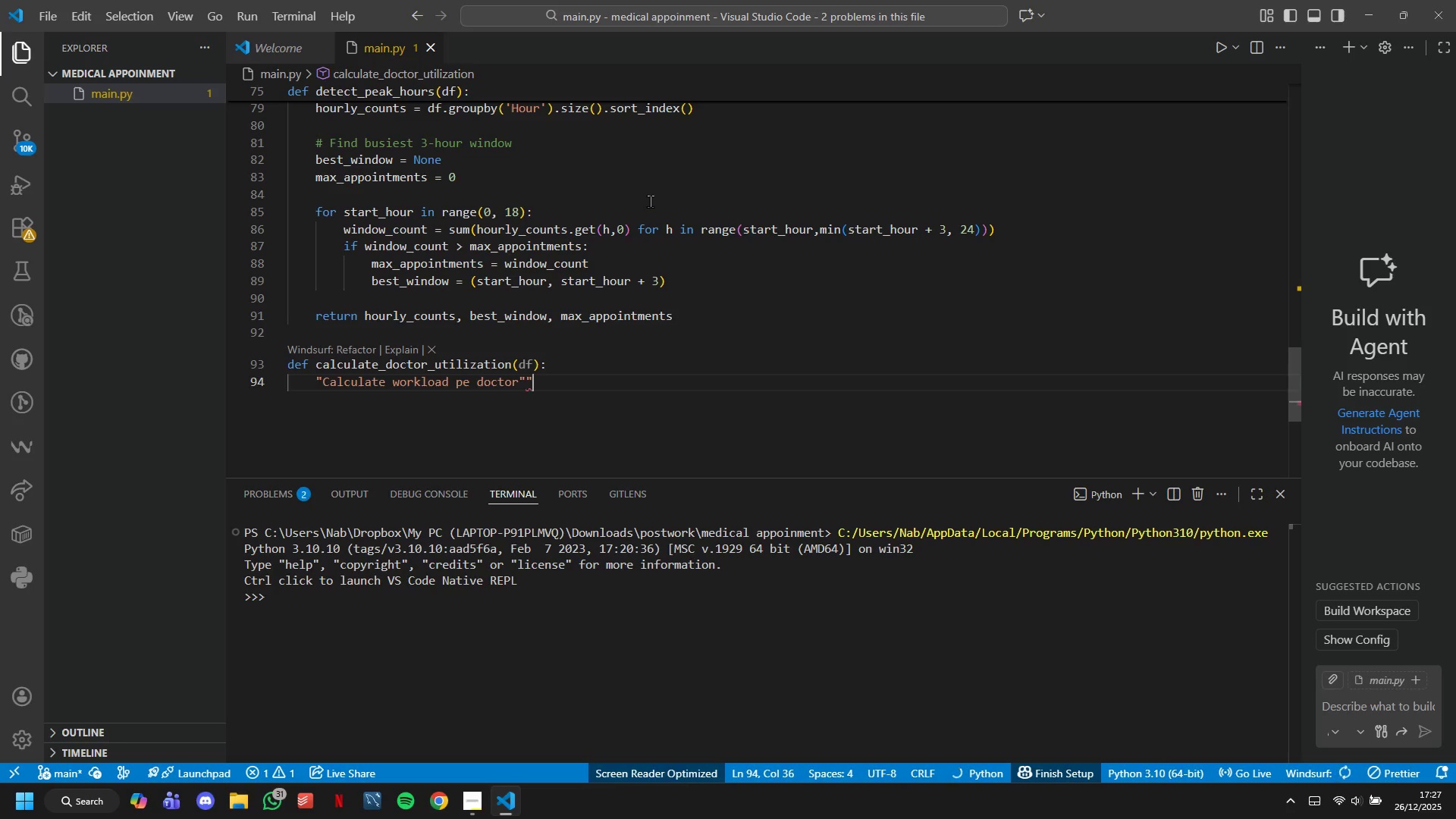 
key(Quote)
 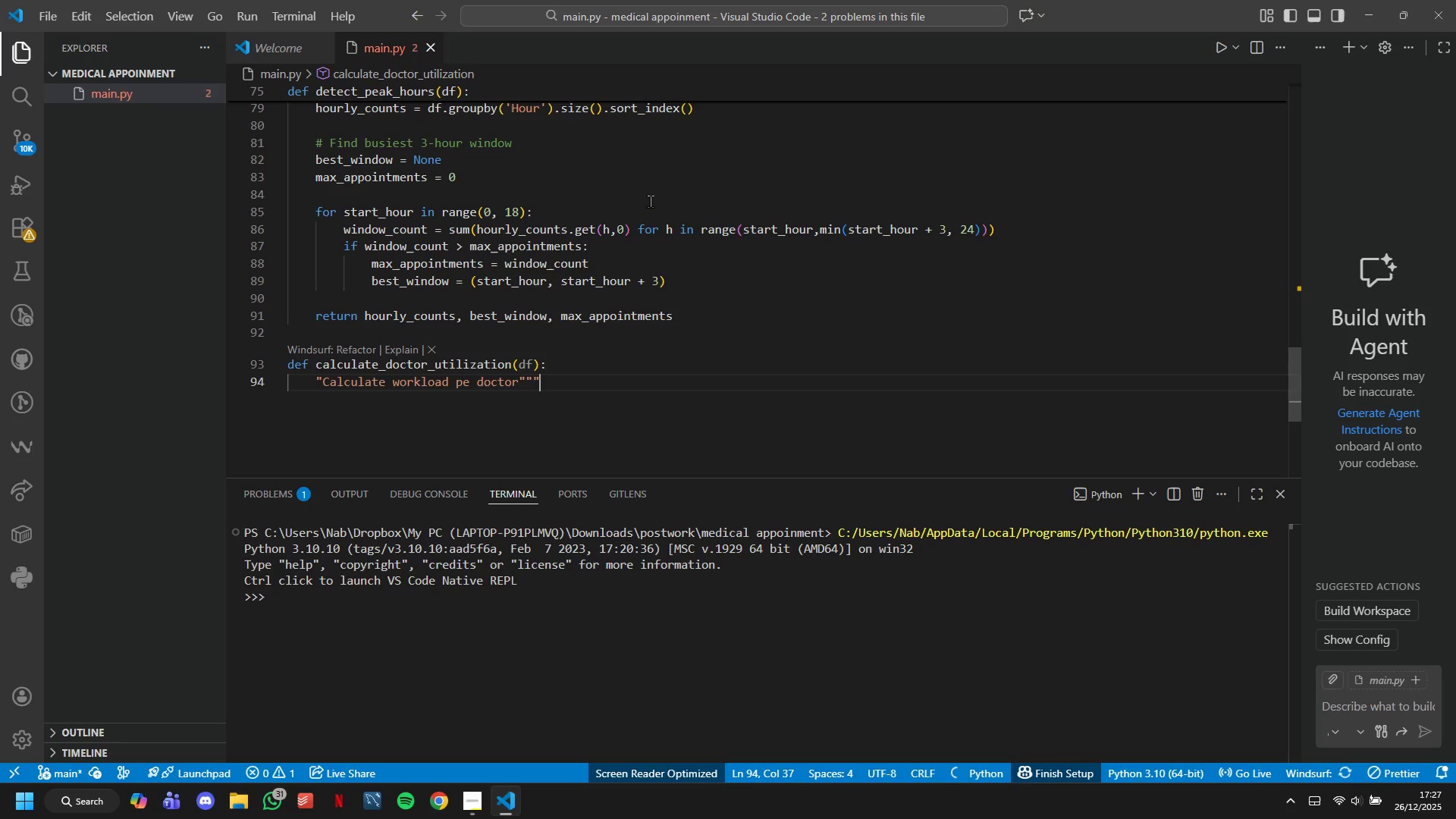 
hold_key(key=ArrowLeft, duration=1.45)
 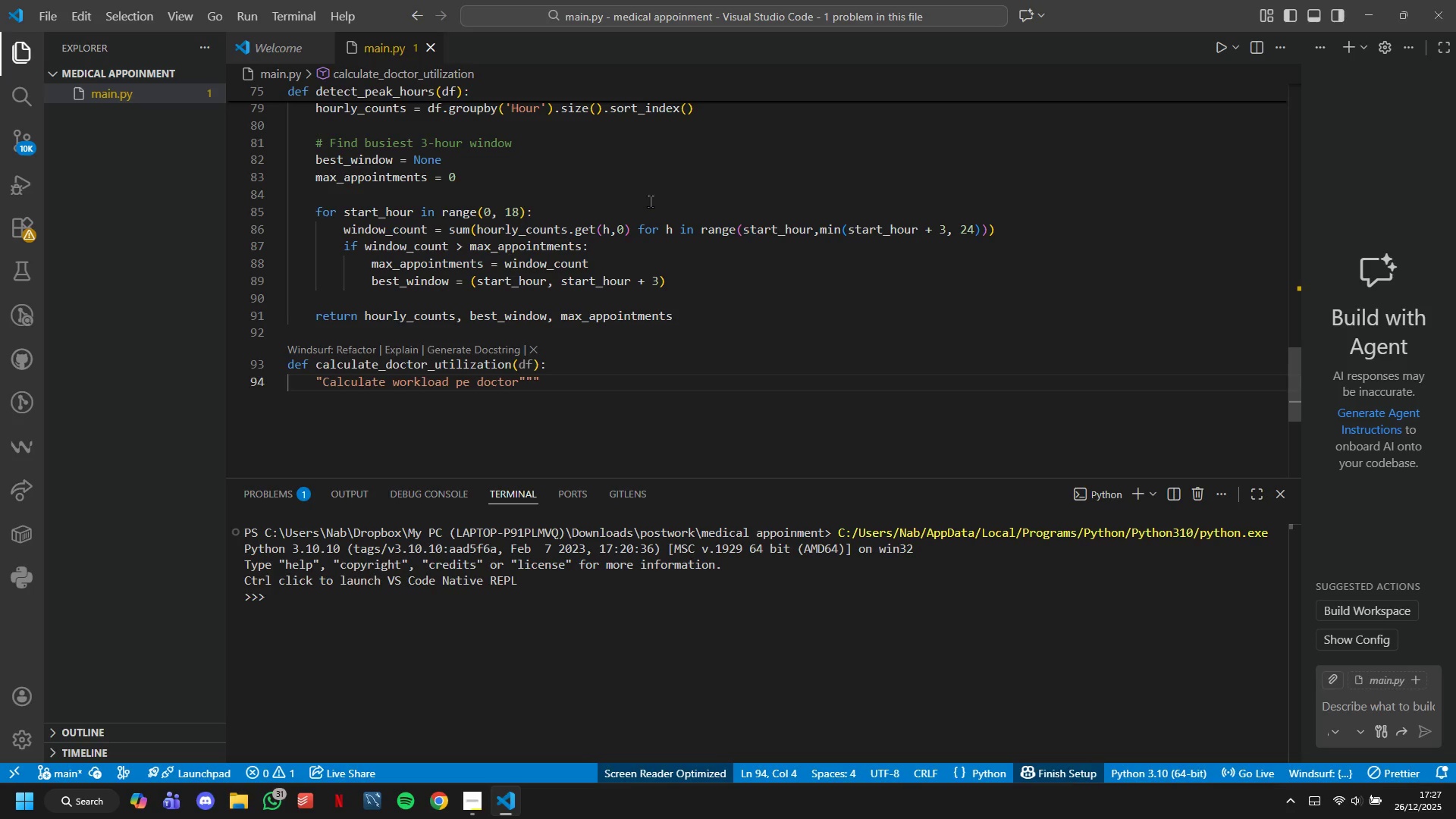 
key(ArrowRight)
 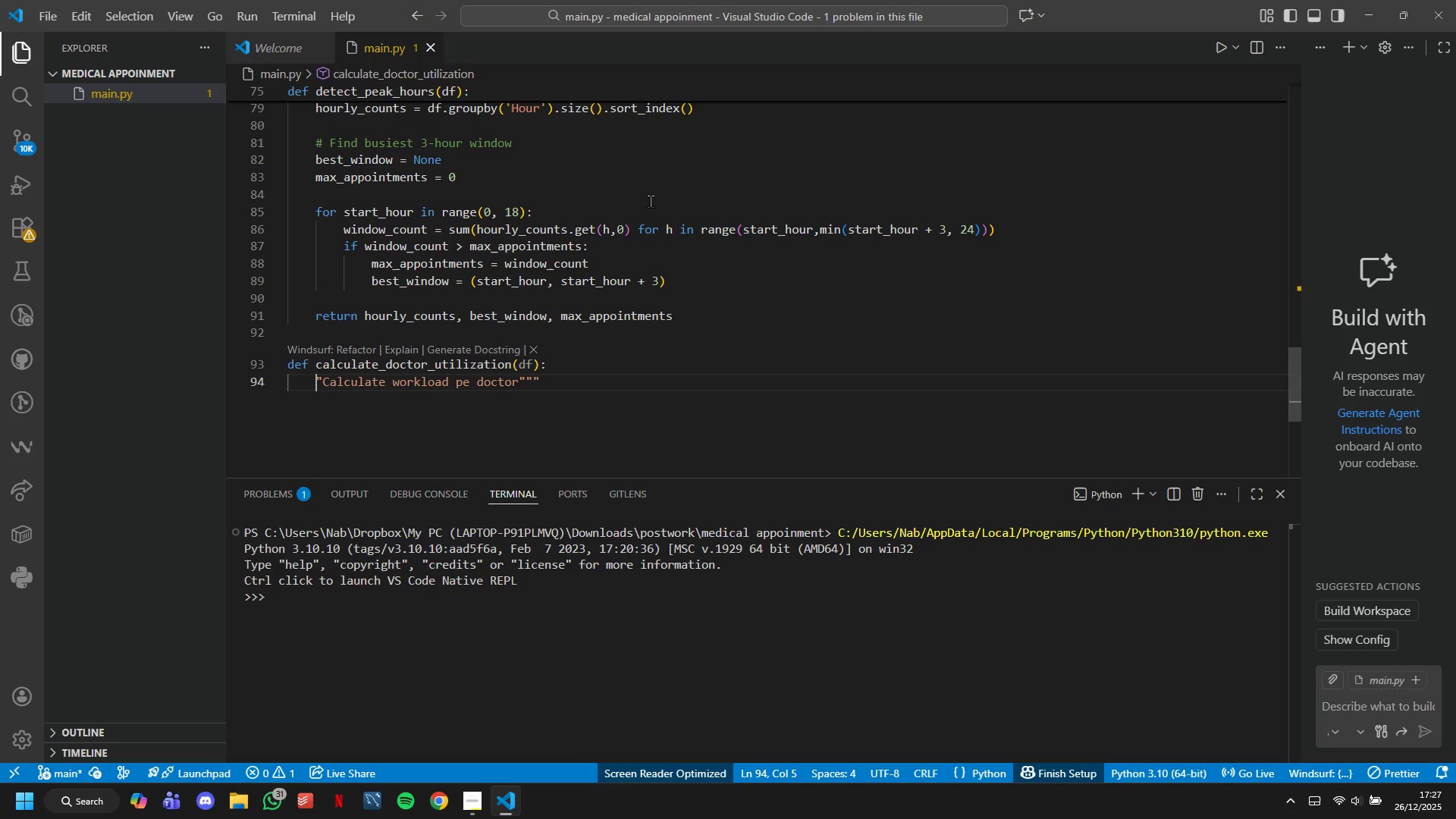 
key(Shift+Quote)
 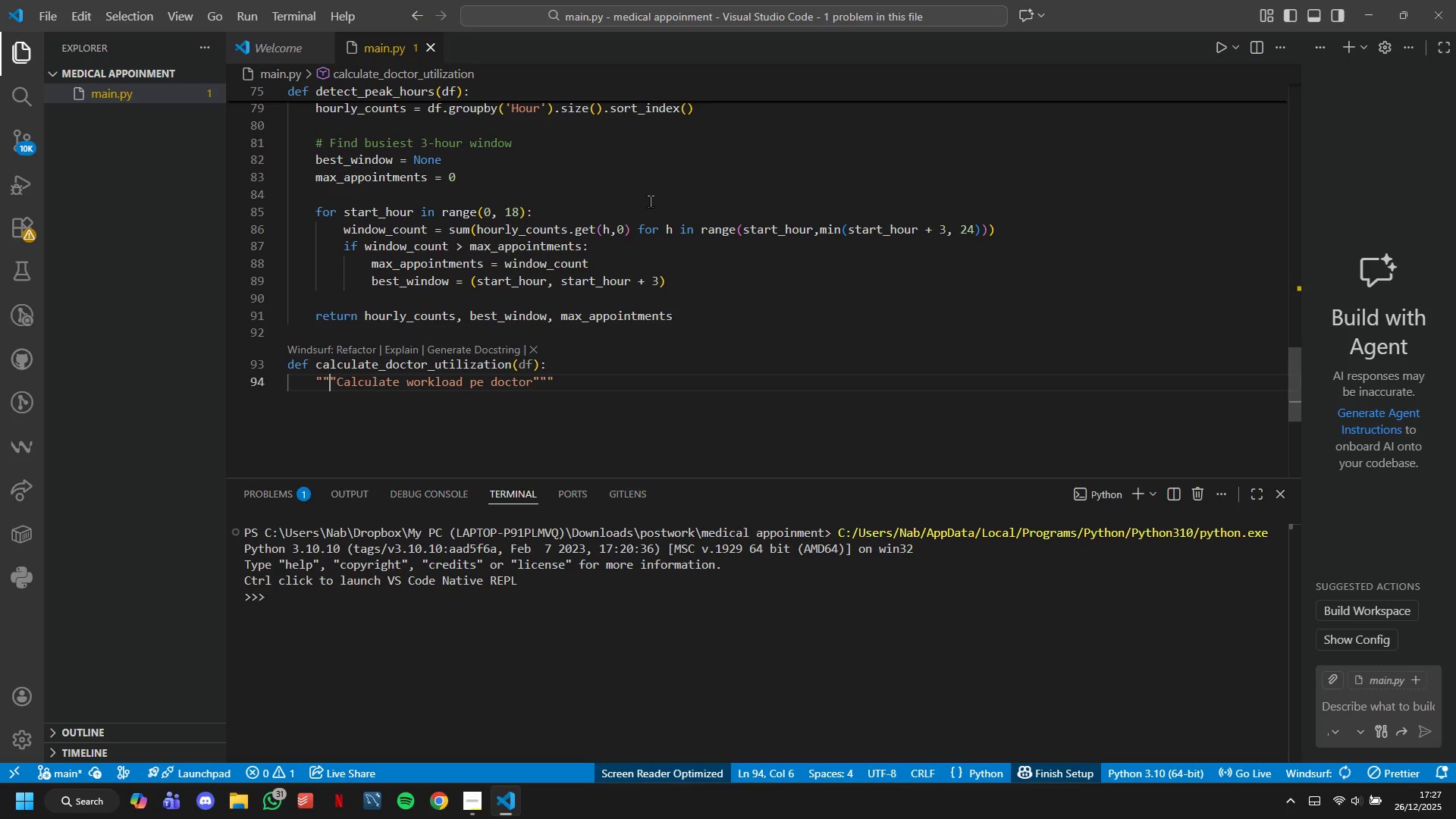 
key(Shift+Quote)
 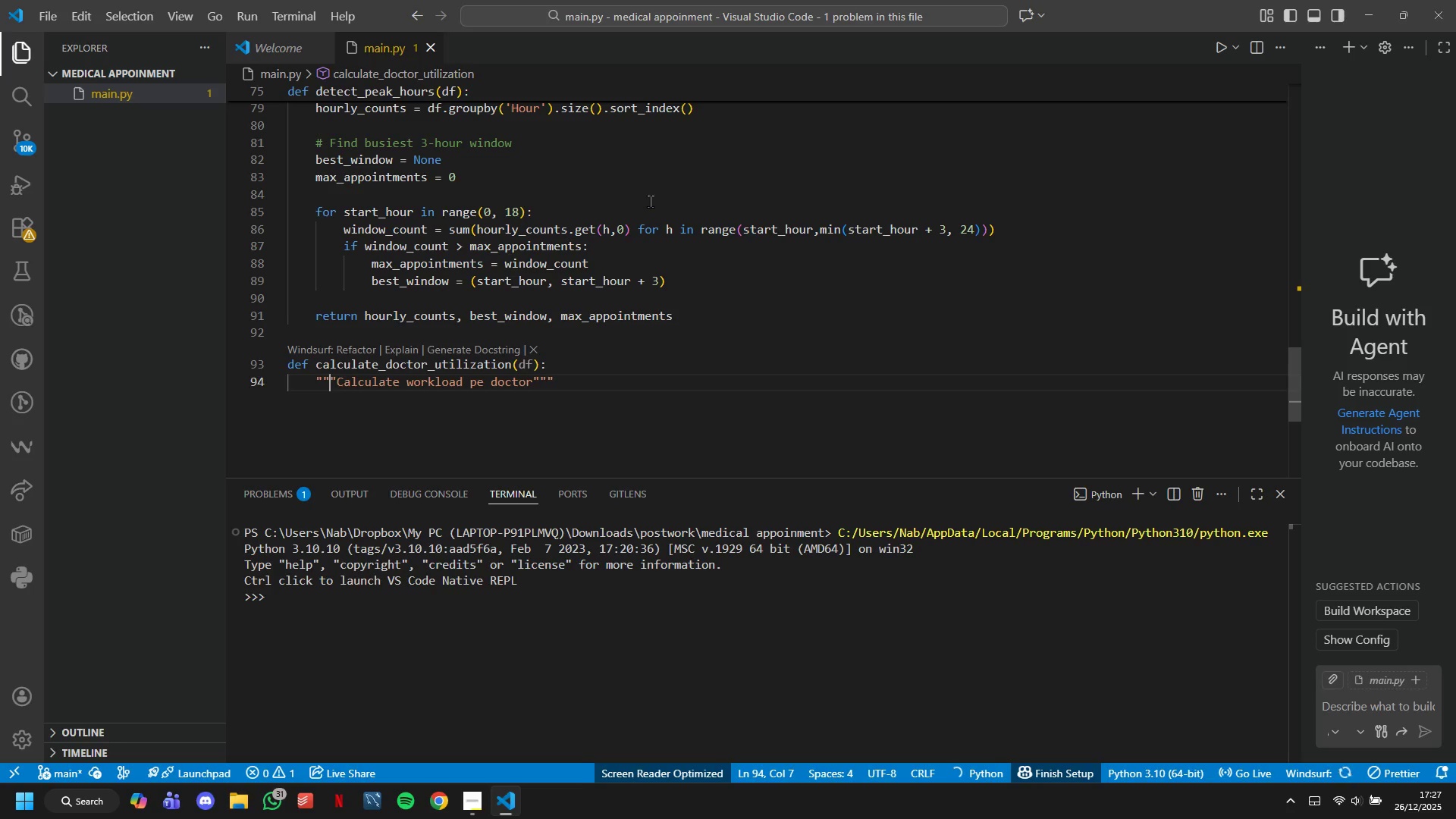 
key(ArrowDown)
 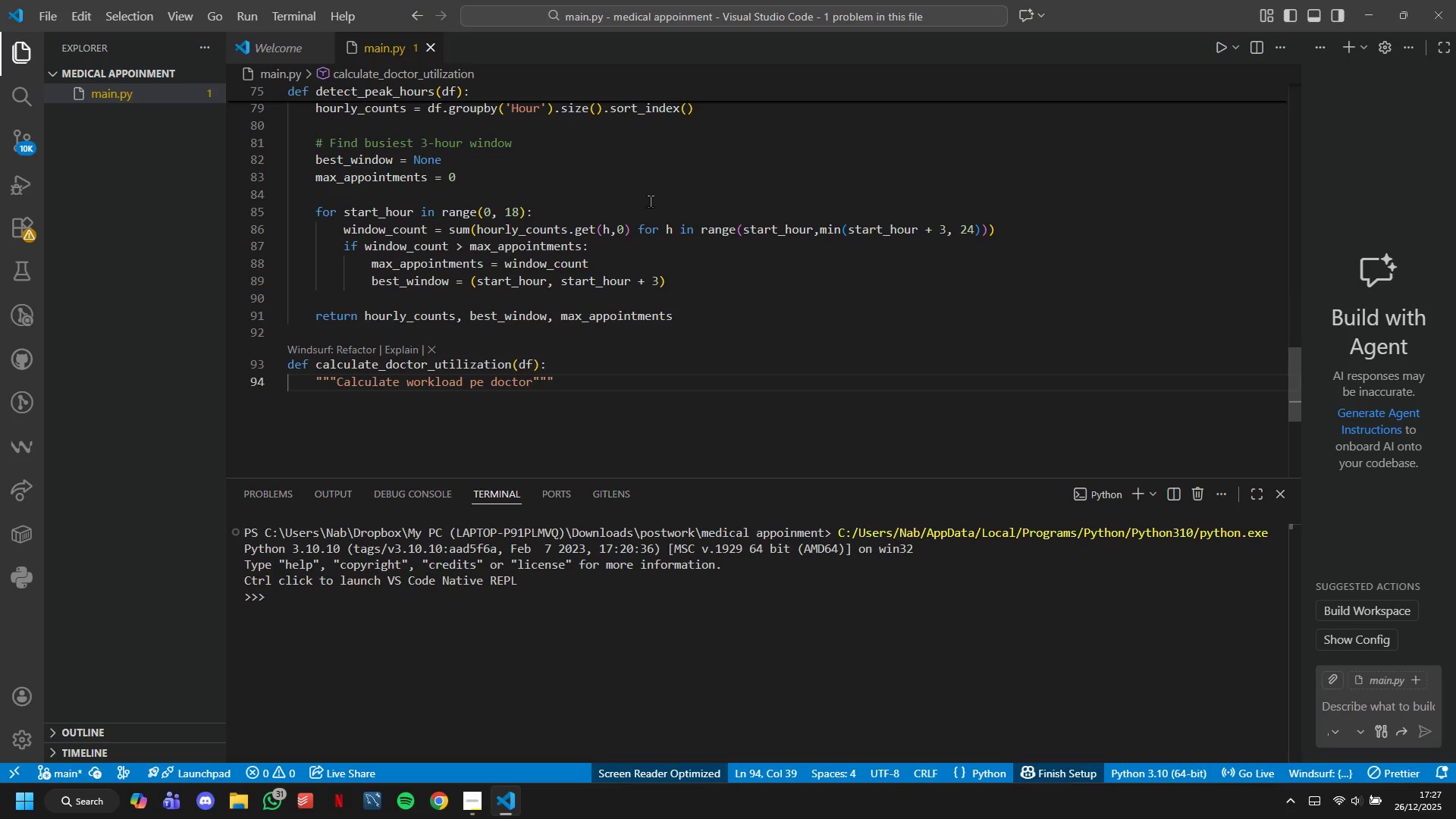 
key(Enter)
 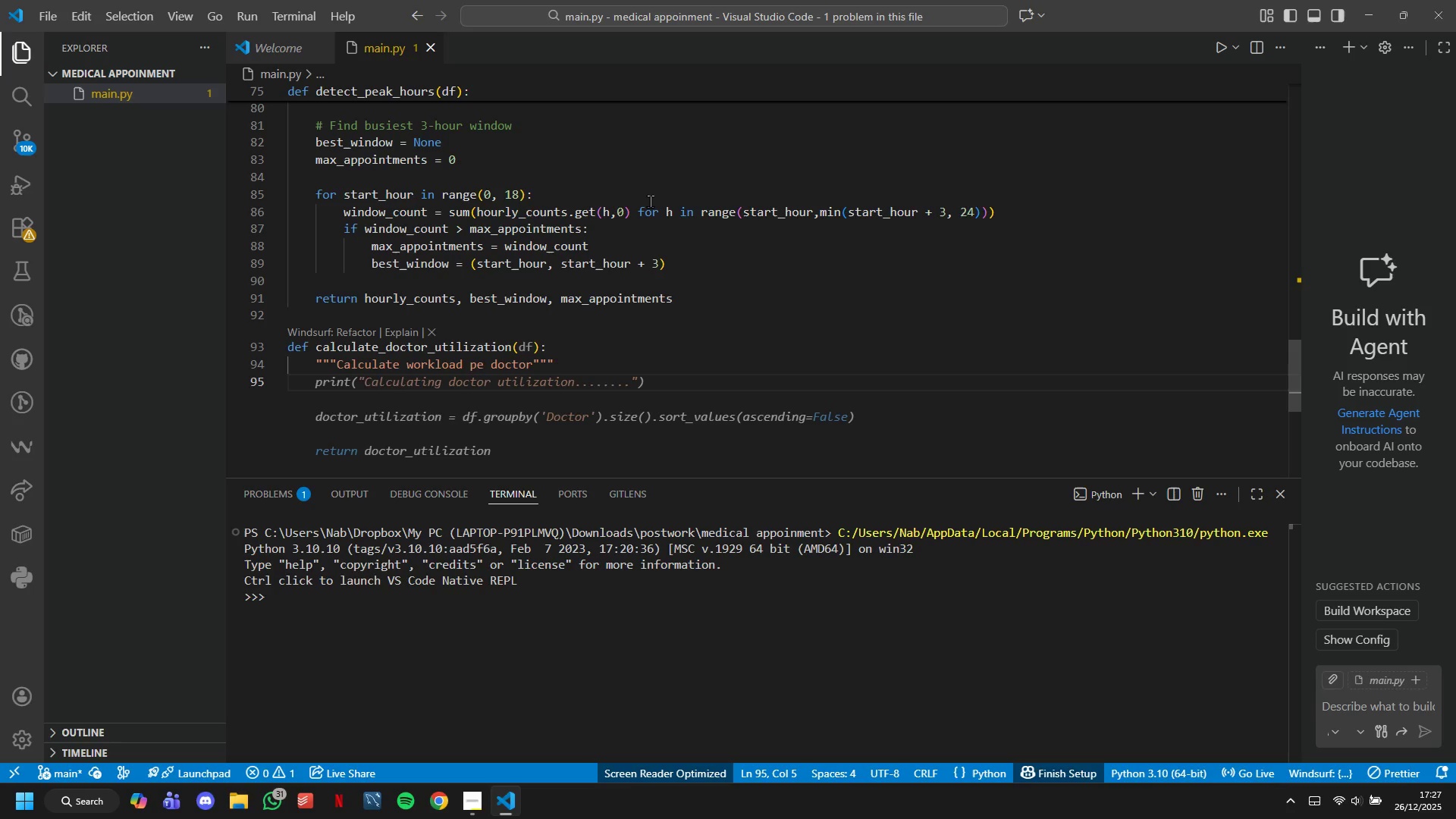 
key(Tab)
 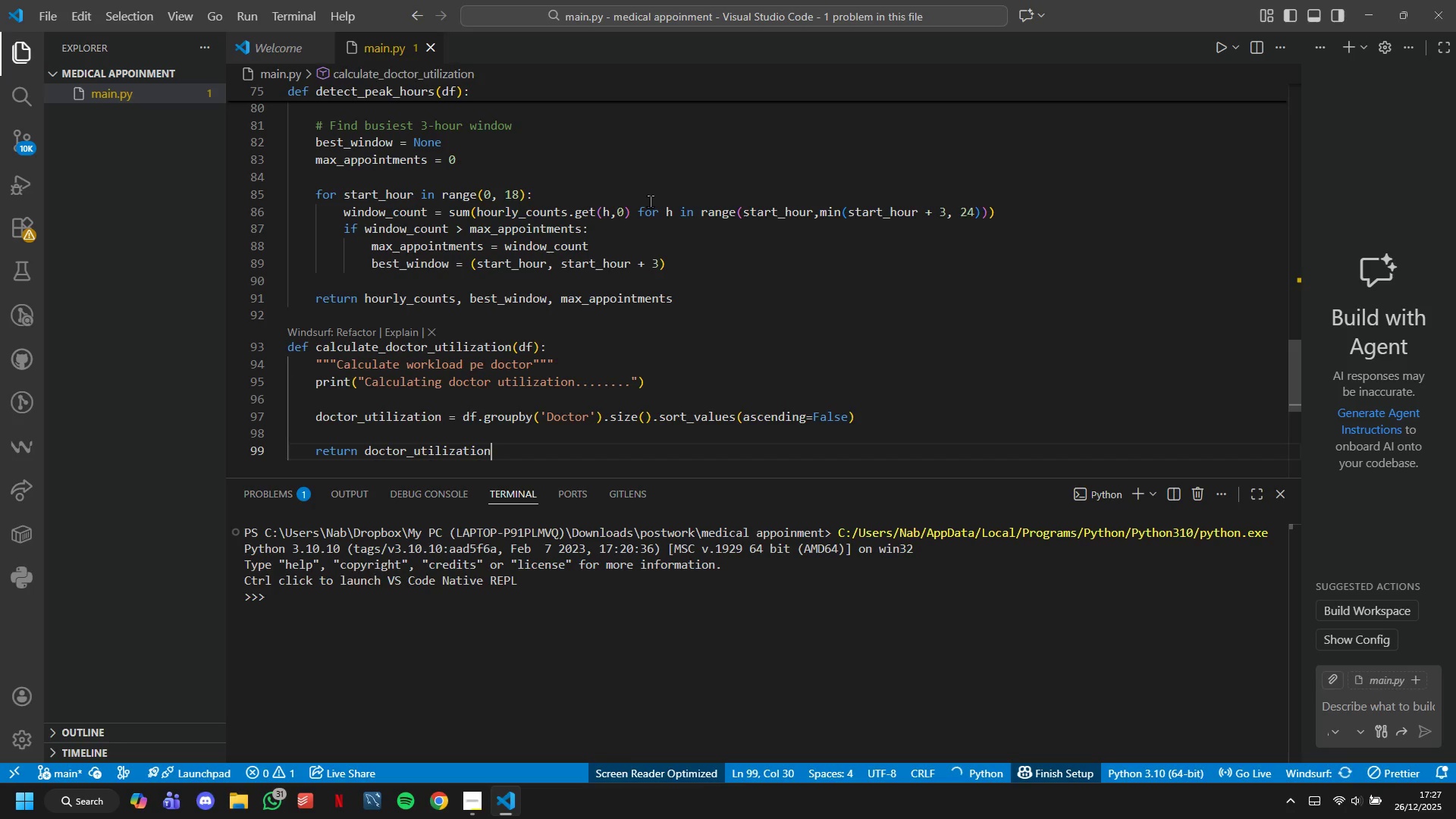 
hold_key(key=Backspace, duration=0.48)
 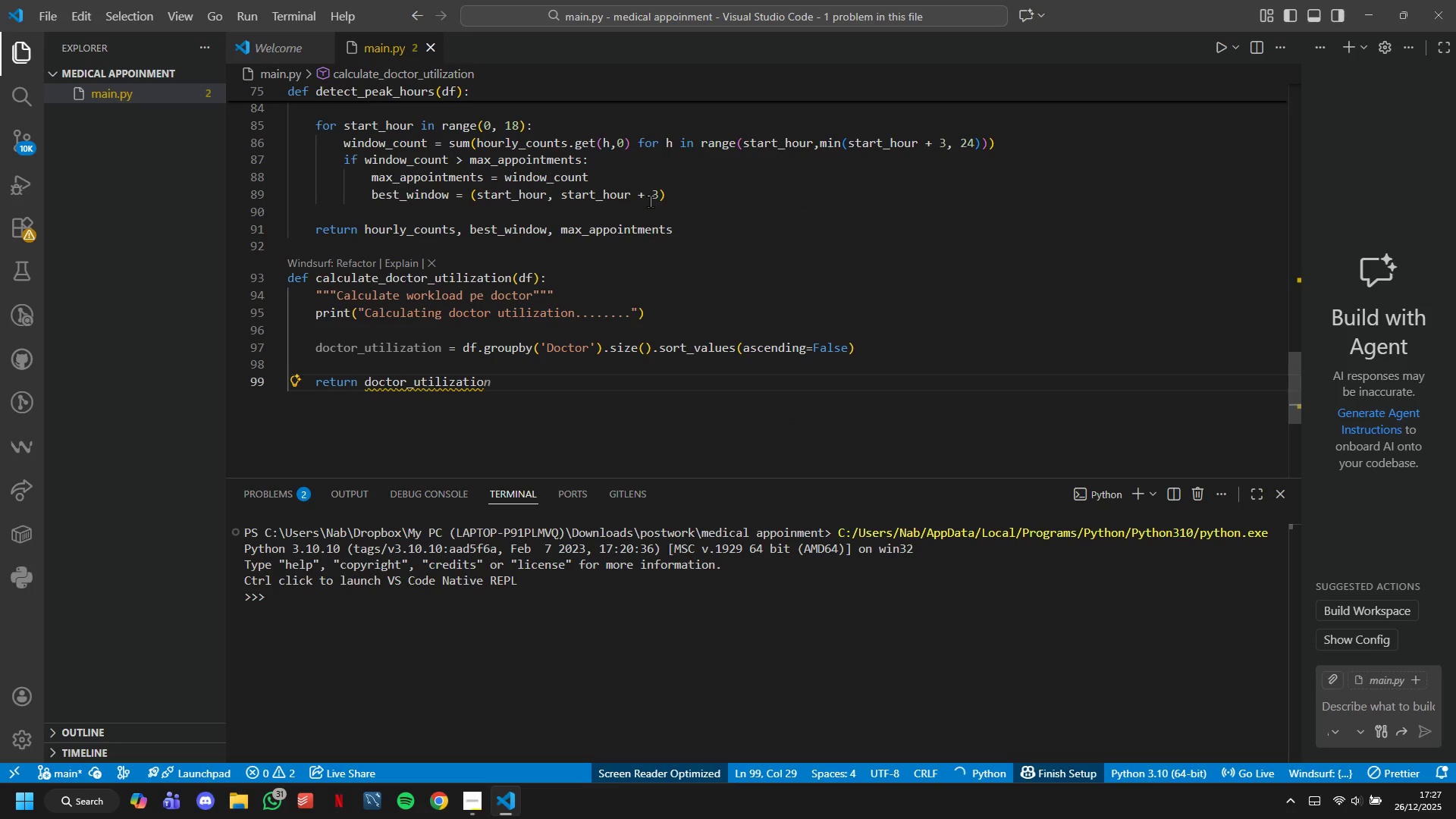 
hold_key(key=Backspace, duration=1.51)
 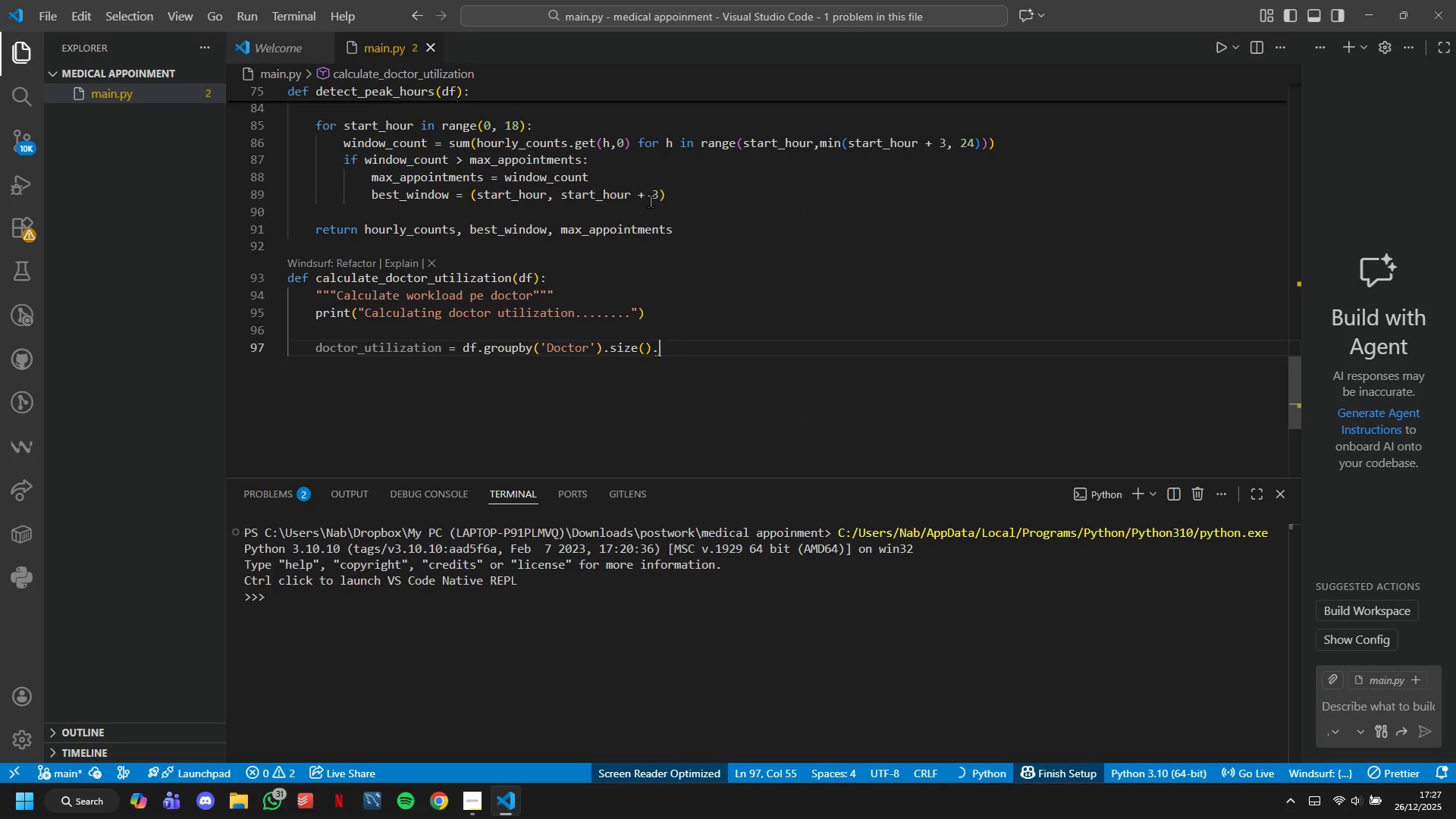 
hold_key(key=Backspace, duration=1.22)
 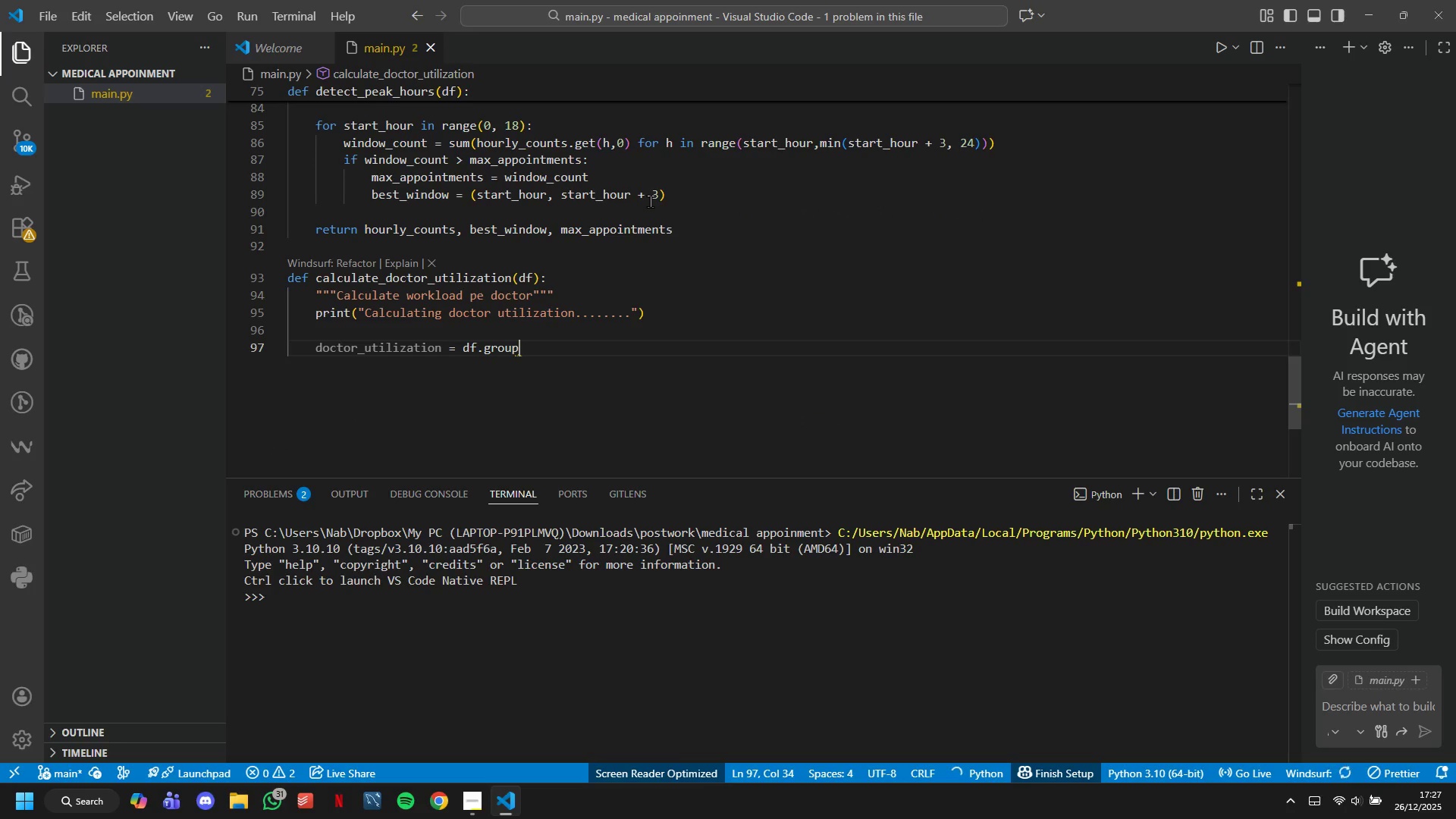 
hold_key(key=Backspace, duration=1.66)
 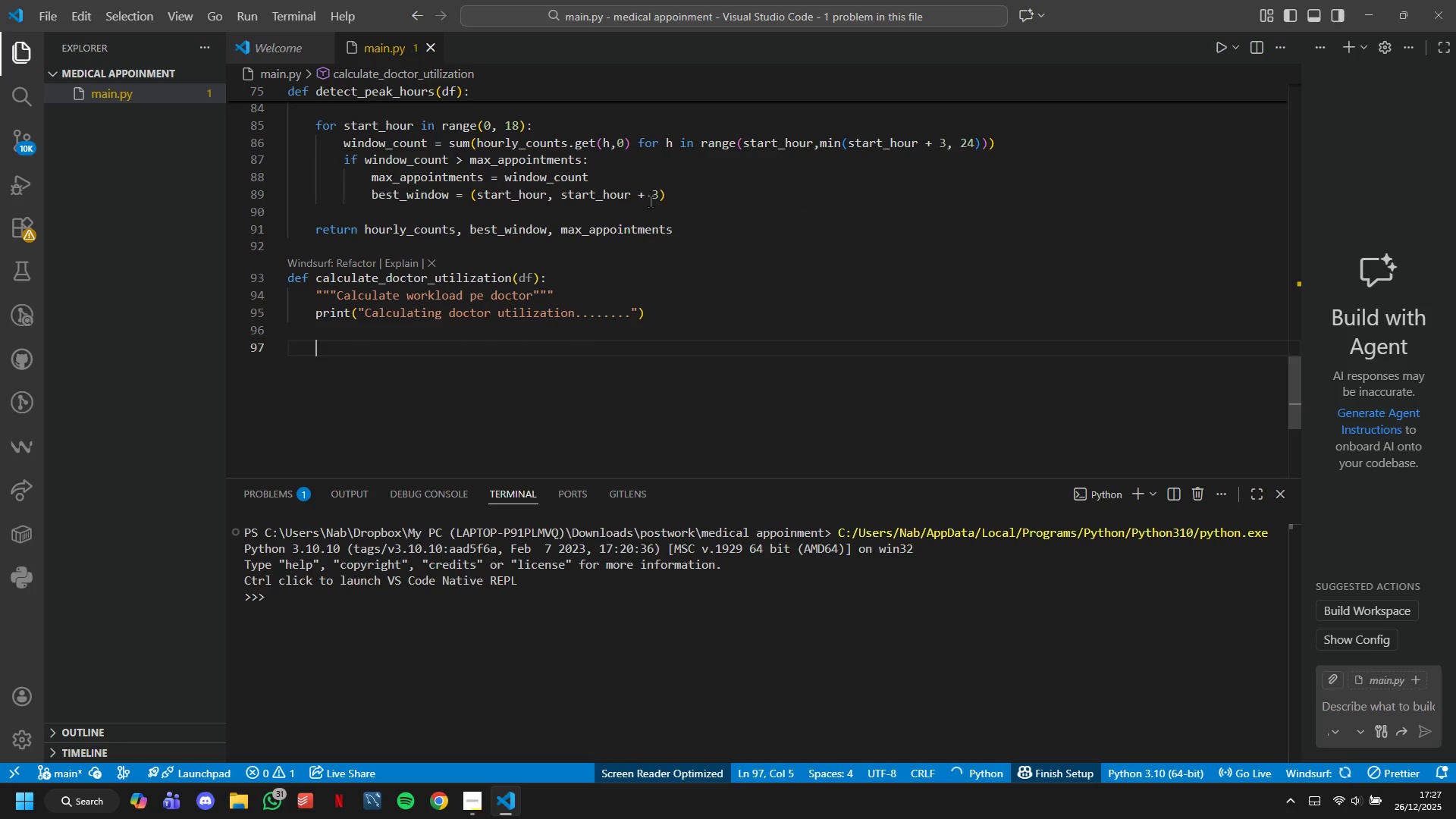 
type(utilization = df.groupby9)
key(Backspace)
type(("Doctr)
key(Backspace)
type(or)
 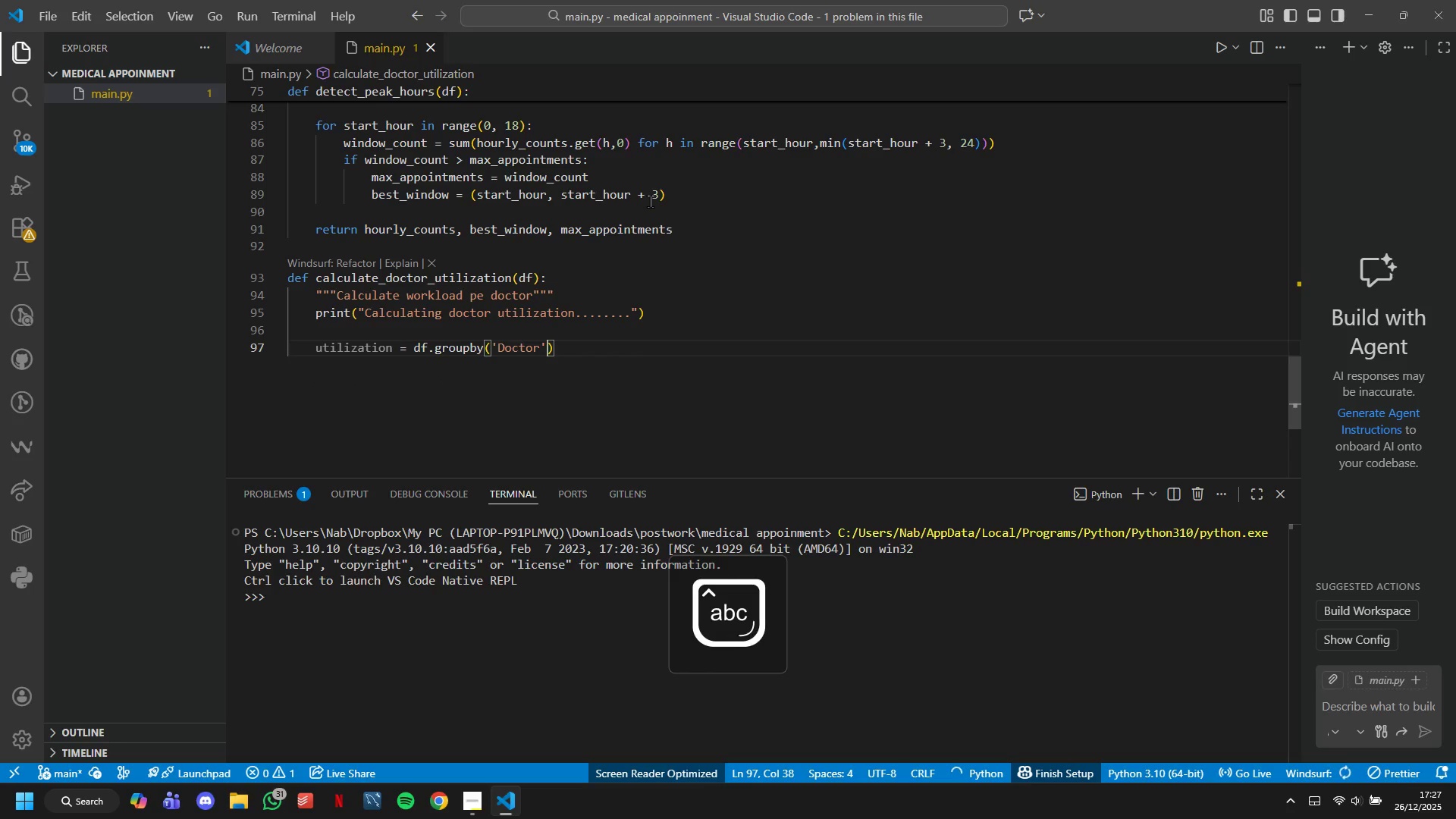 
 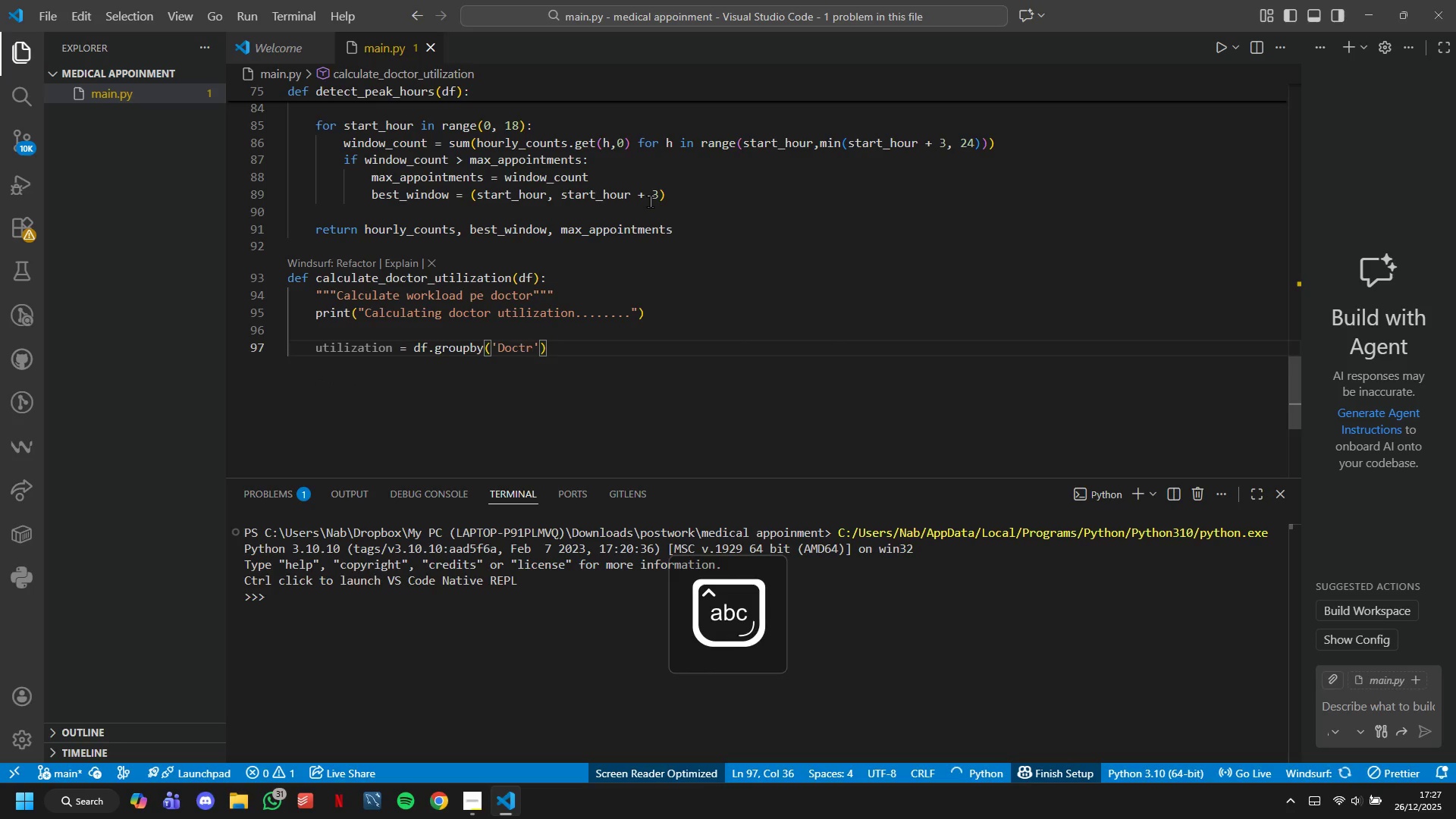 
key(ArrowRight)
 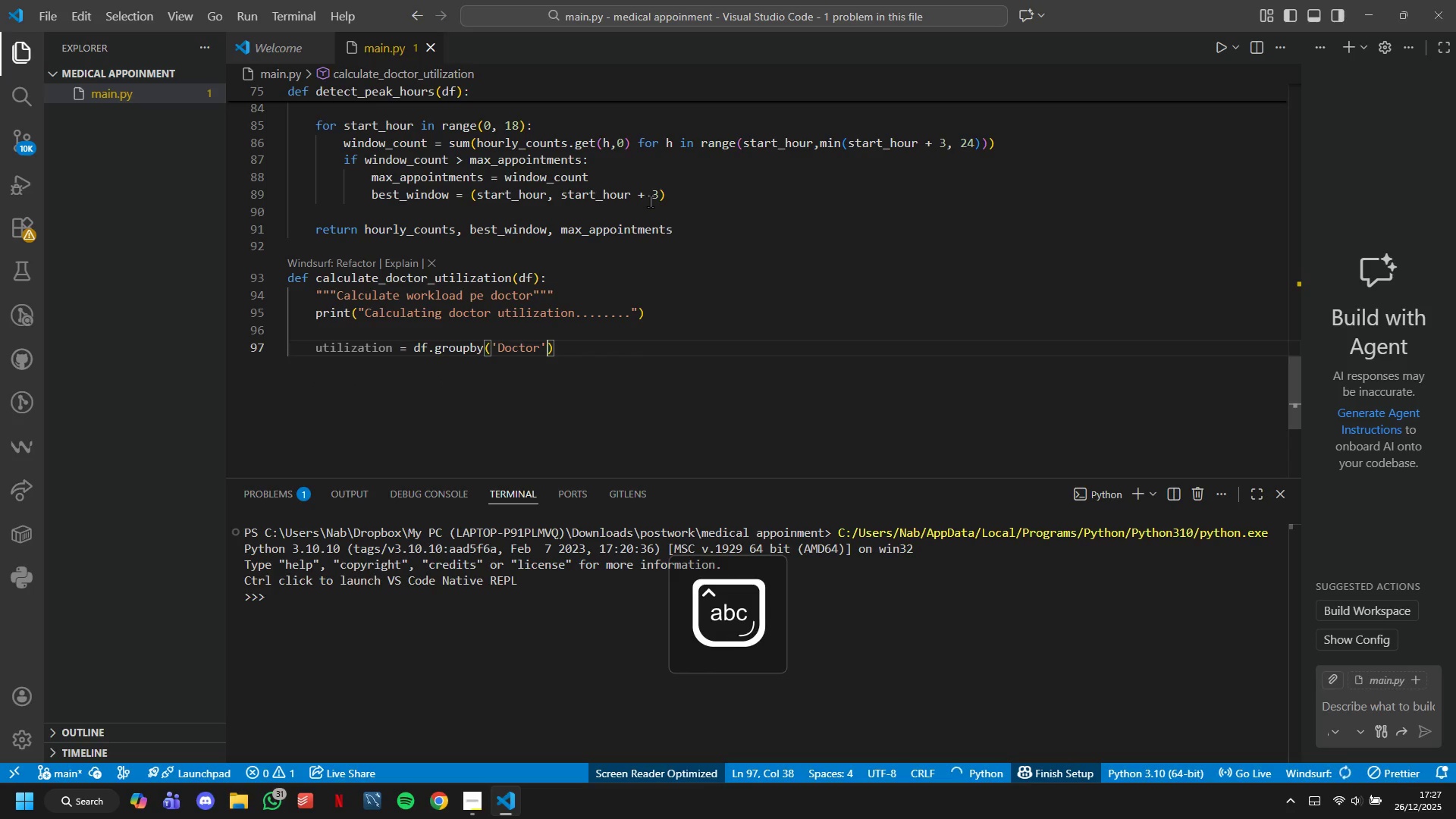 
key(ArrowRight)
 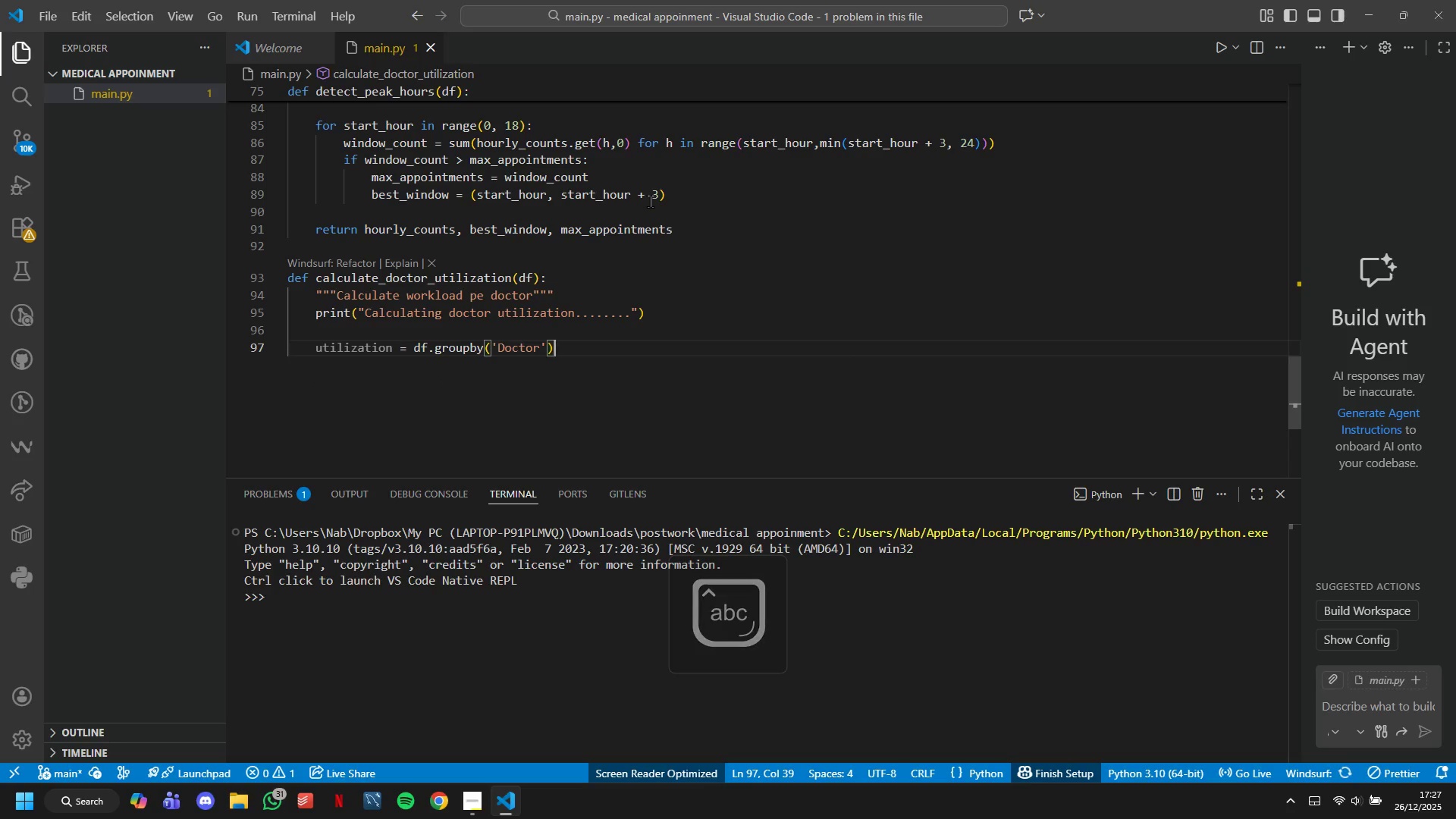 
type(.agg9{)
 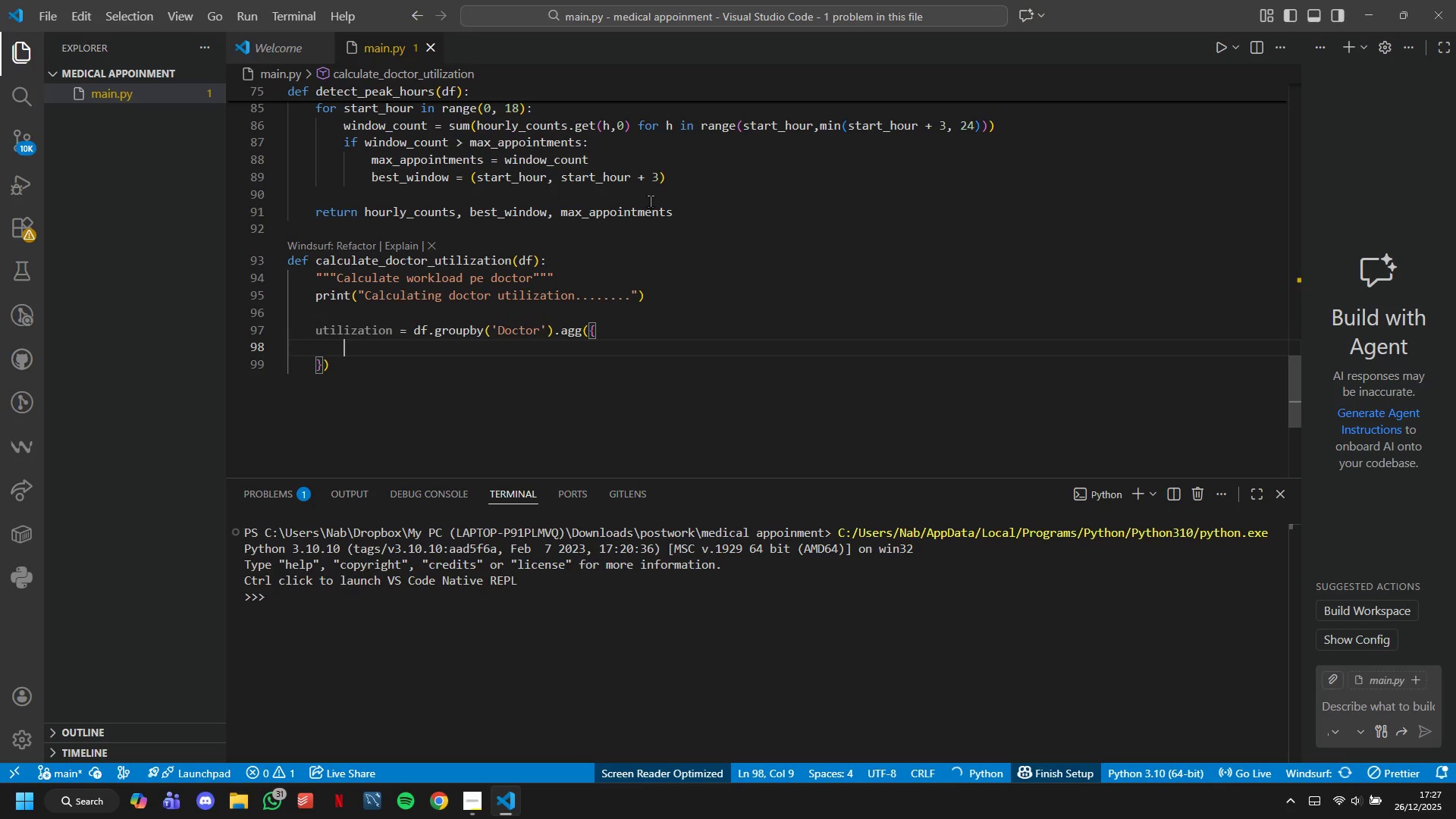 
 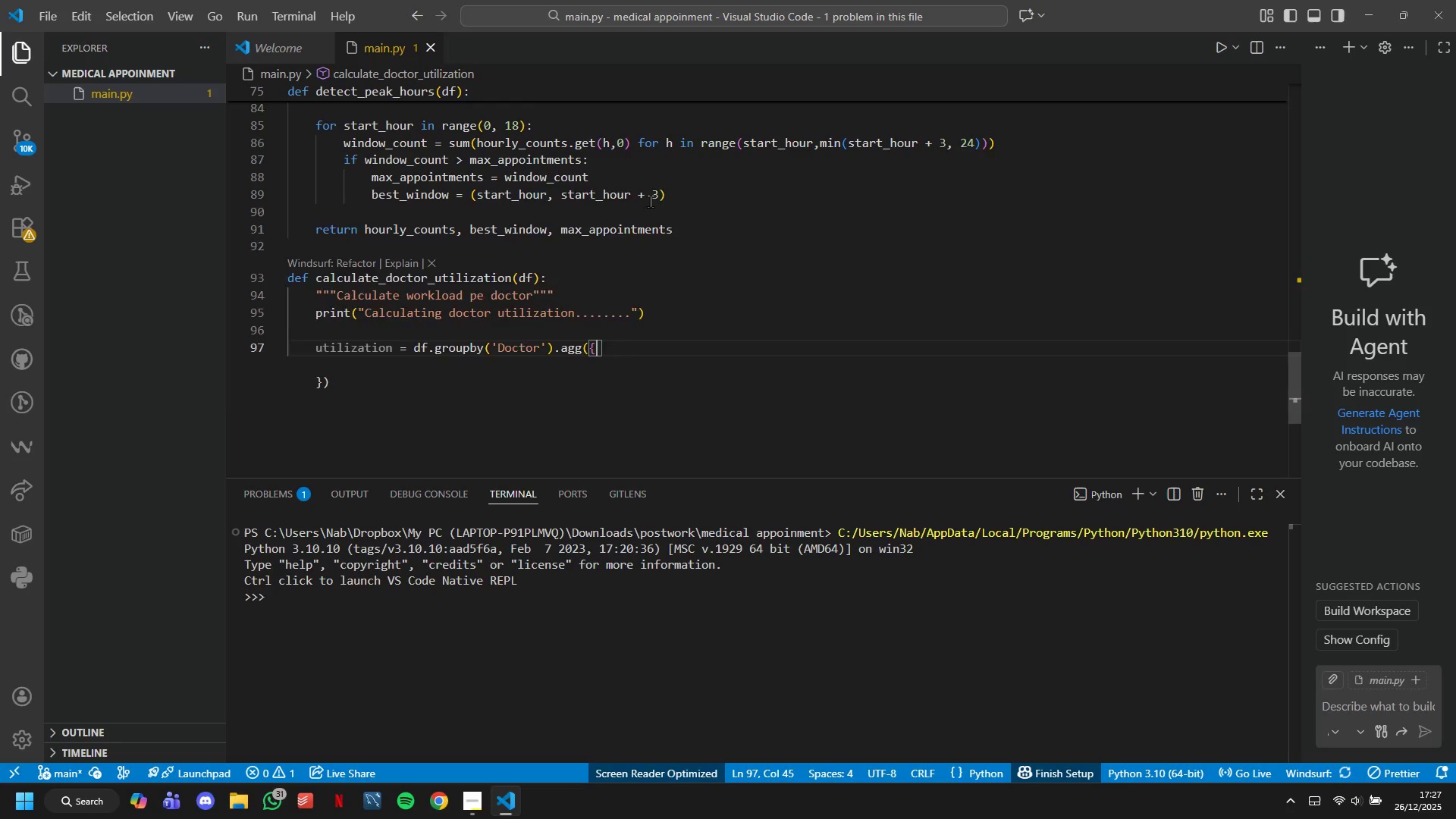 
key(Shift+Enter)
 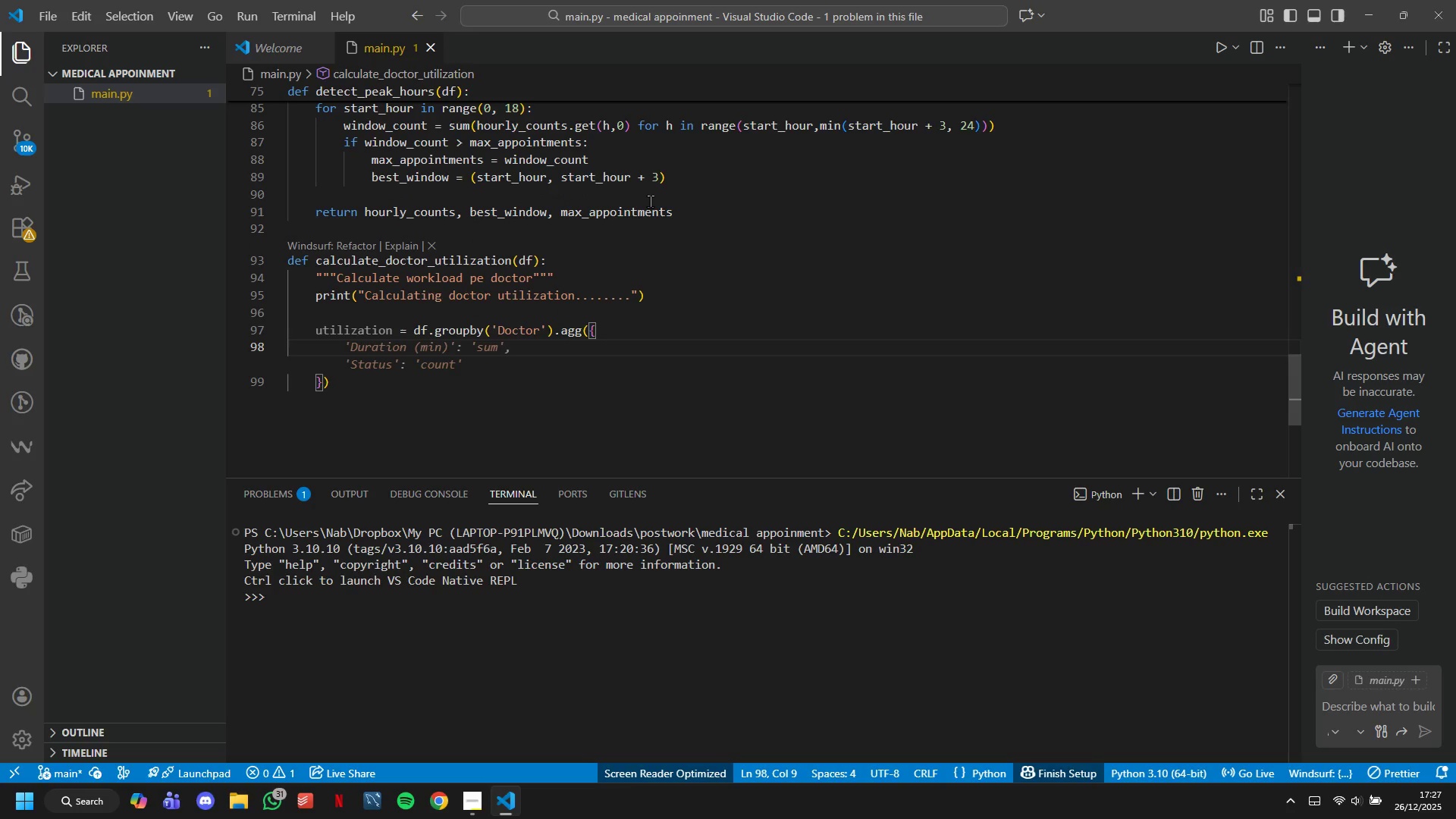 
type('Durato)
key(Backspace)
type(ion (min)
 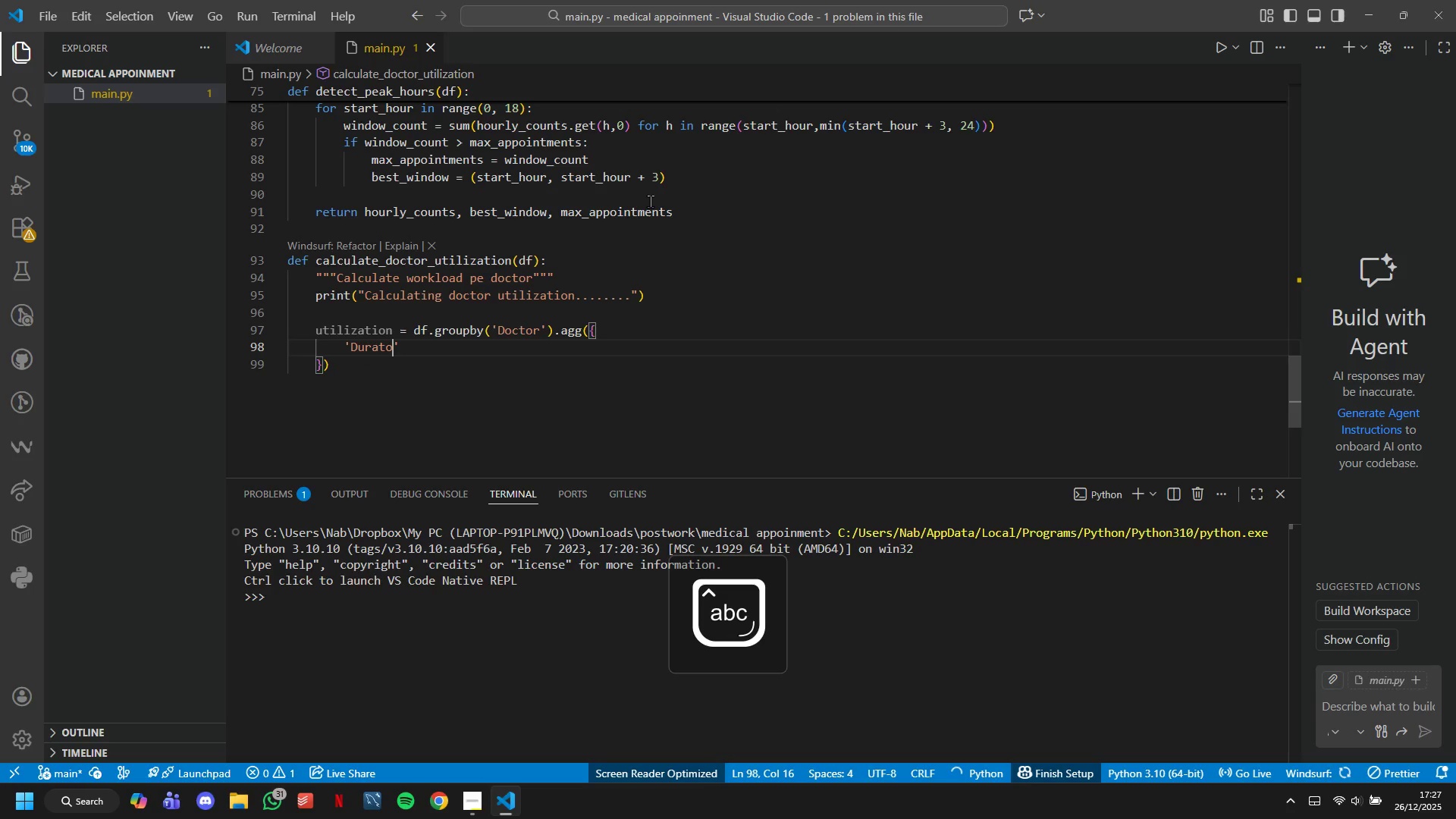 
key(ArrowRight)
 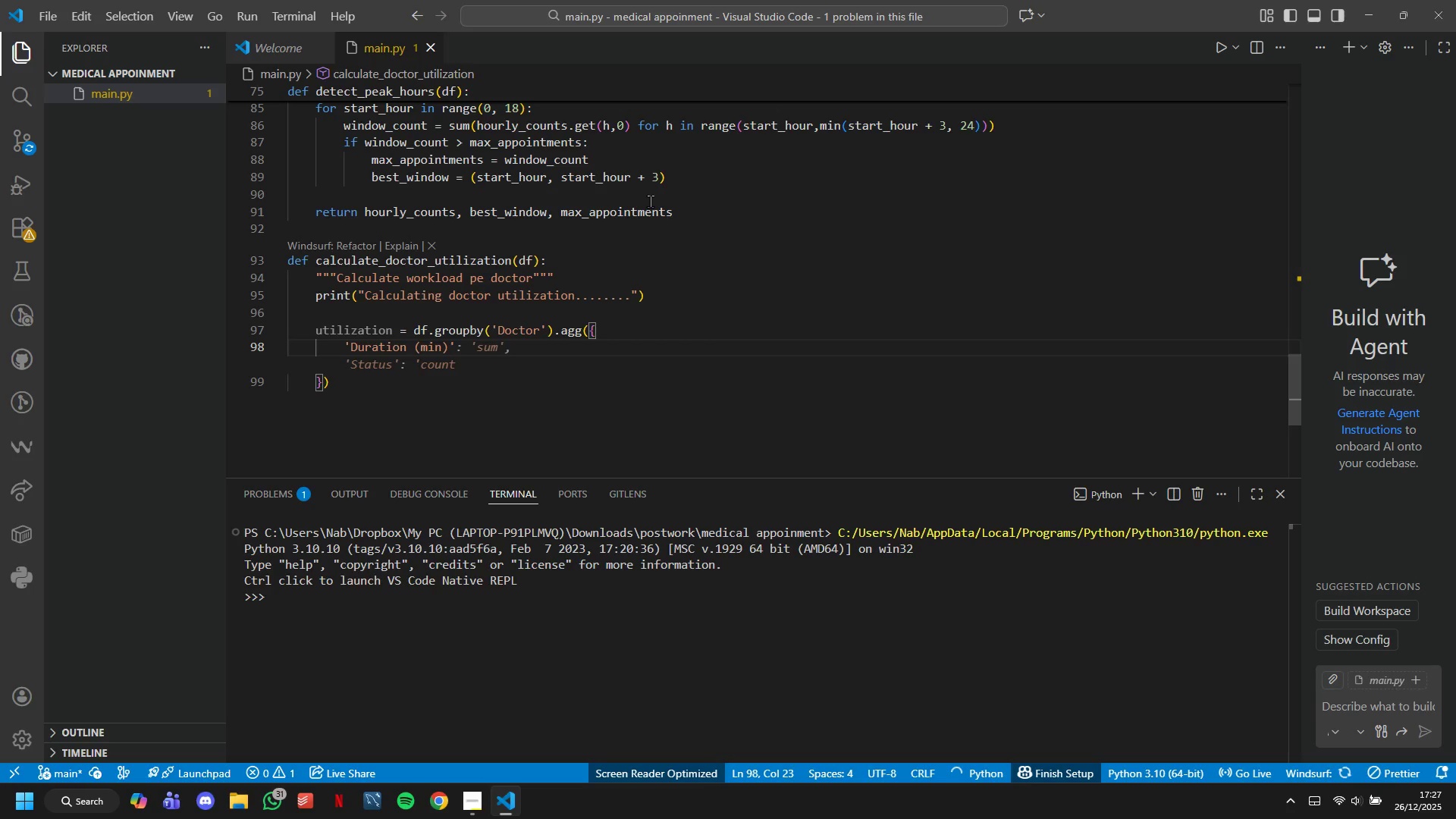 
key(ArrowRight)
 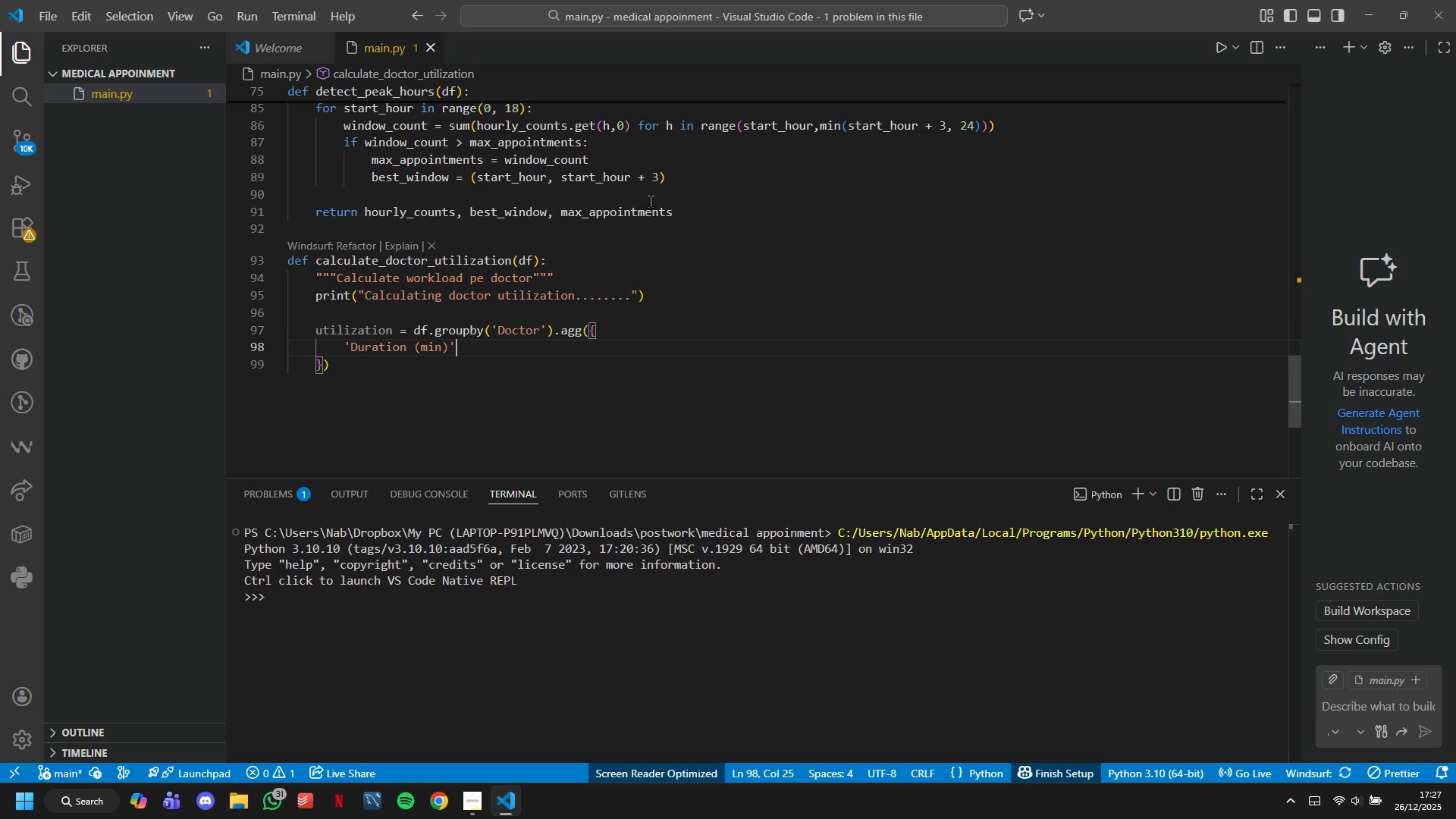 
type(: 'sum)
 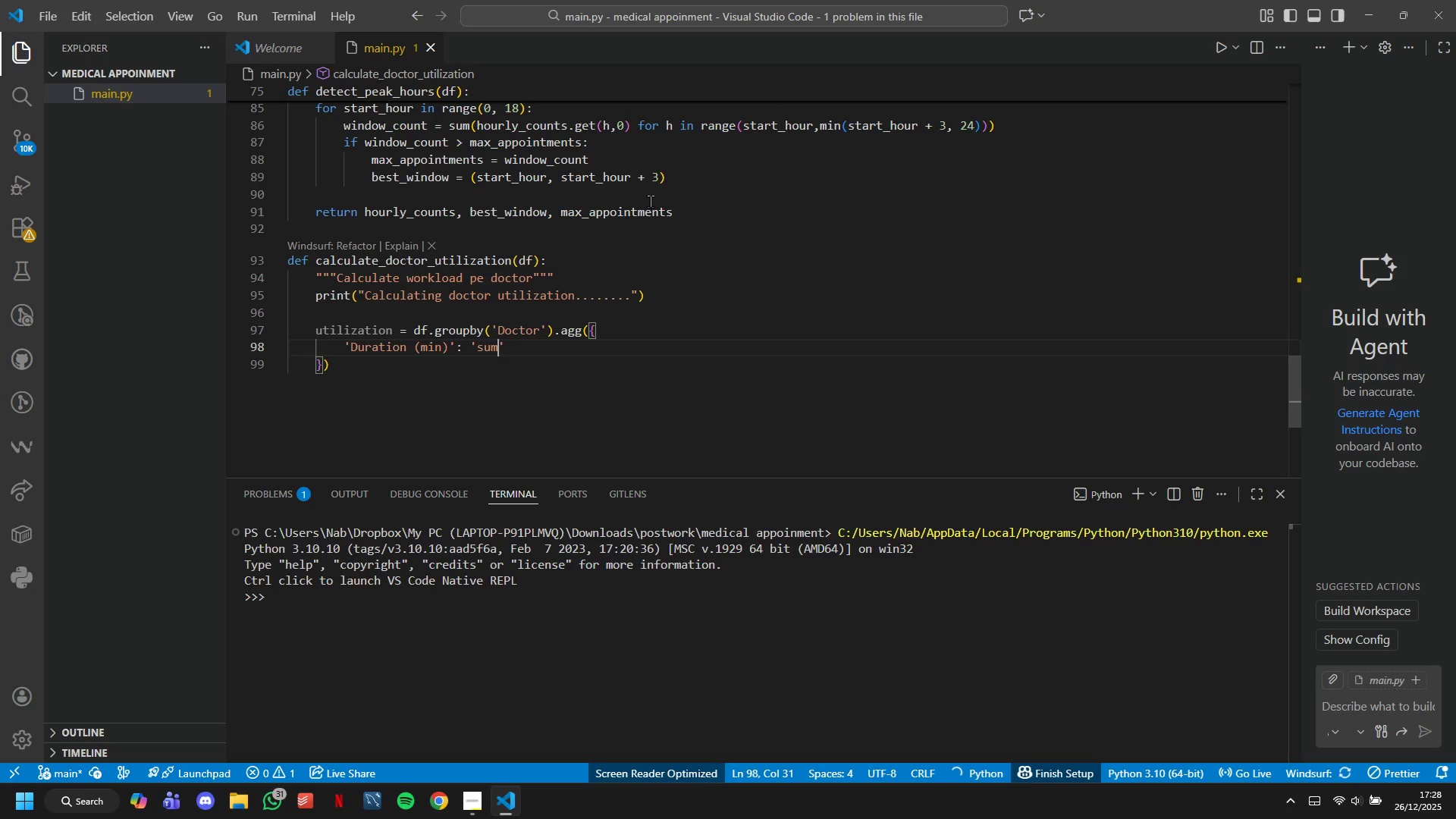 
key(ArrowRight)
 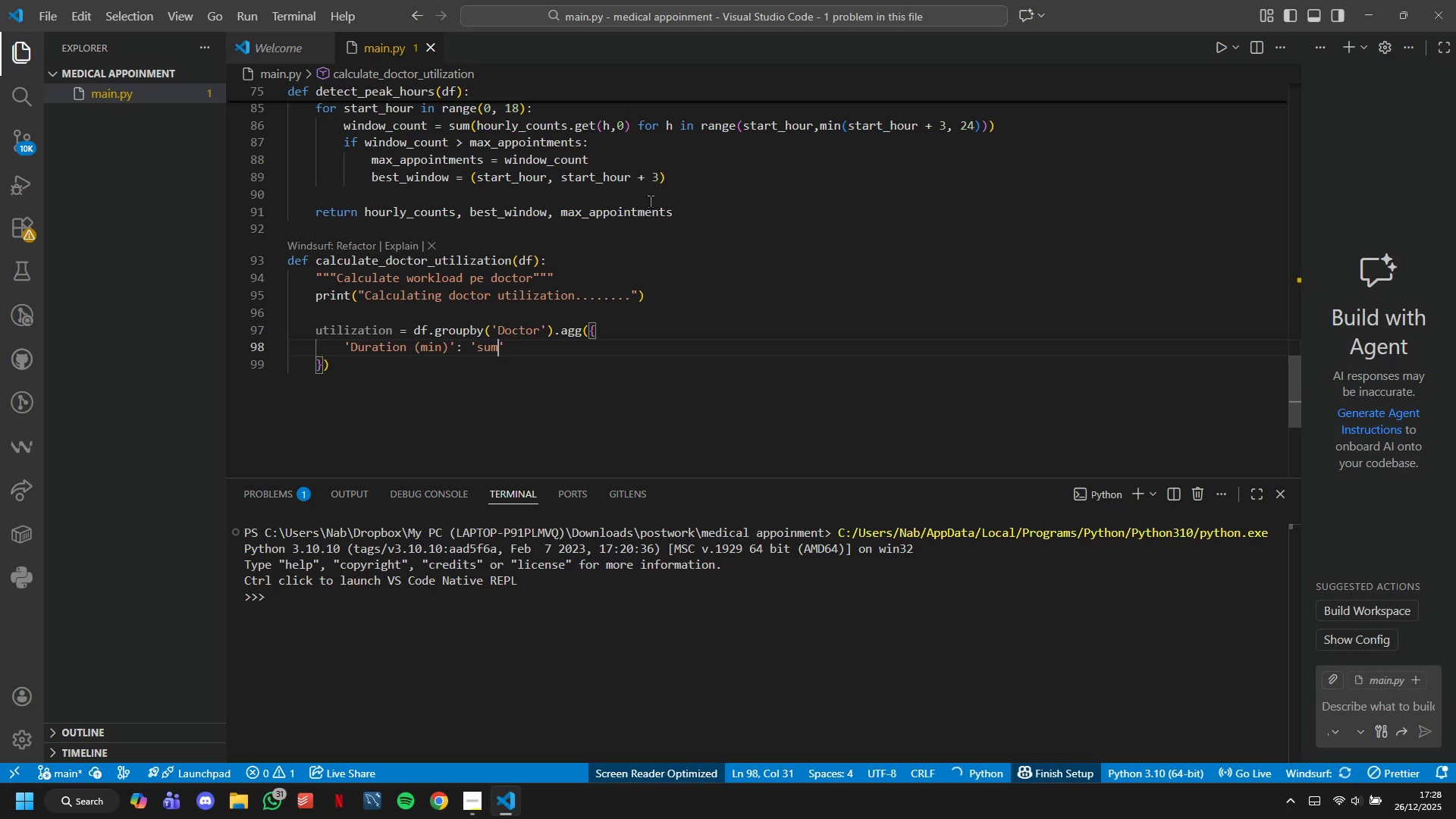 
key(Comma)
 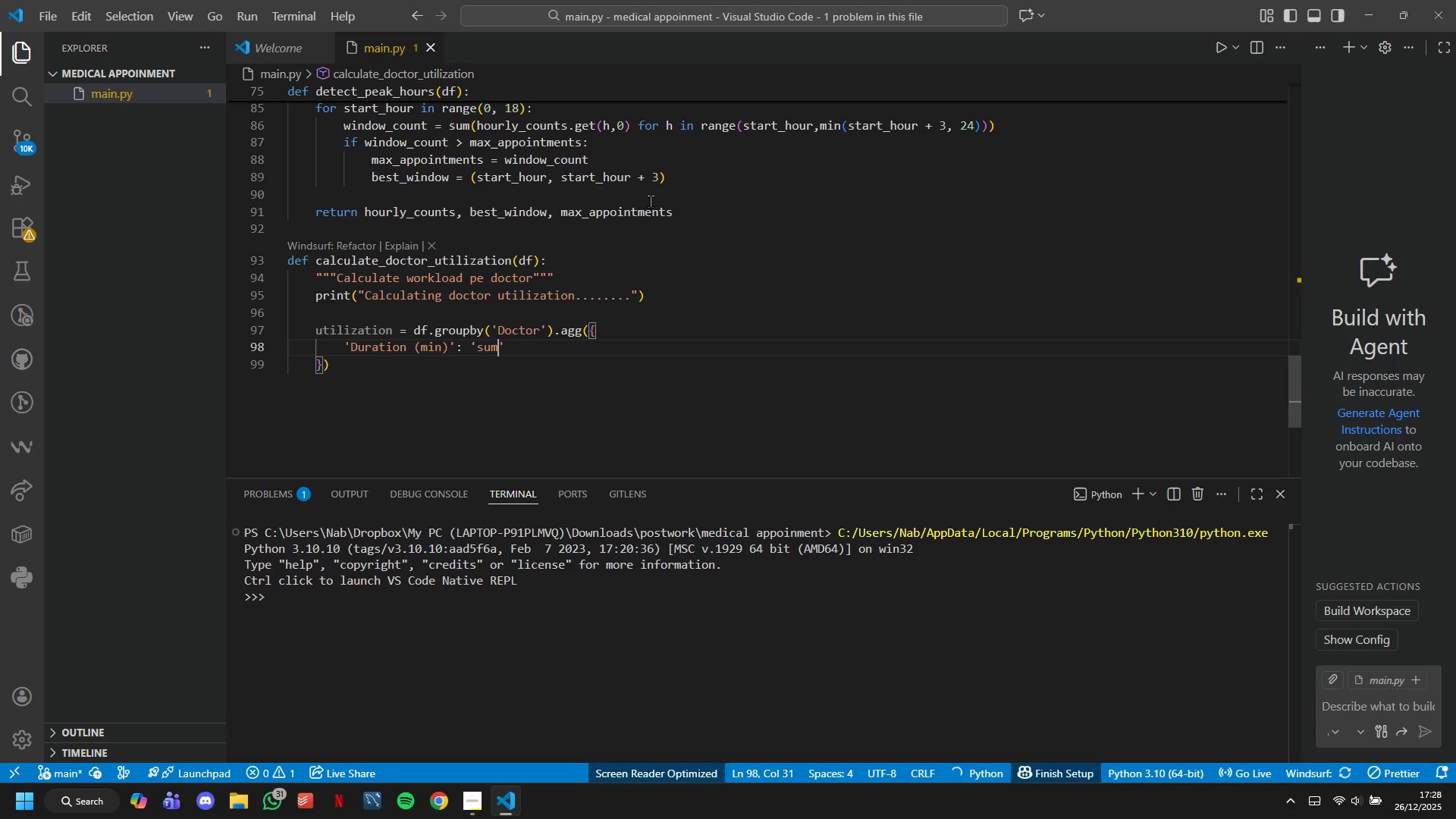 
key(Enter)
 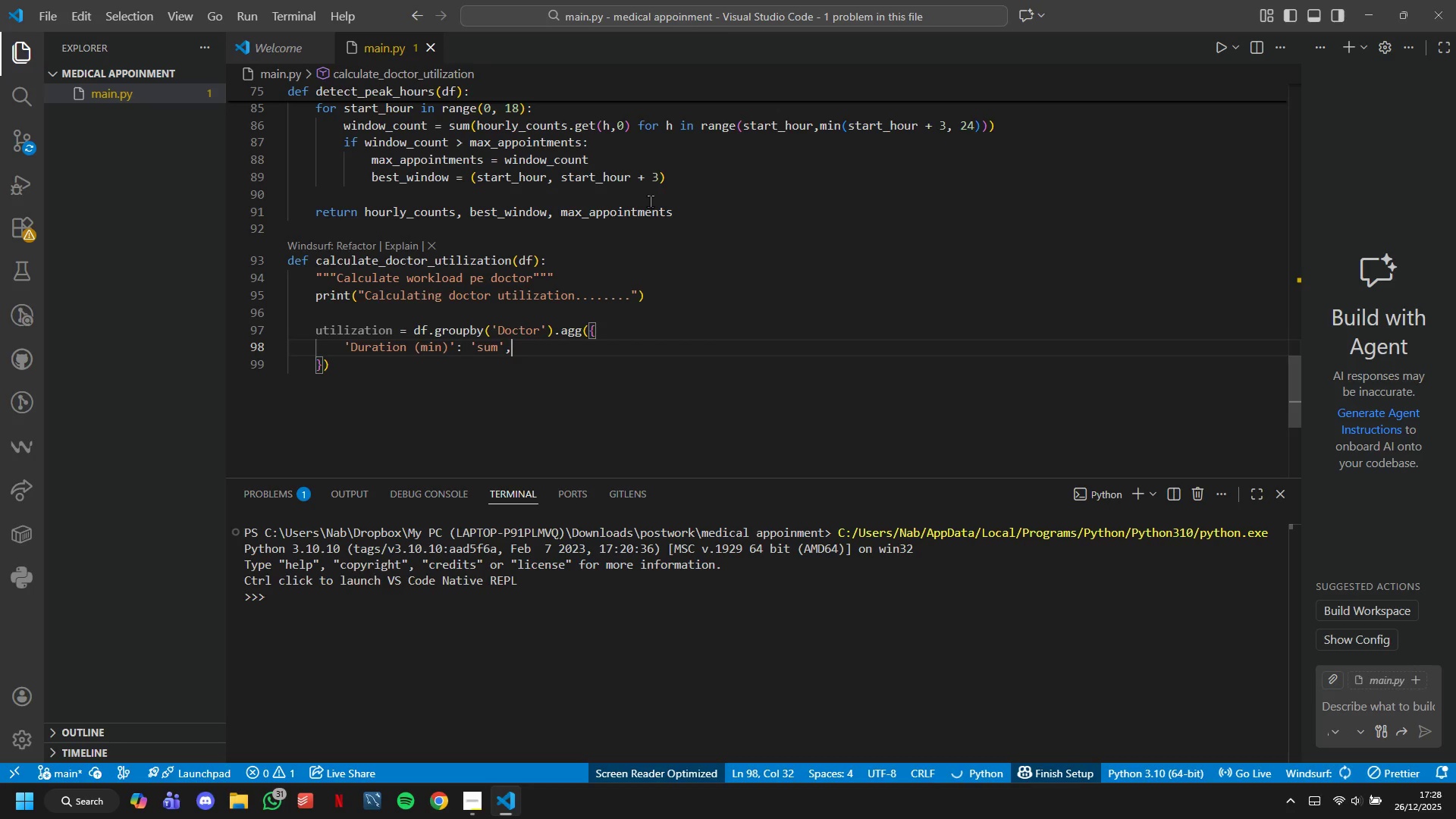 
type('Appoinye)
key(Backspace)
key(Tab)
type(,)
 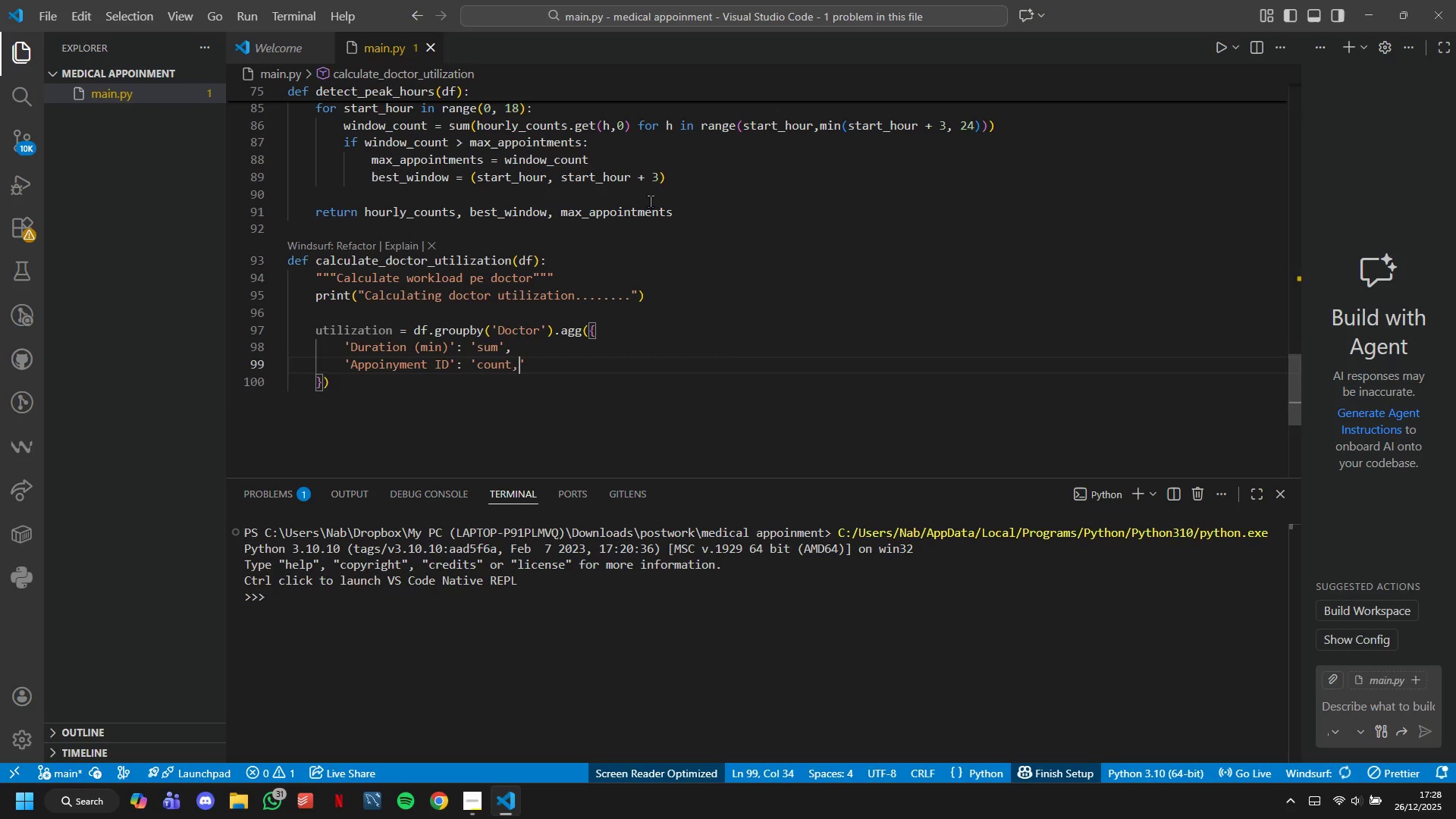 
key(Enter)
 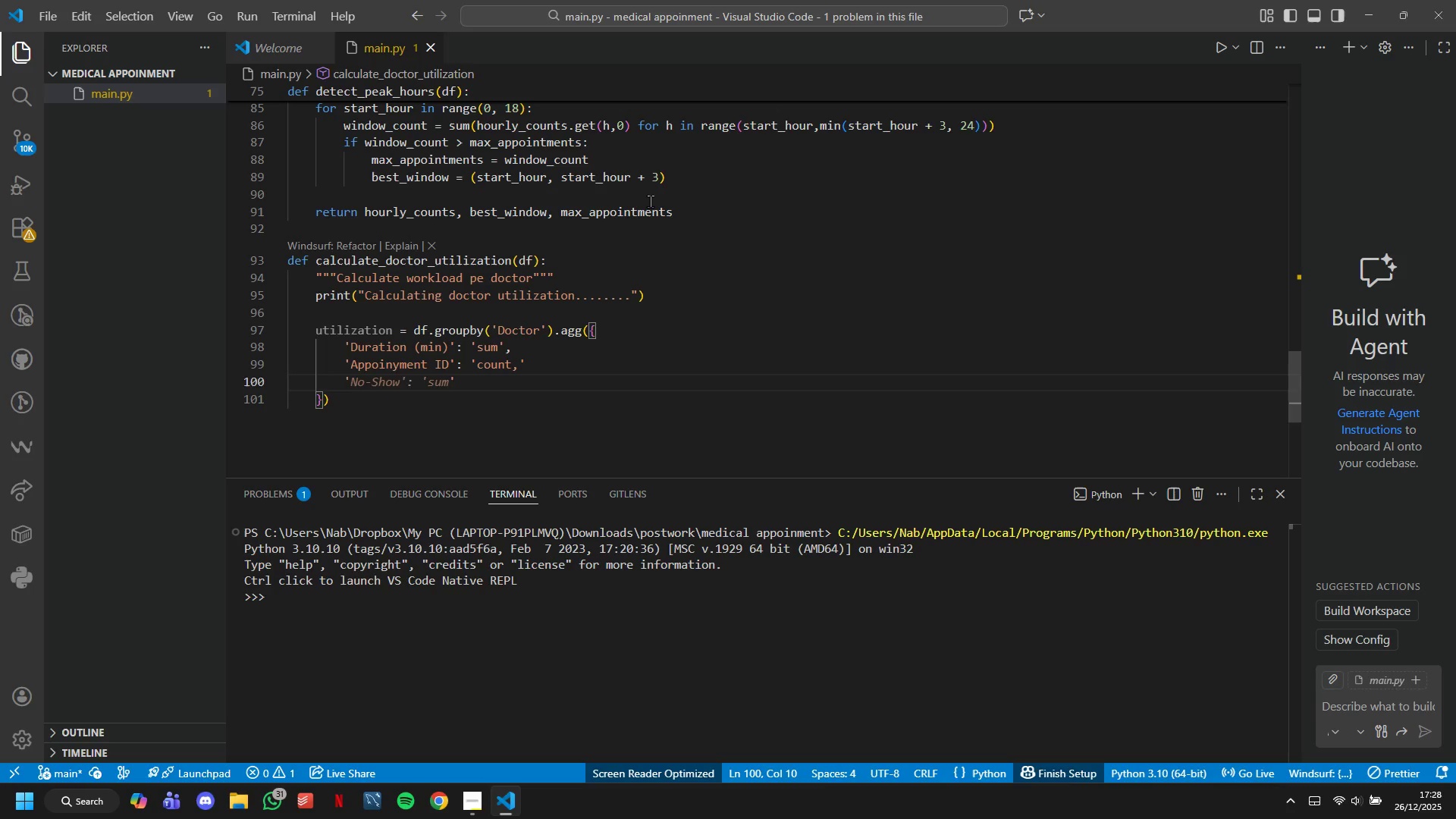 
key(Backspace)
 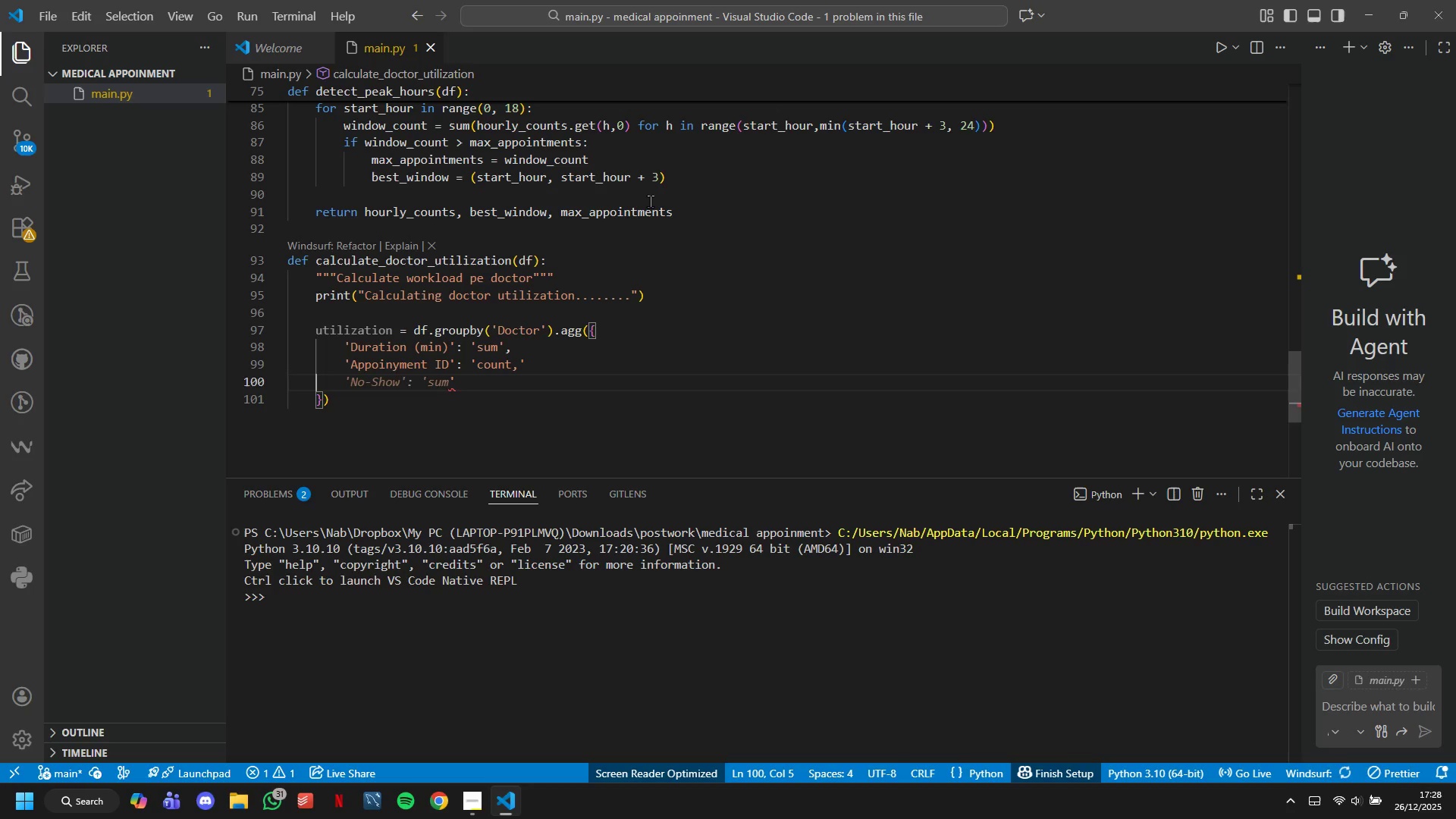 
key(Backspace)
 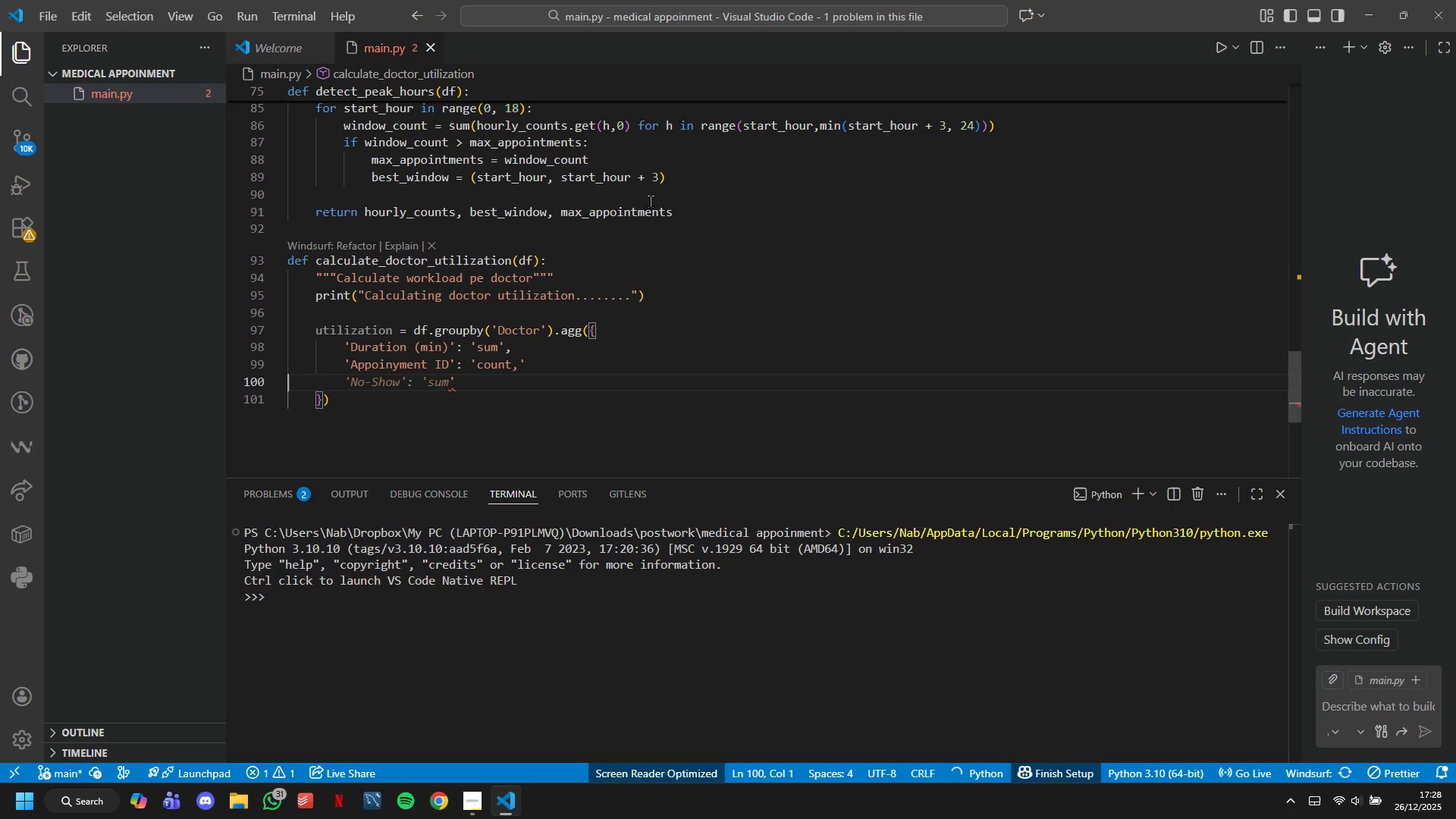 
key(Backspace)
 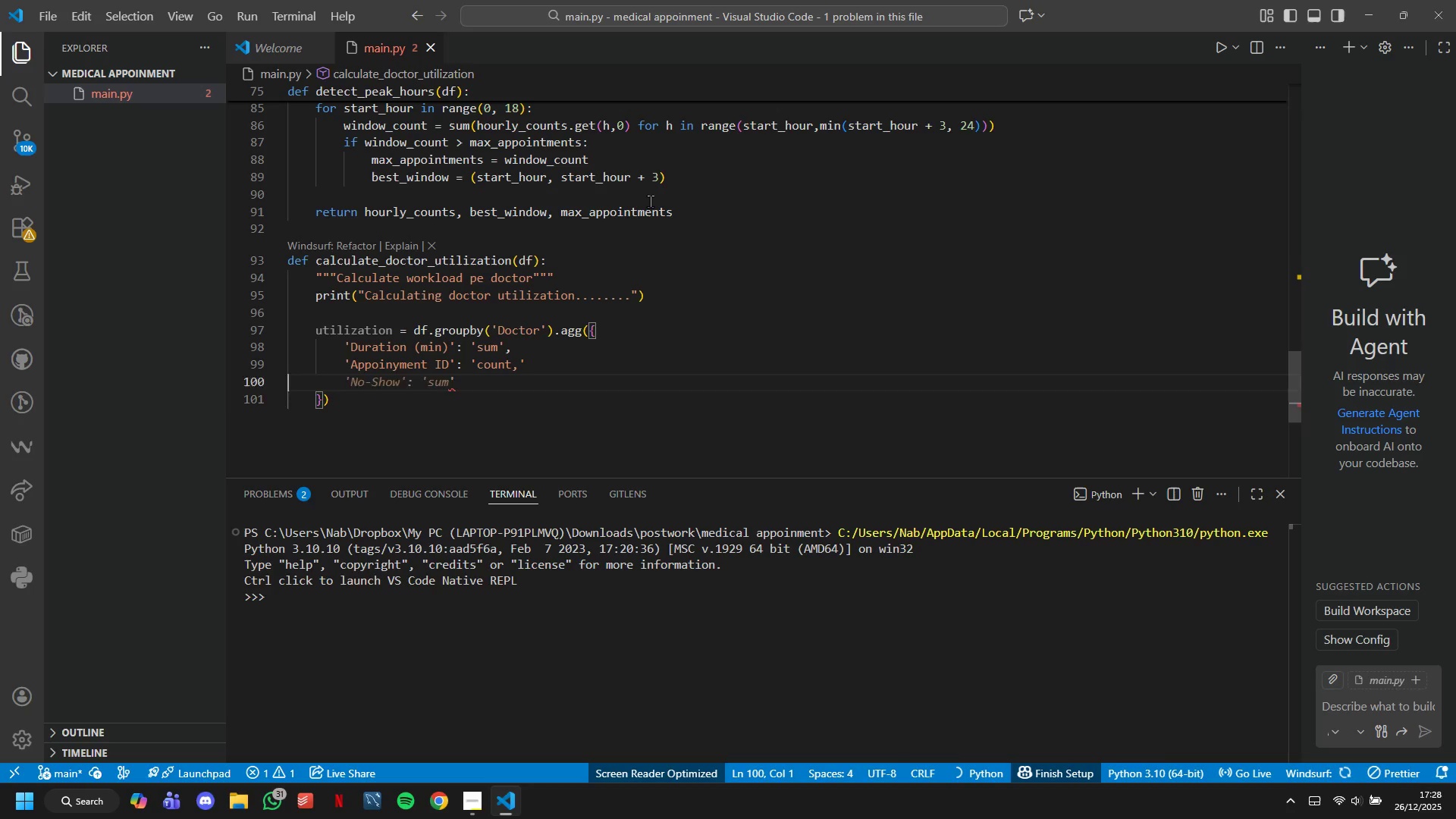 
key(Backspace)
 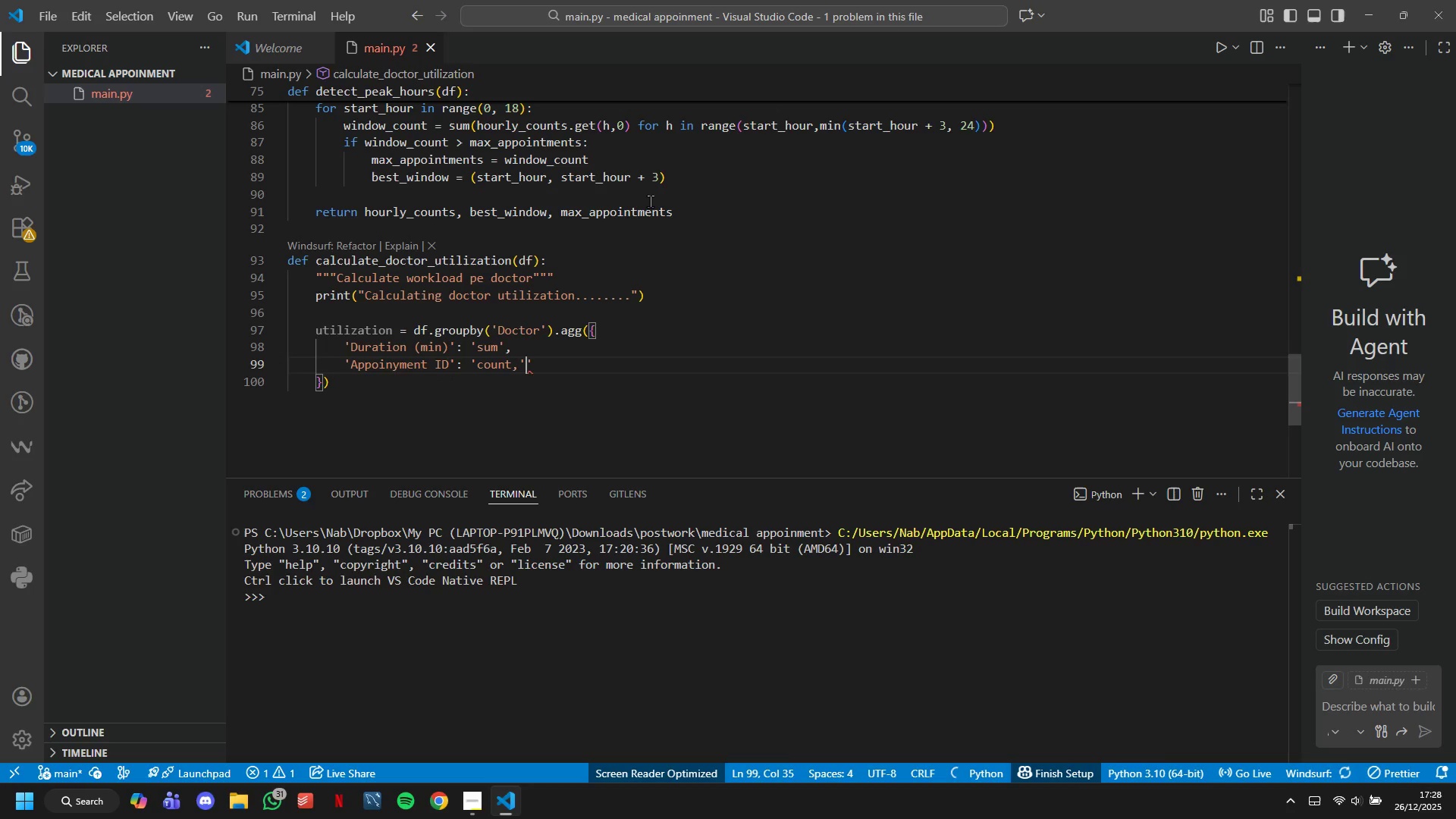 
key(Backspace)
 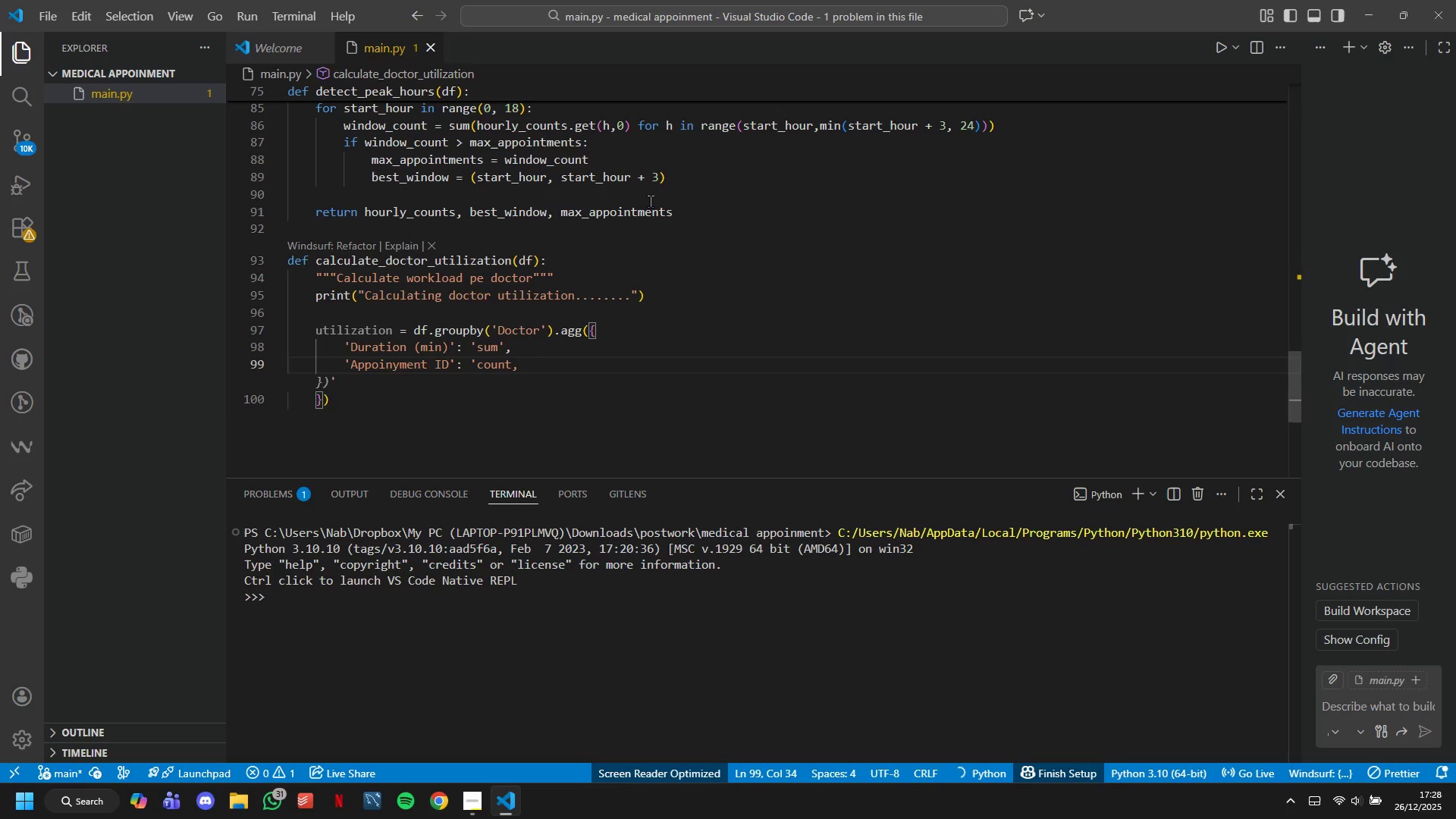 
key(ArrowRight)
 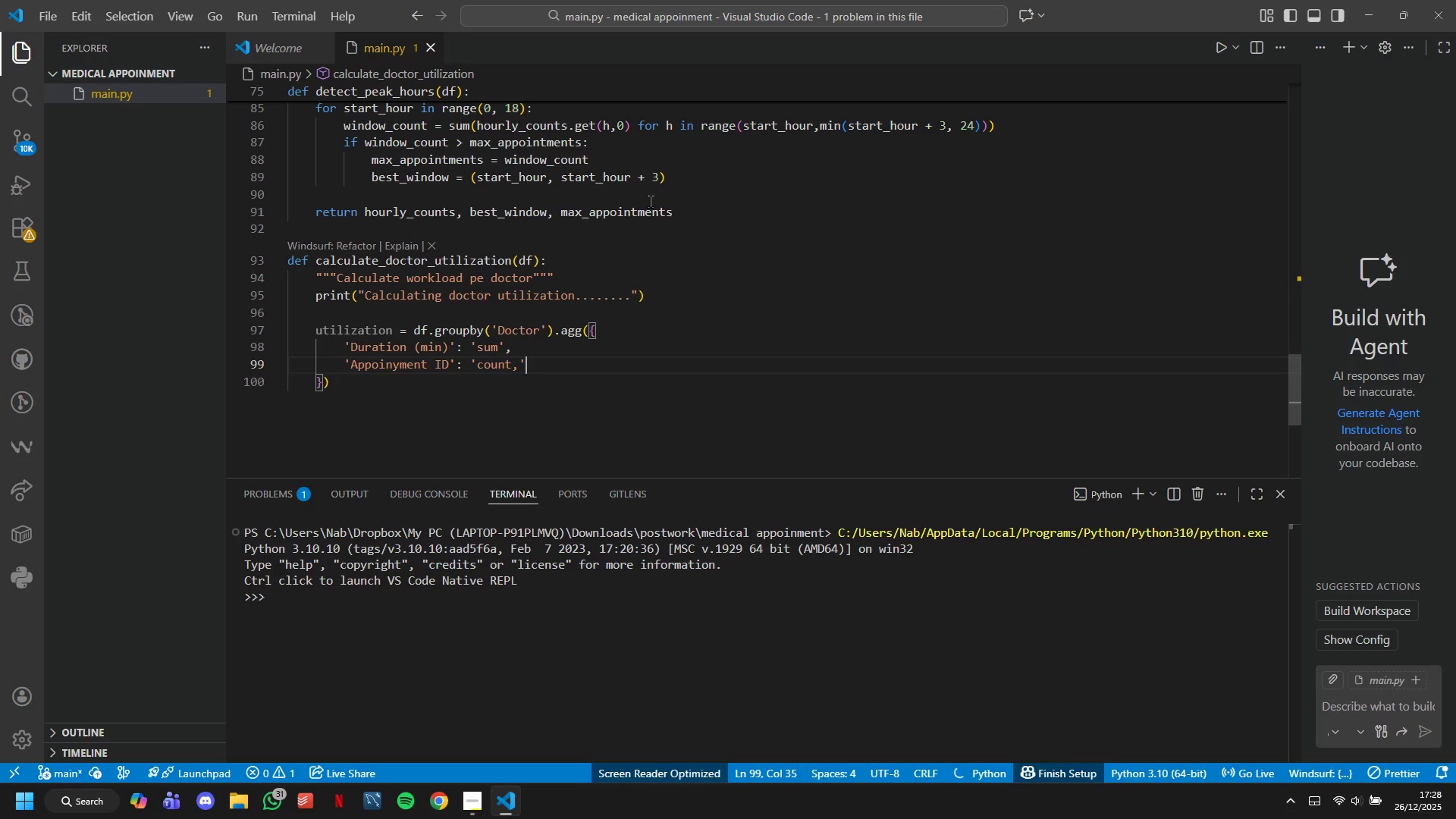 
key(Backspace)
 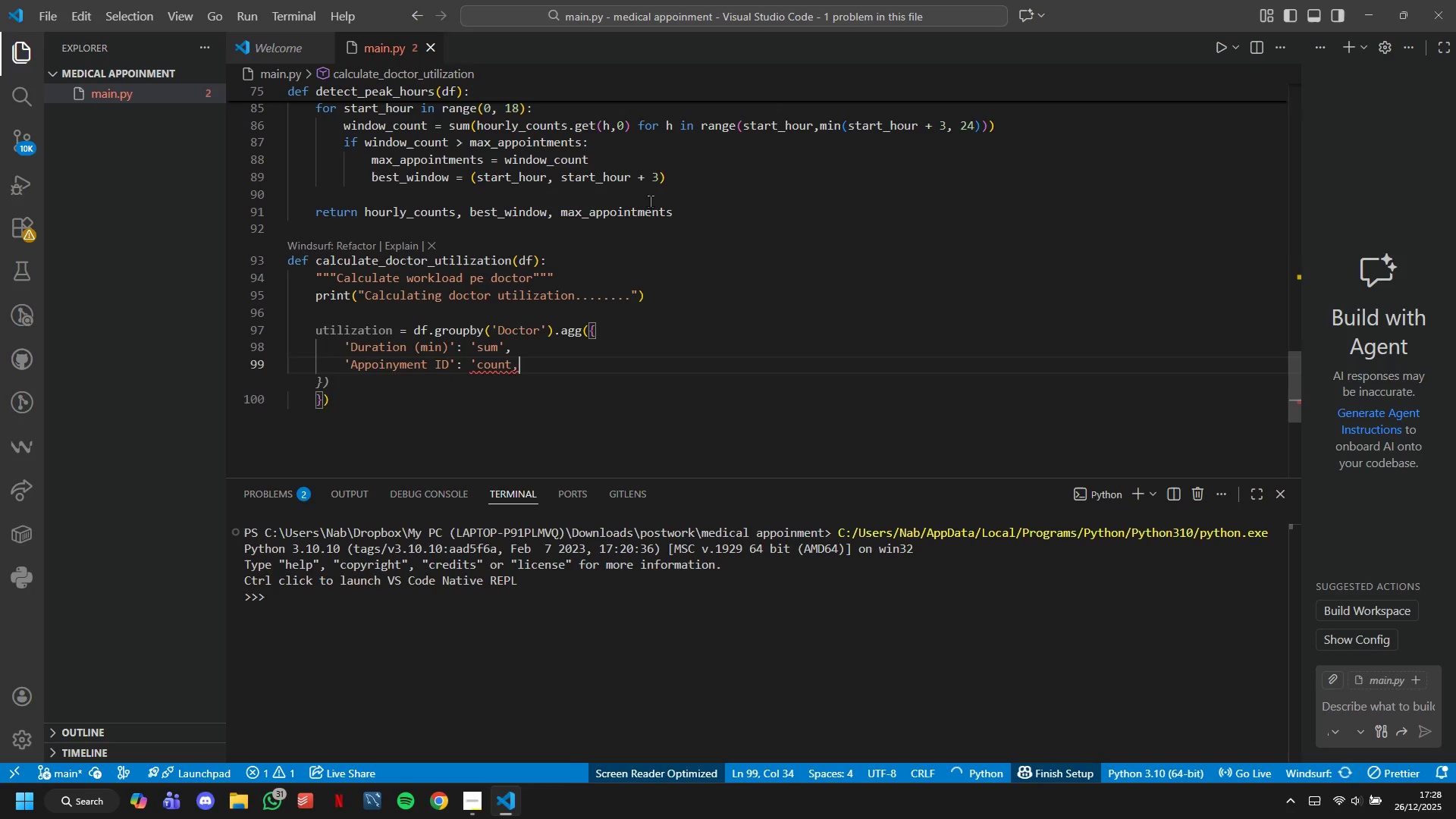 
key(Backspace)
 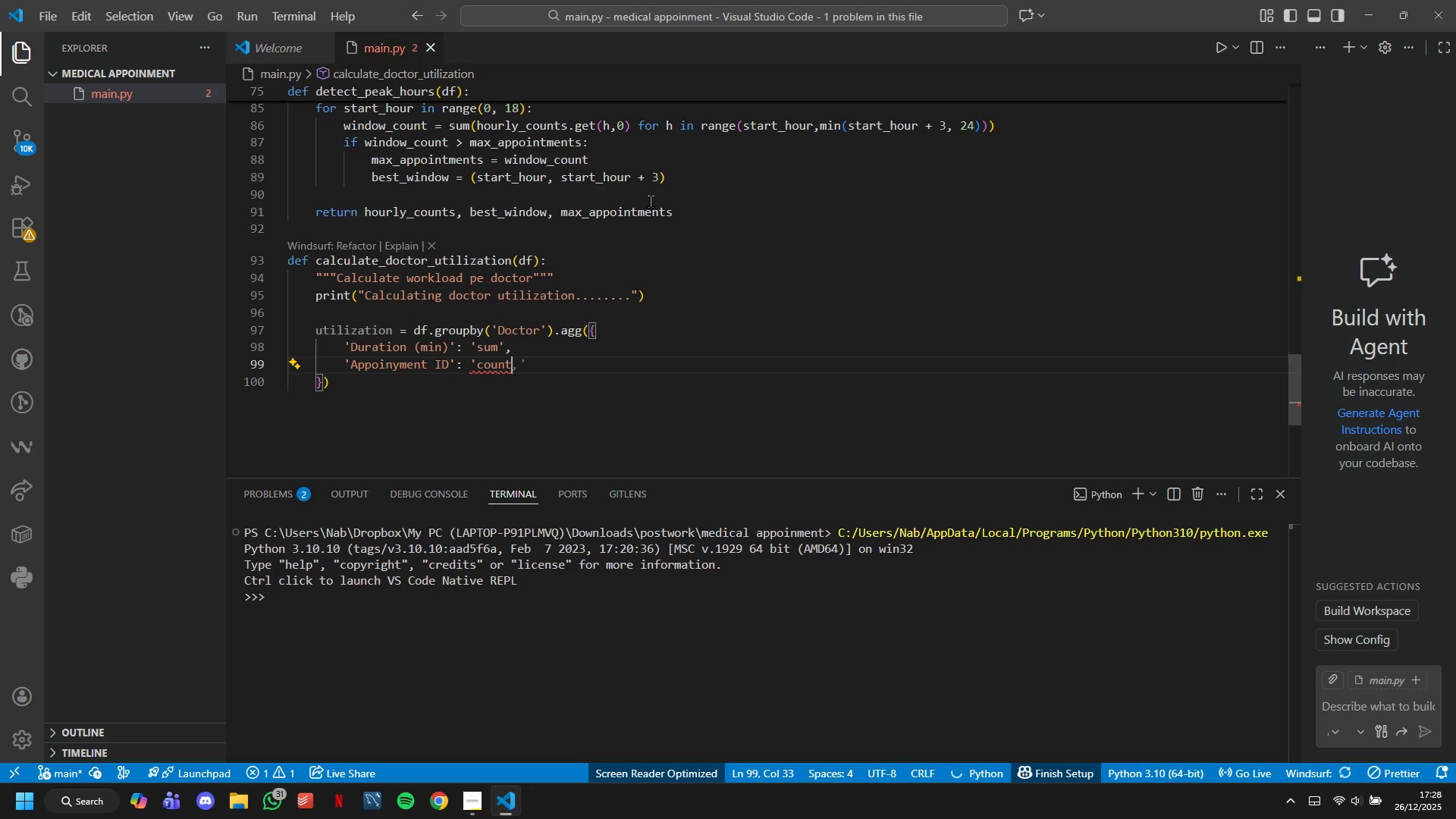 
key(Quote)
 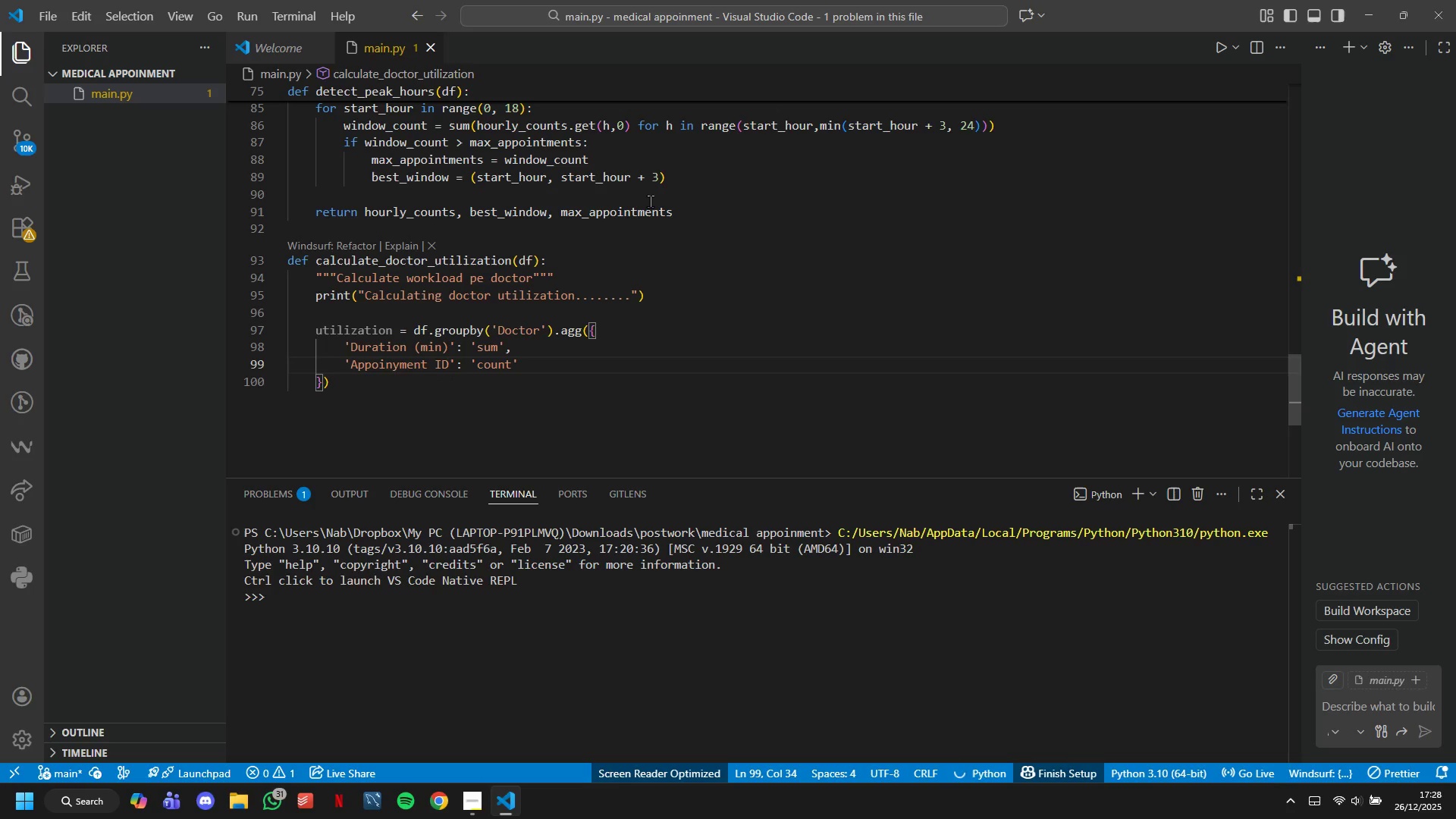 
key(ArrowDown)
 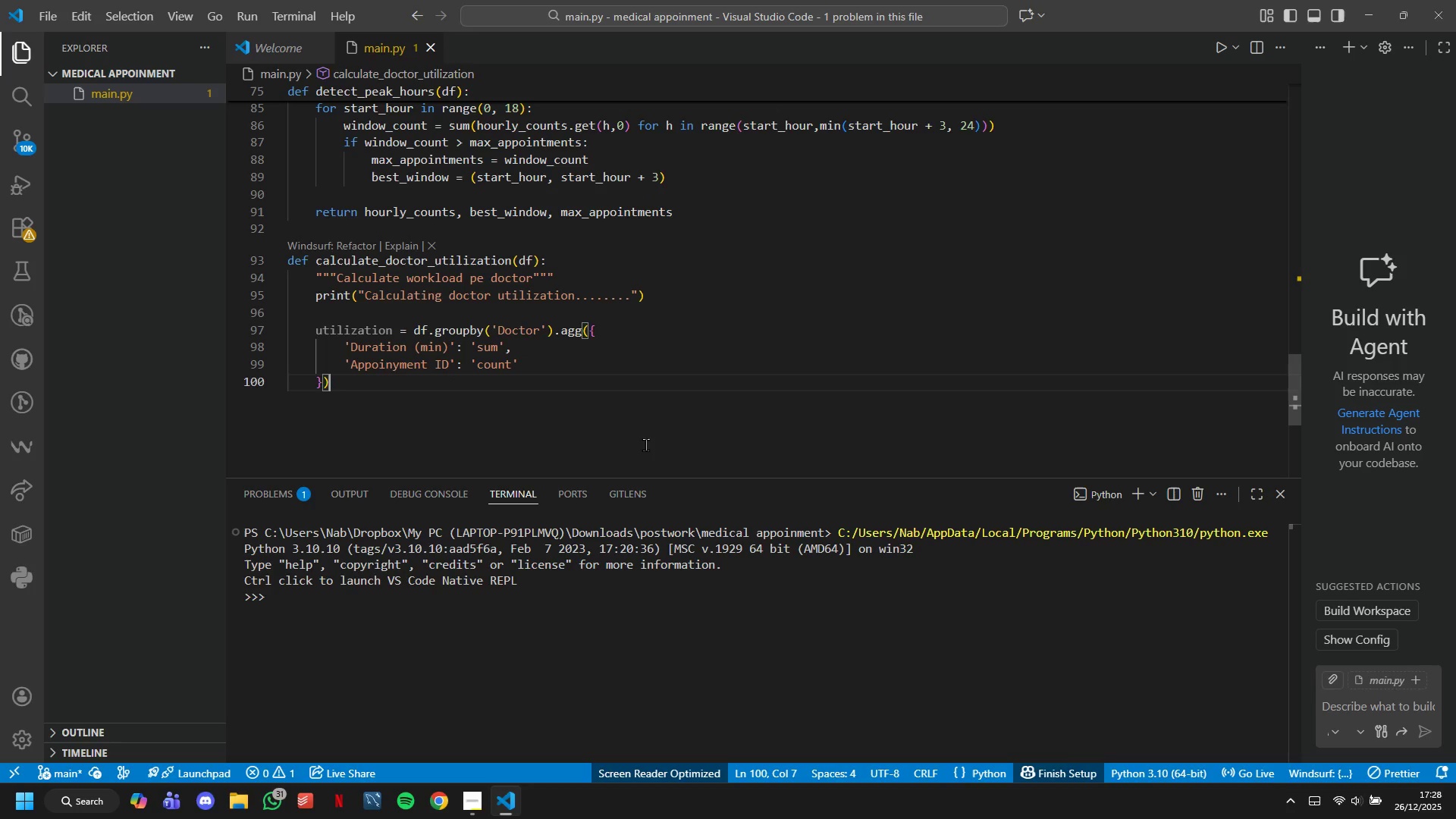 
left_click([281, 487])
 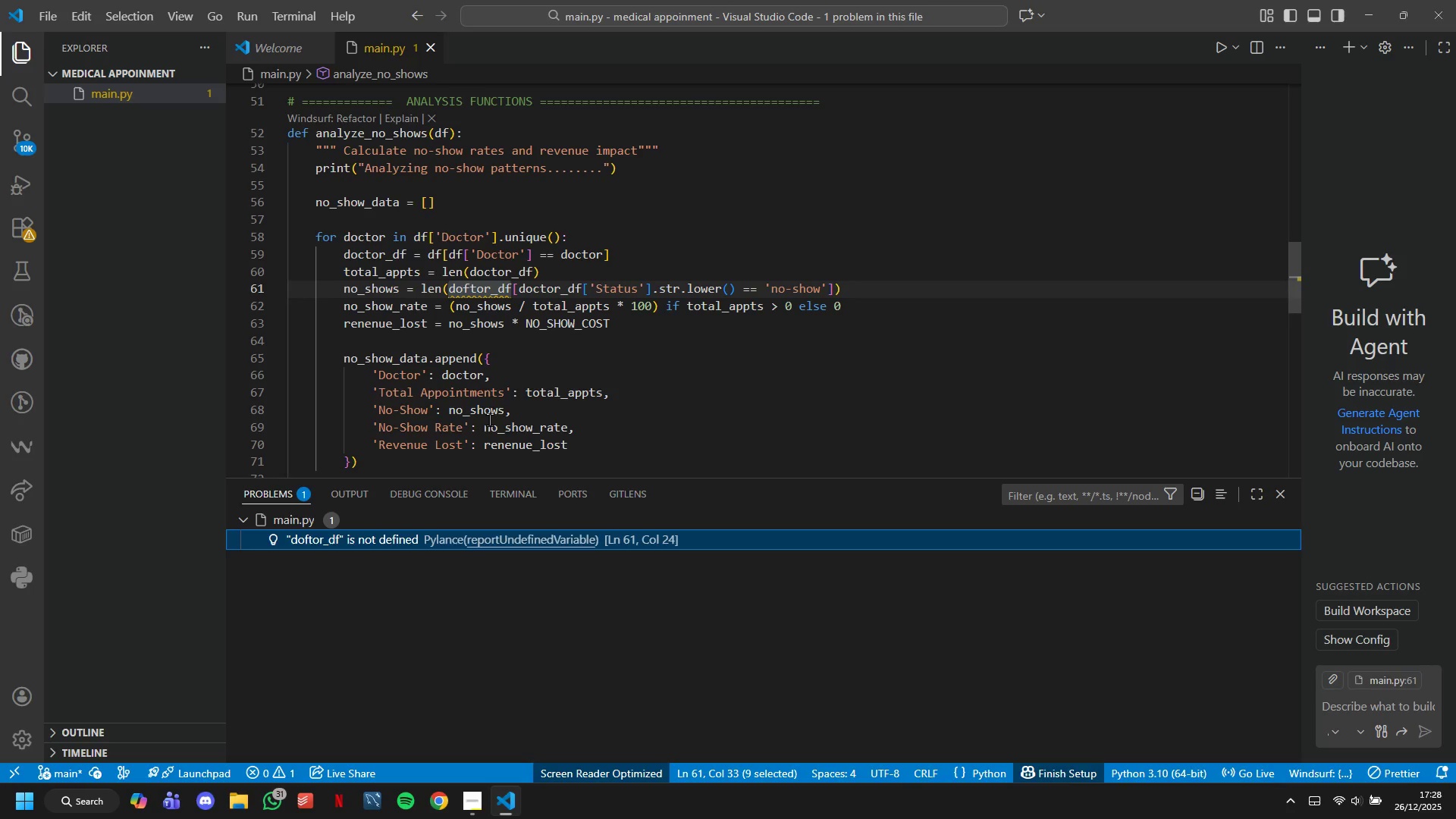 
left_click([466, 286])
 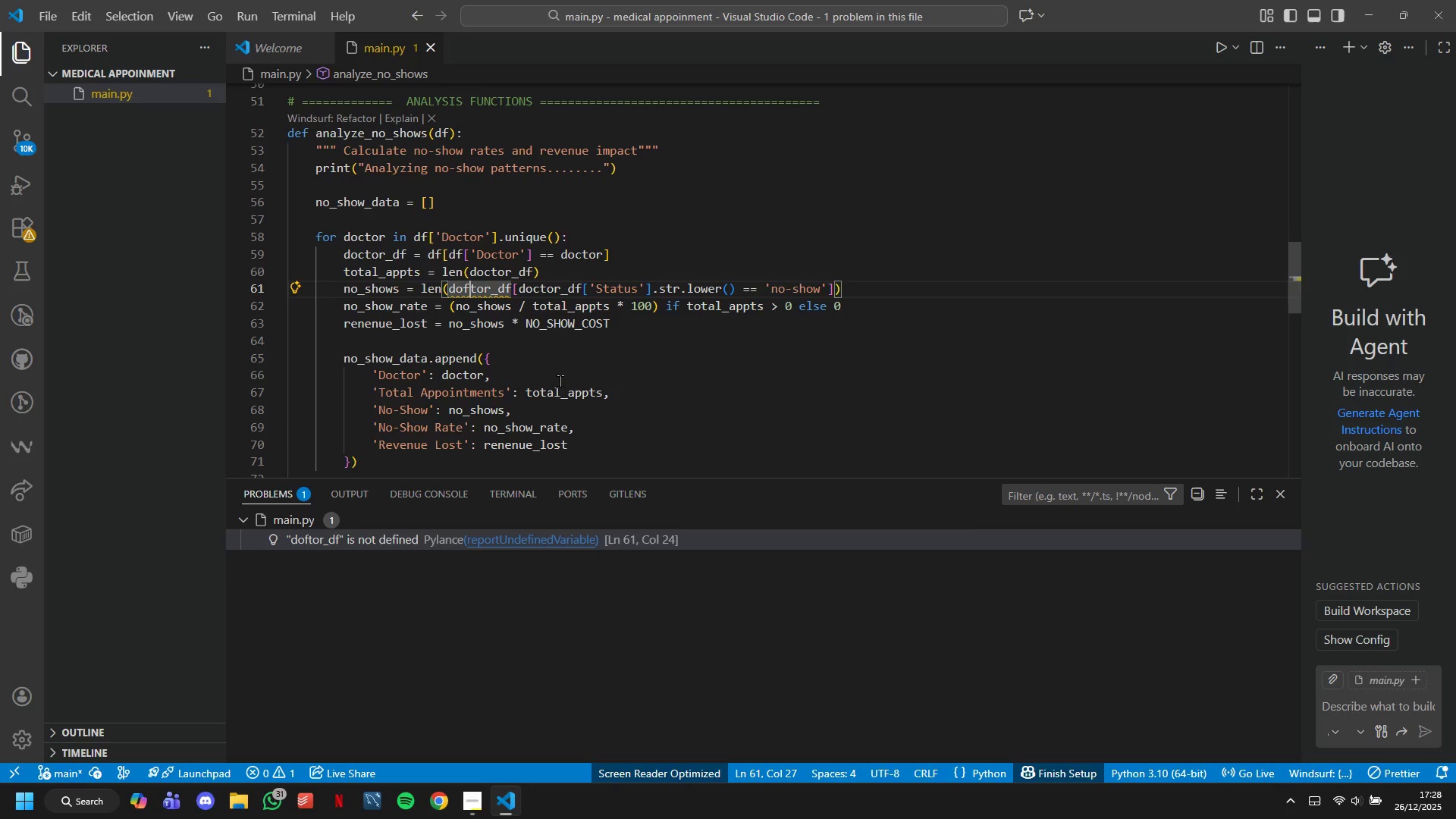 
key(Backspace)
 